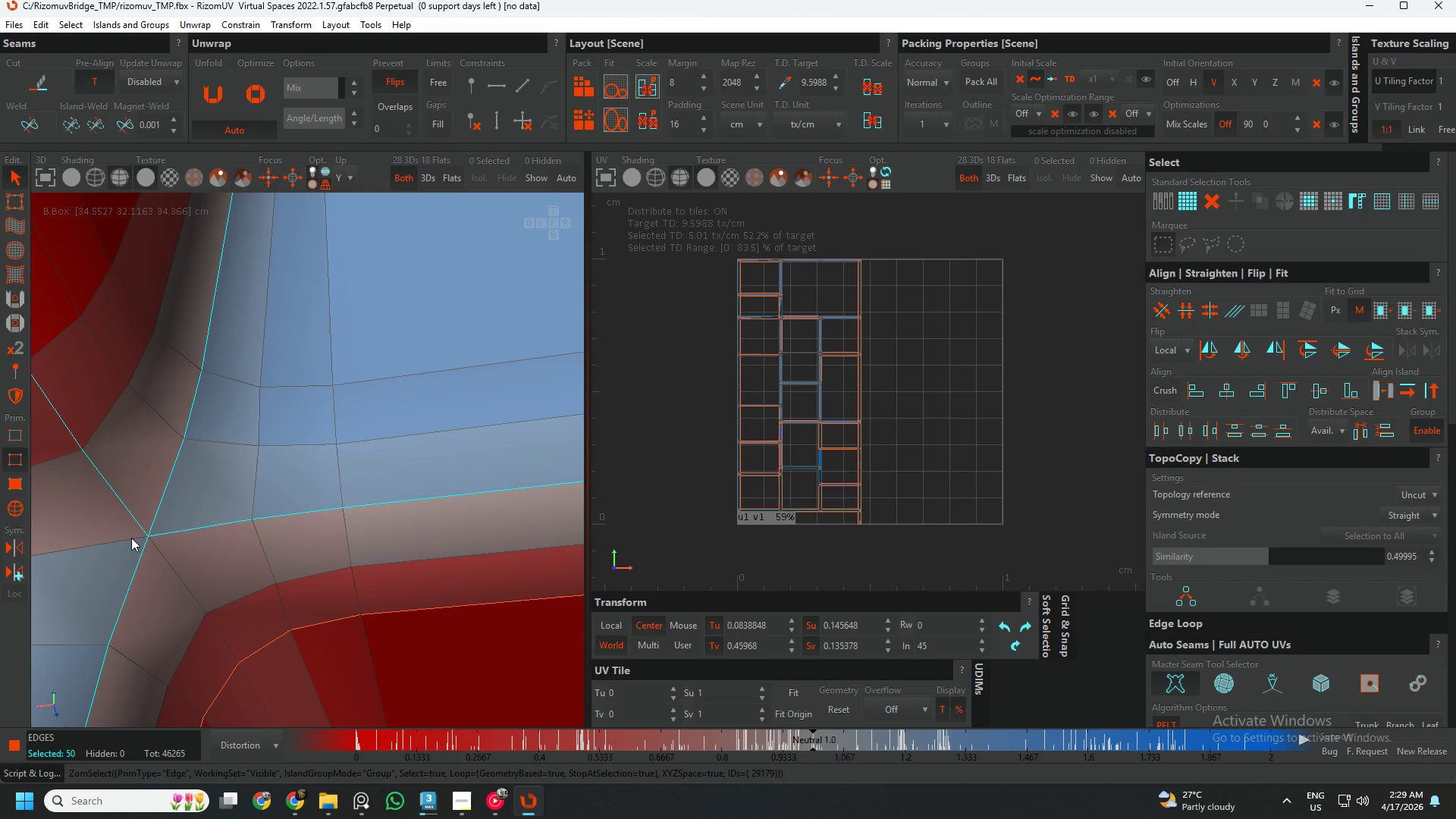 
triple_click([131, 538])
 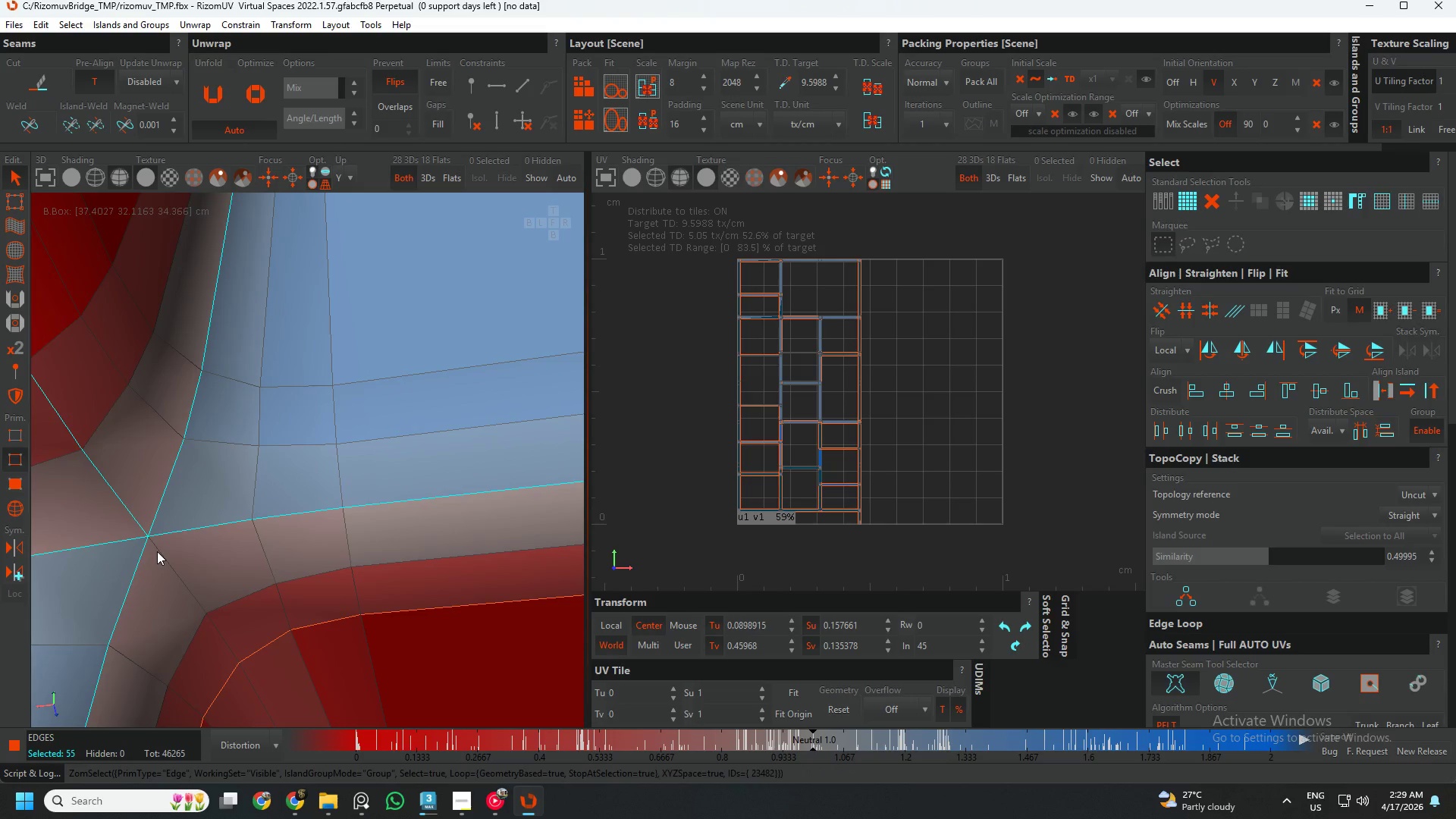 
triple_click([157, 551])
 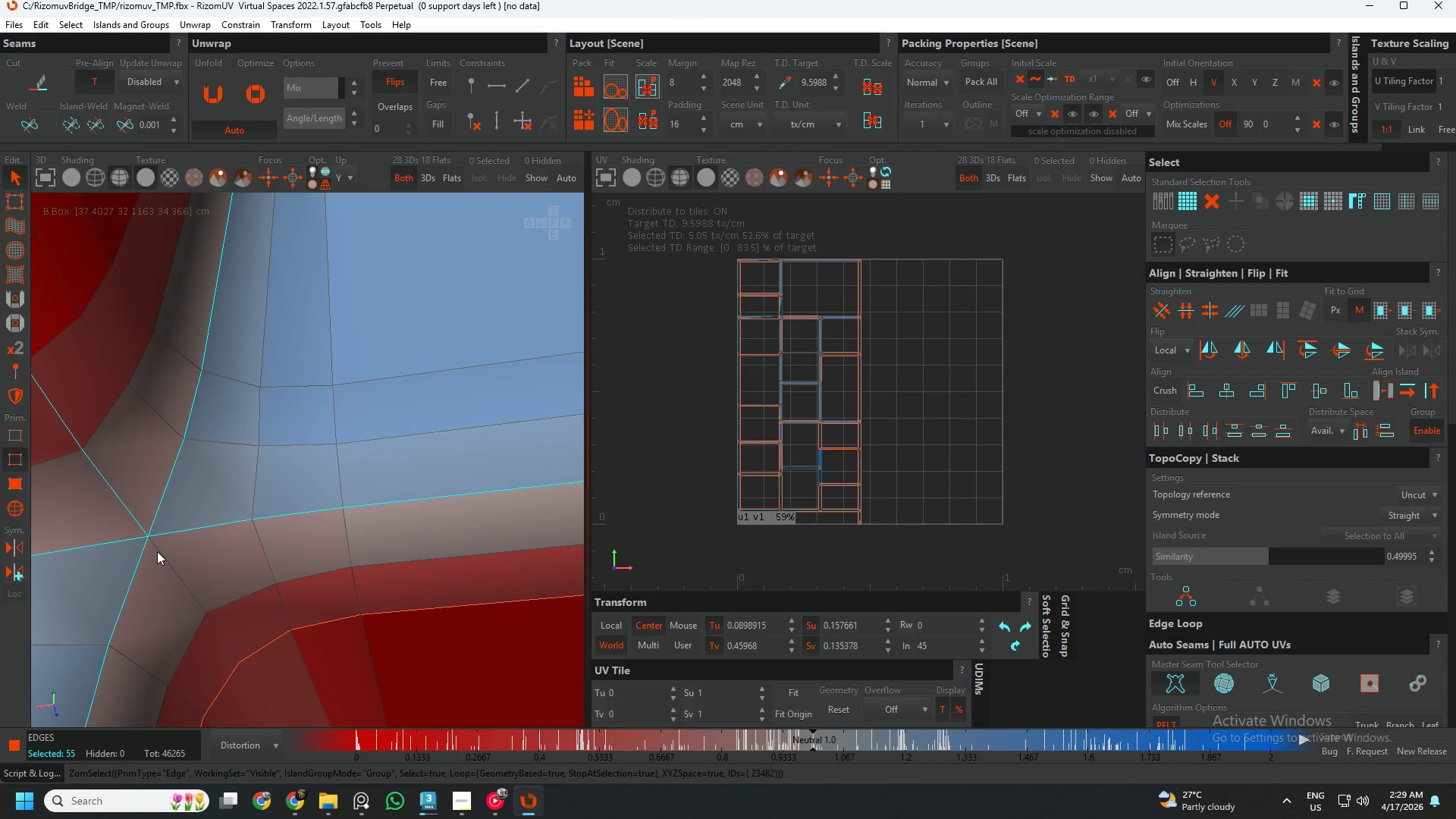 
triple_click([157, 551])
 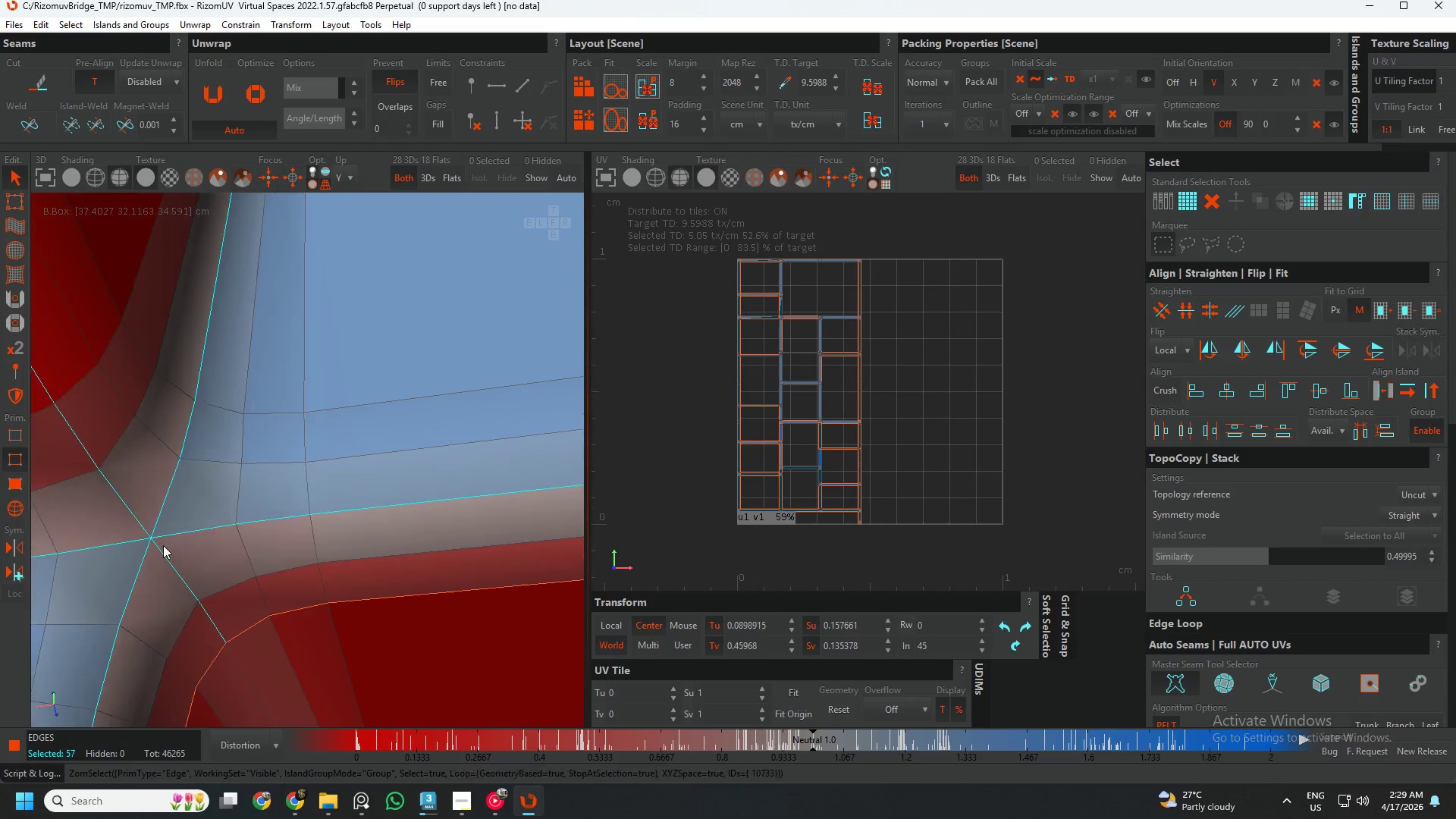 
key(C)
 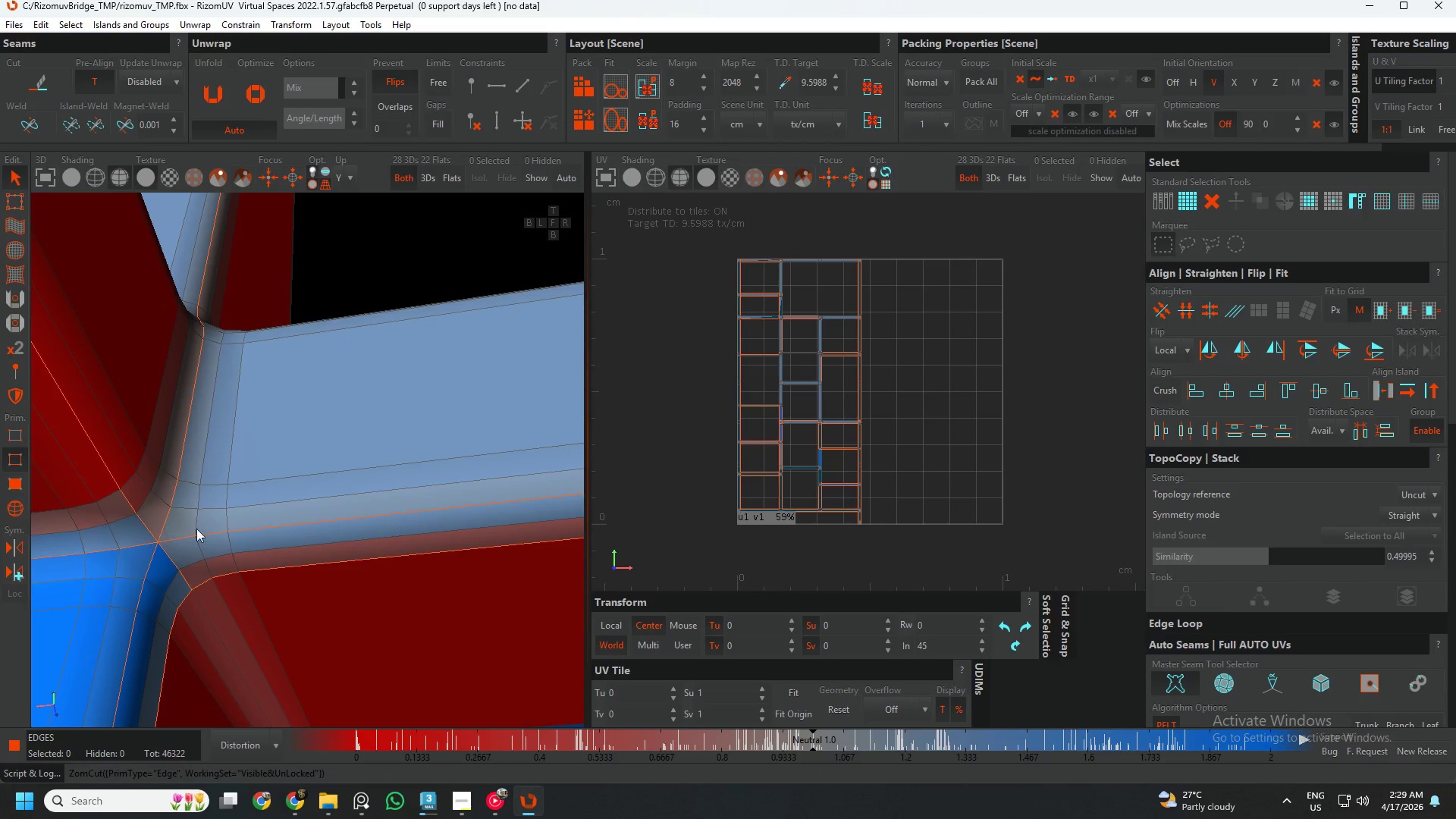 
scroll: coordinate [163, 545], scroll_direction: down, amount: 5.0
 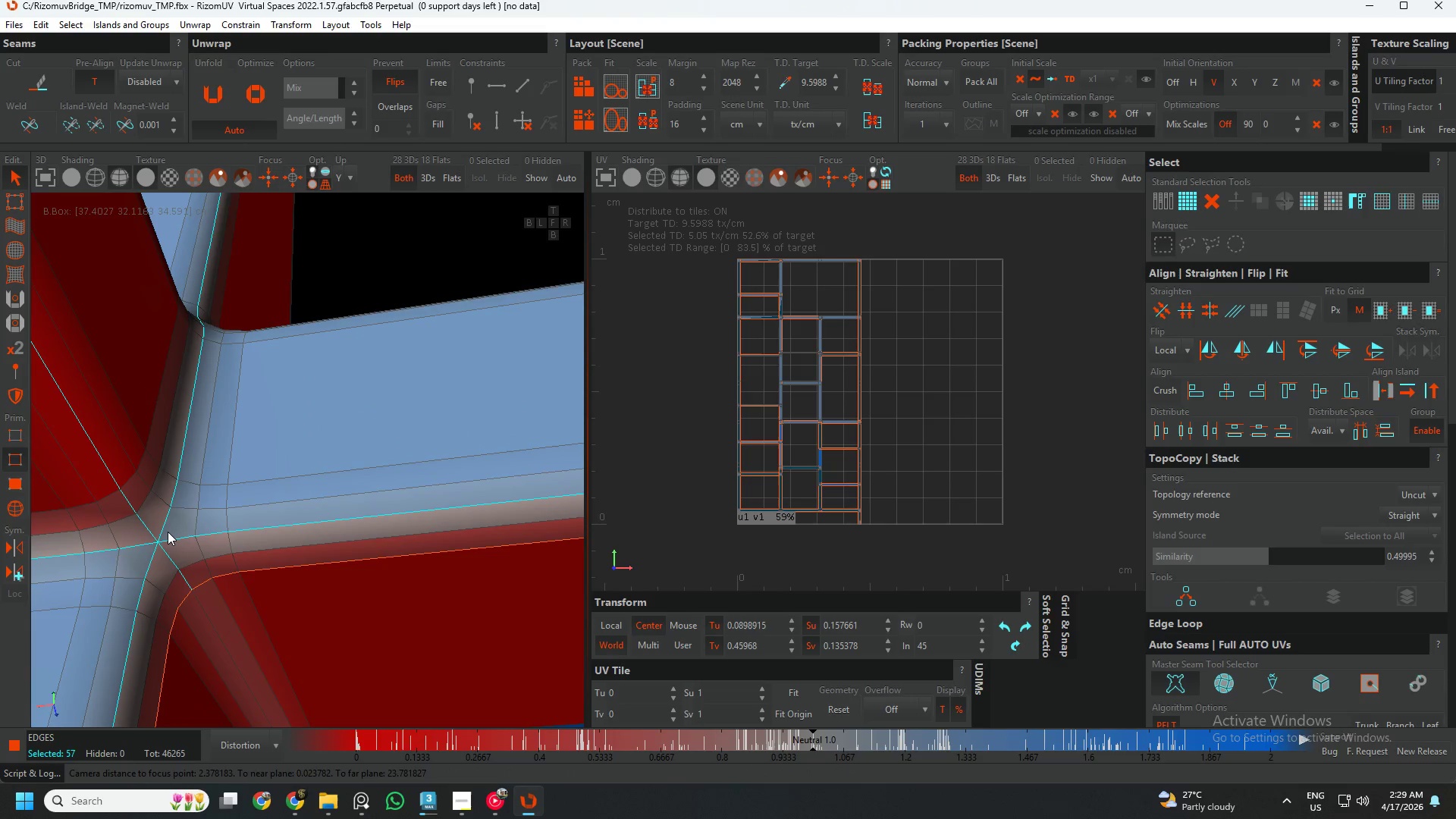 
hold_key(key=AltLeft, duration=0.73)
 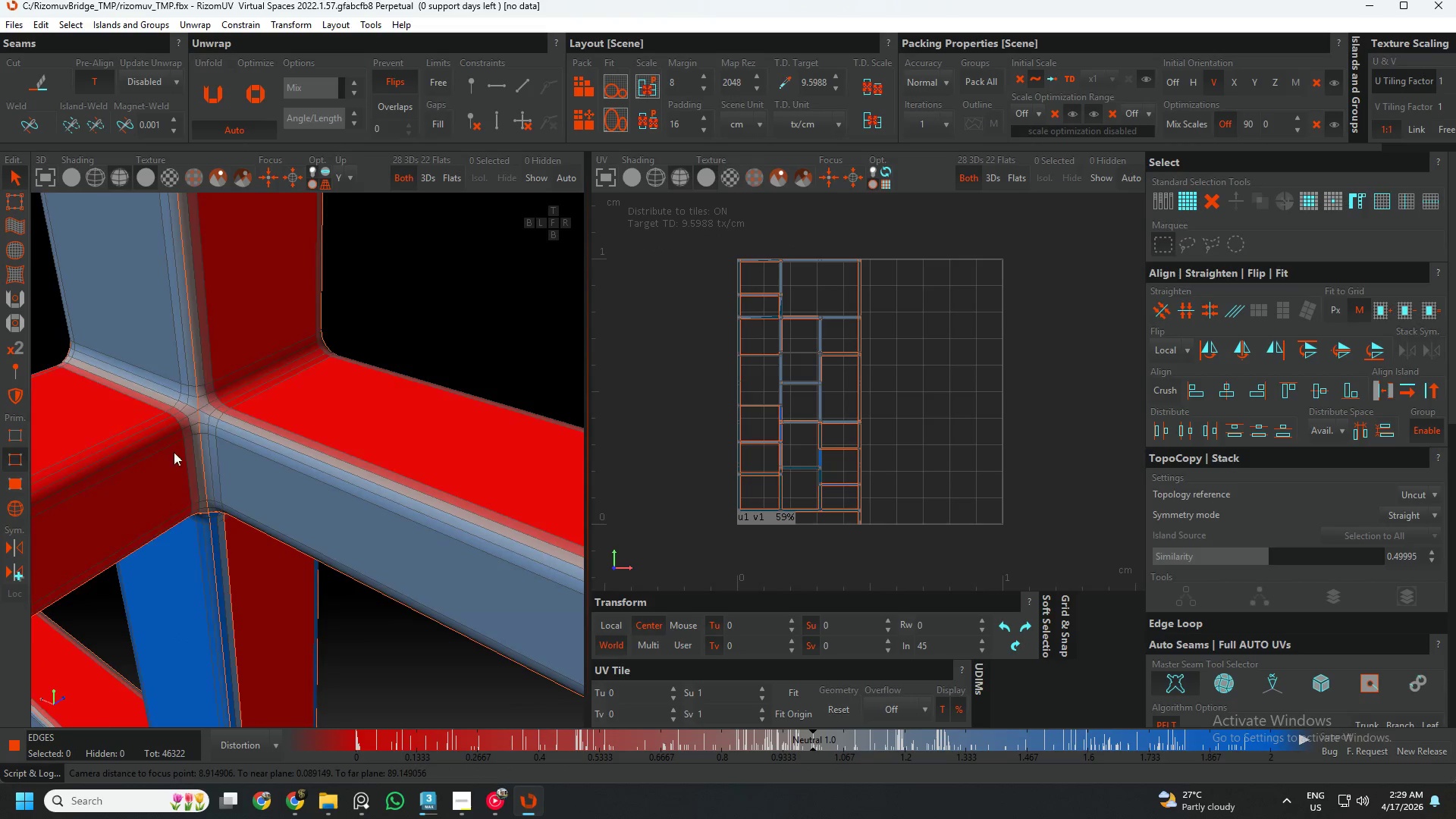 
scroll: coordinate [208, 526], scroll_direction: down, amount: 5.0
 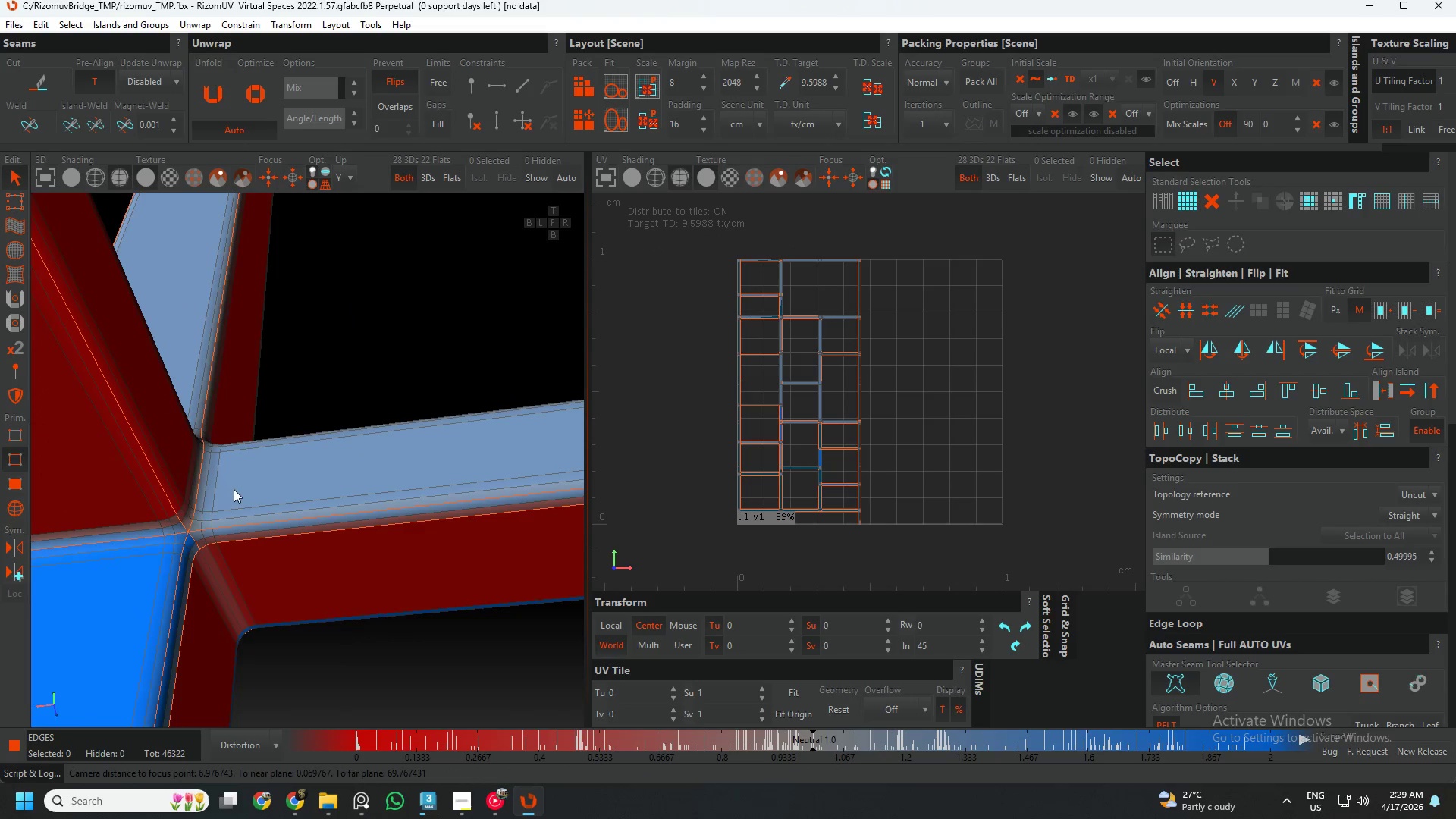 
scroll: coordinate [197, 406], scroll_direction: up, amount: 4.0
 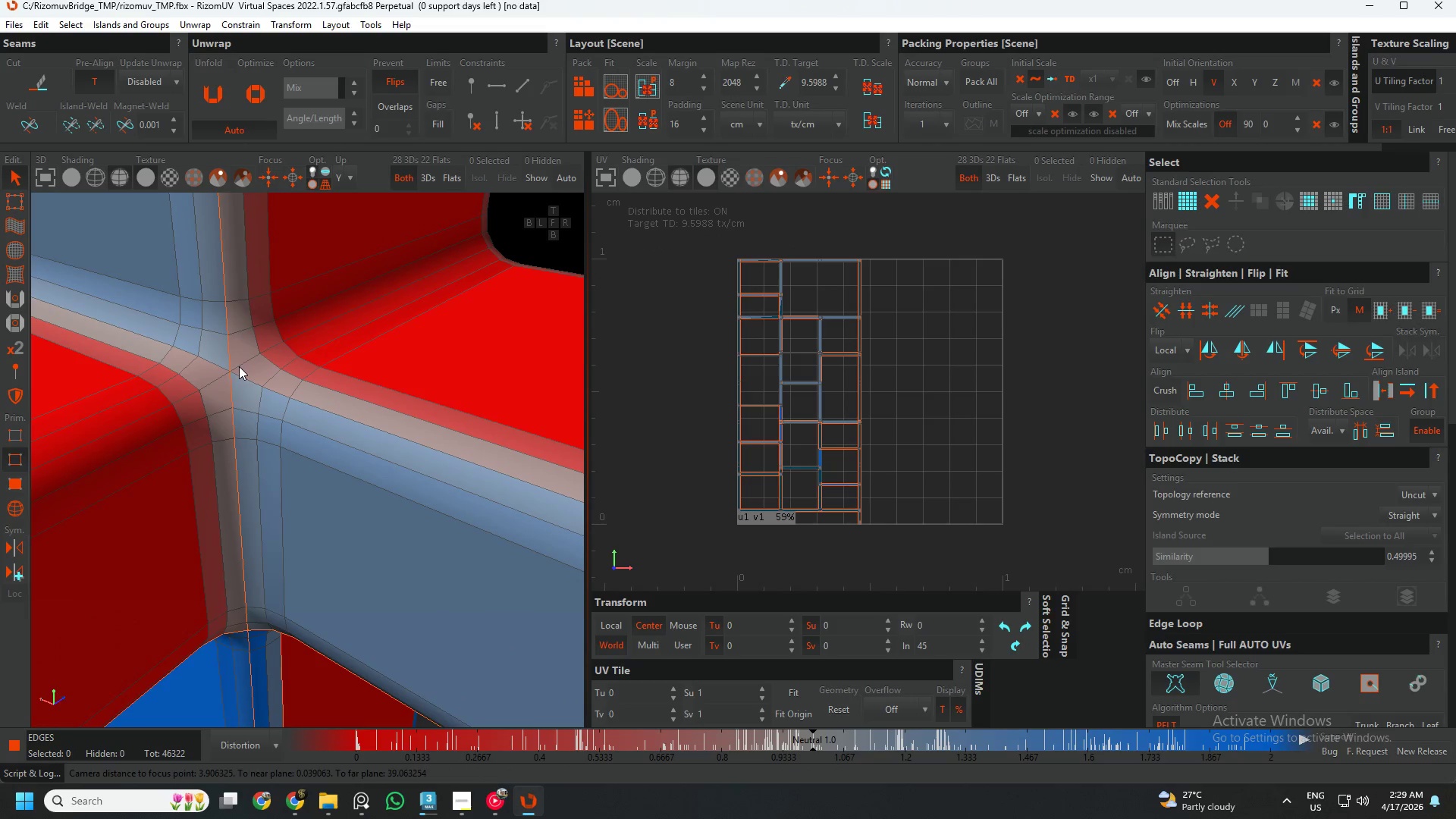 
double_click([239, 366])
 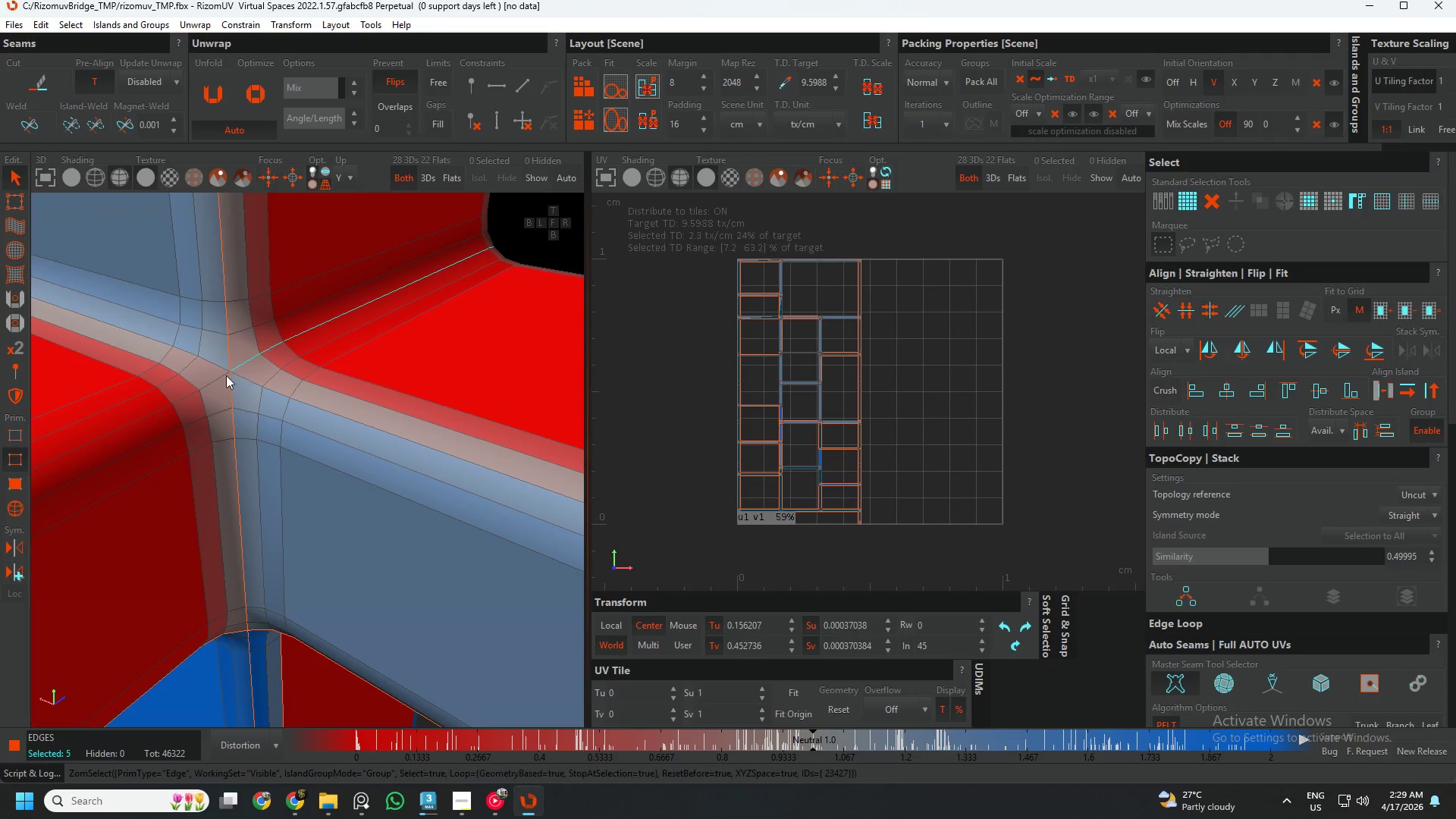 
hold_key(key=ControlLeft, duration=2.38)
double_click([222, 381])
 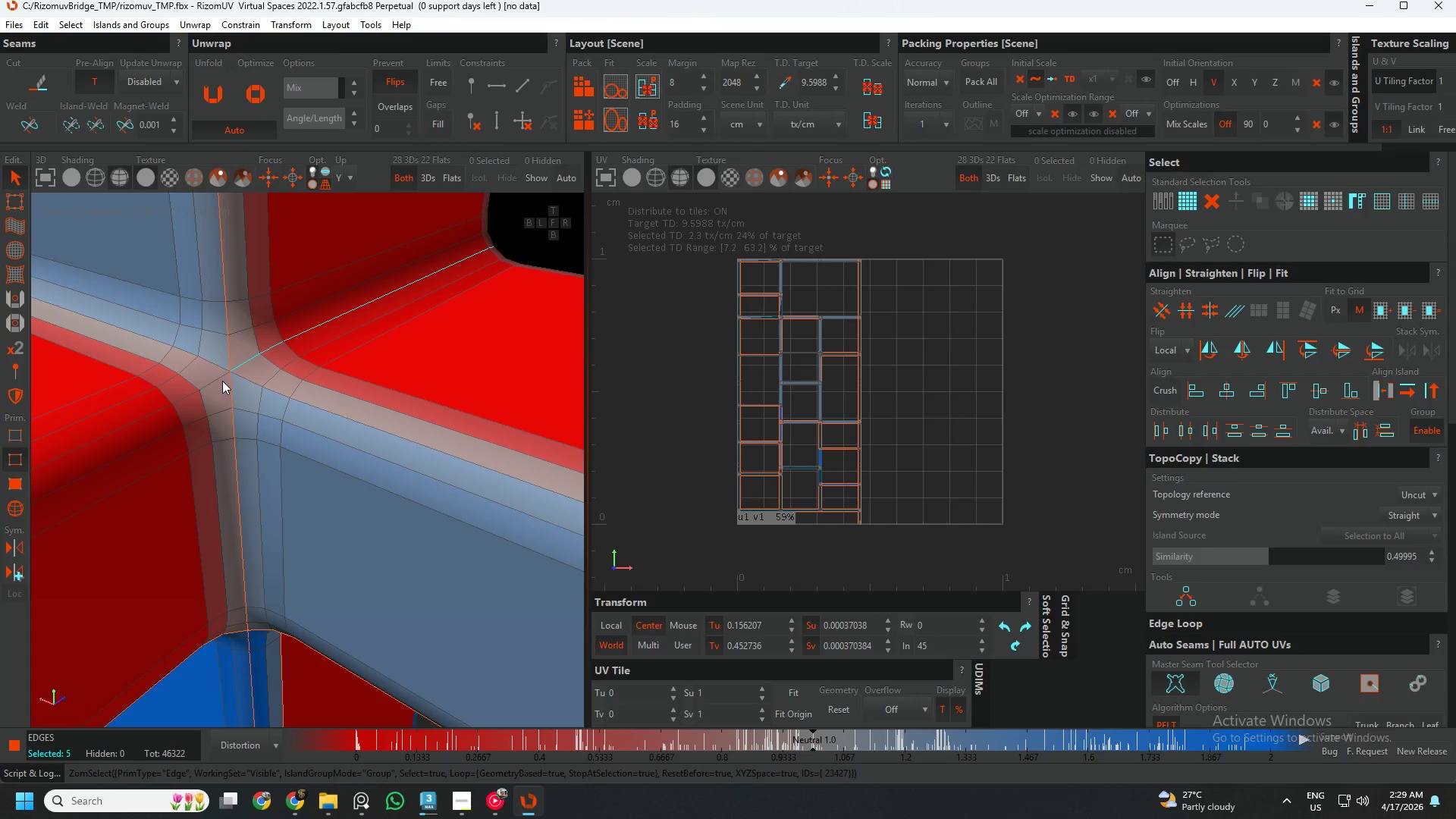 
triple_click([219, 366])
 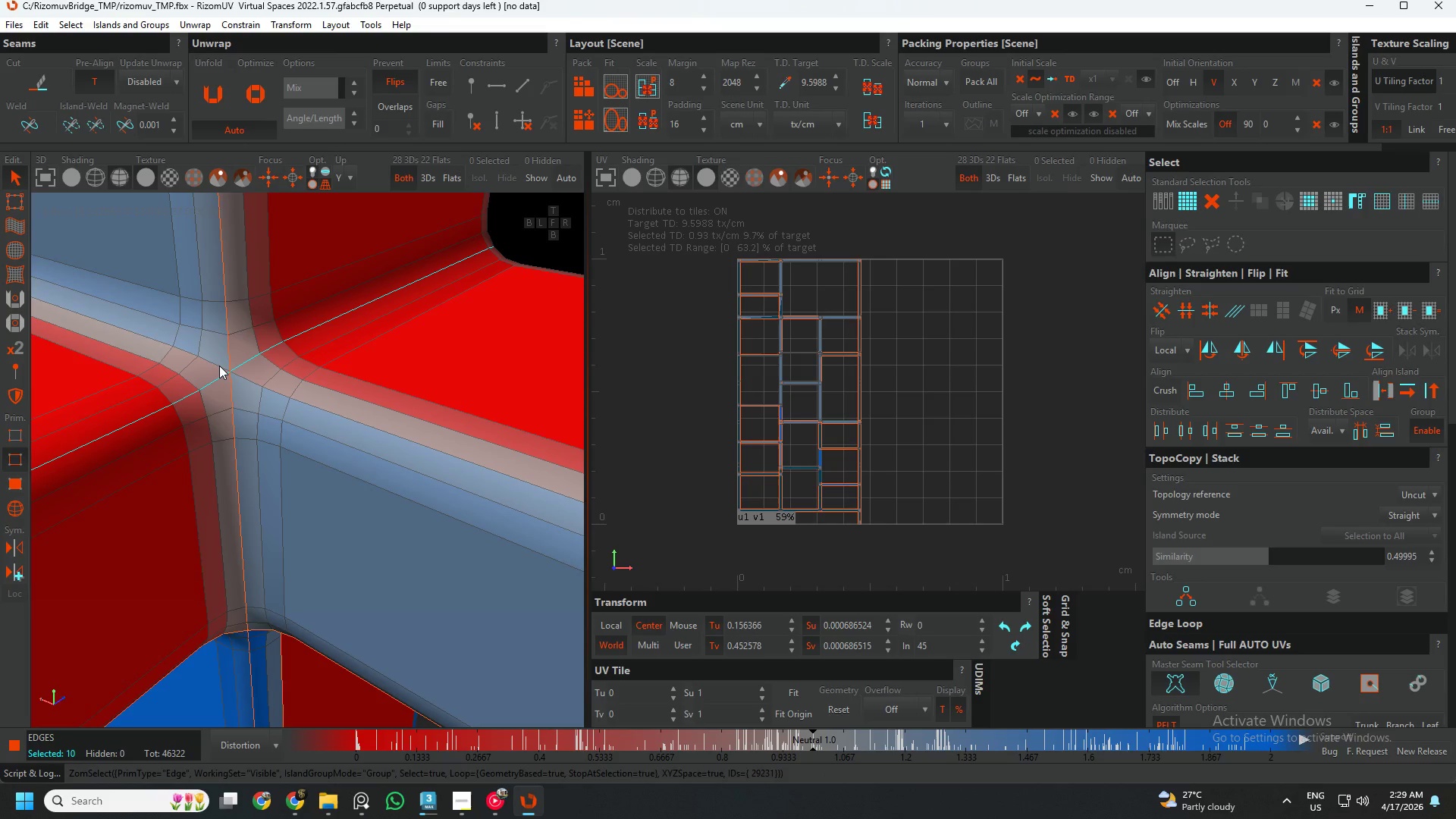 
triple_click([219, 366])
 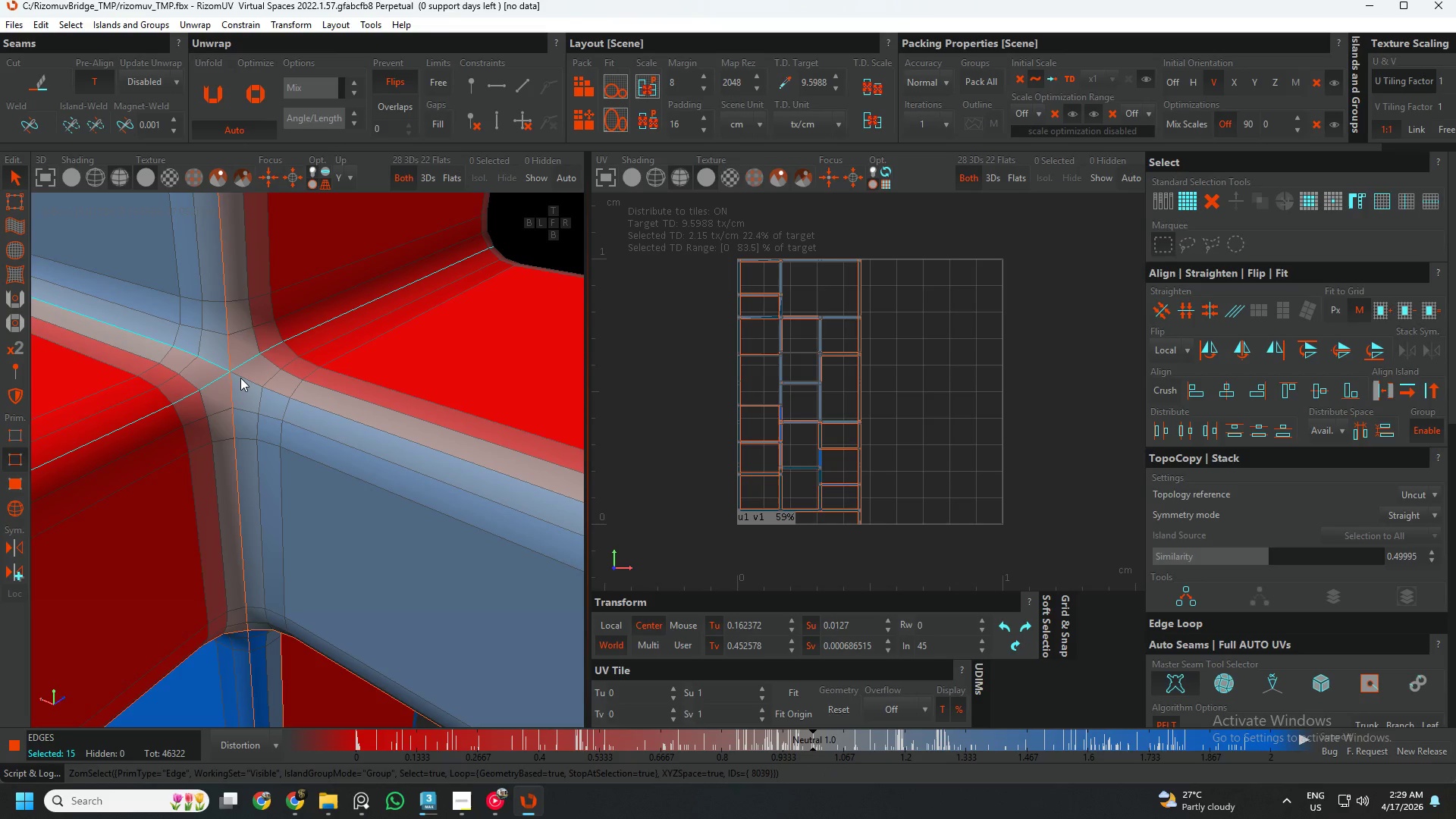 
double_click([240, 378])
 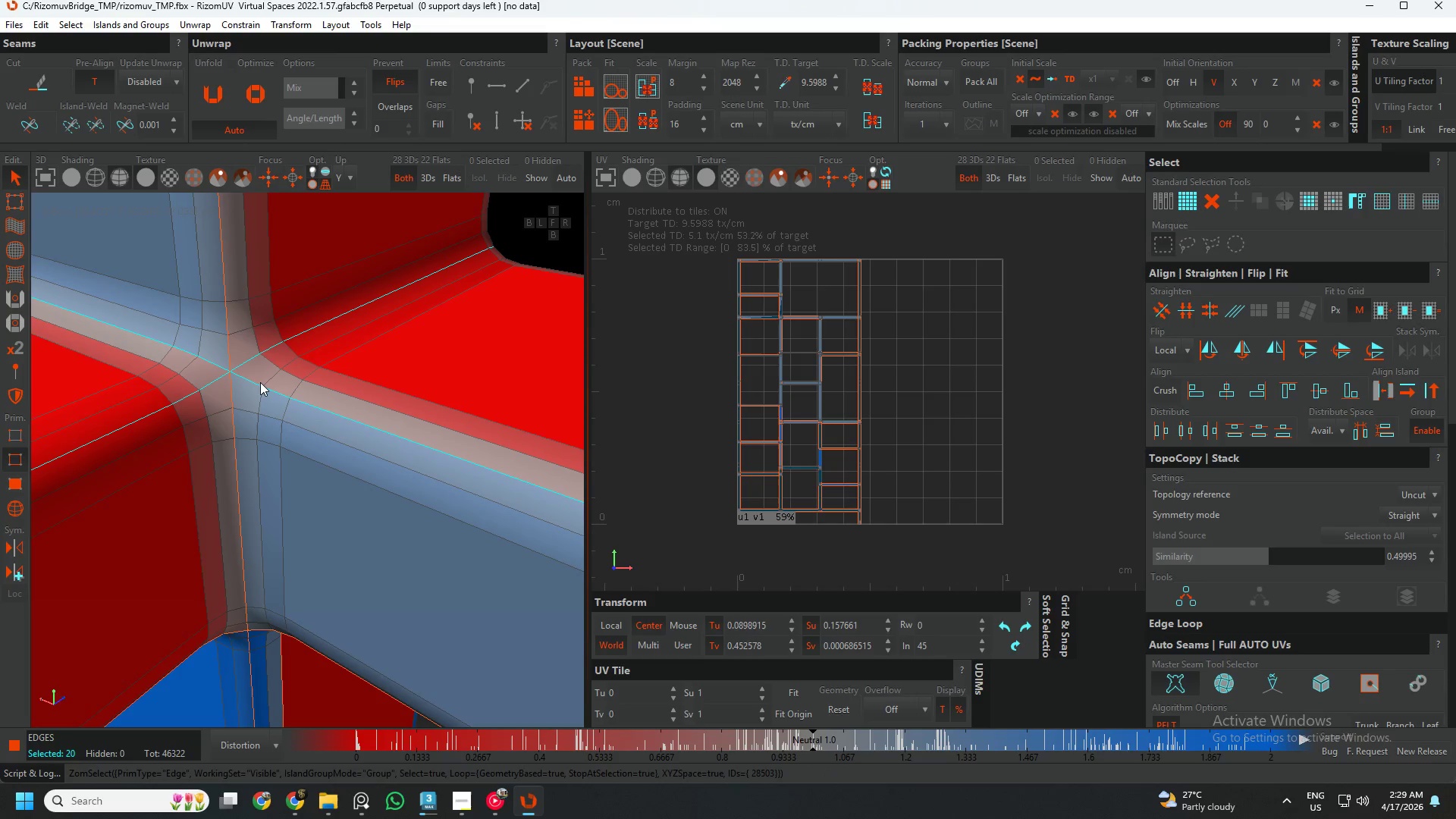 
key(C)
 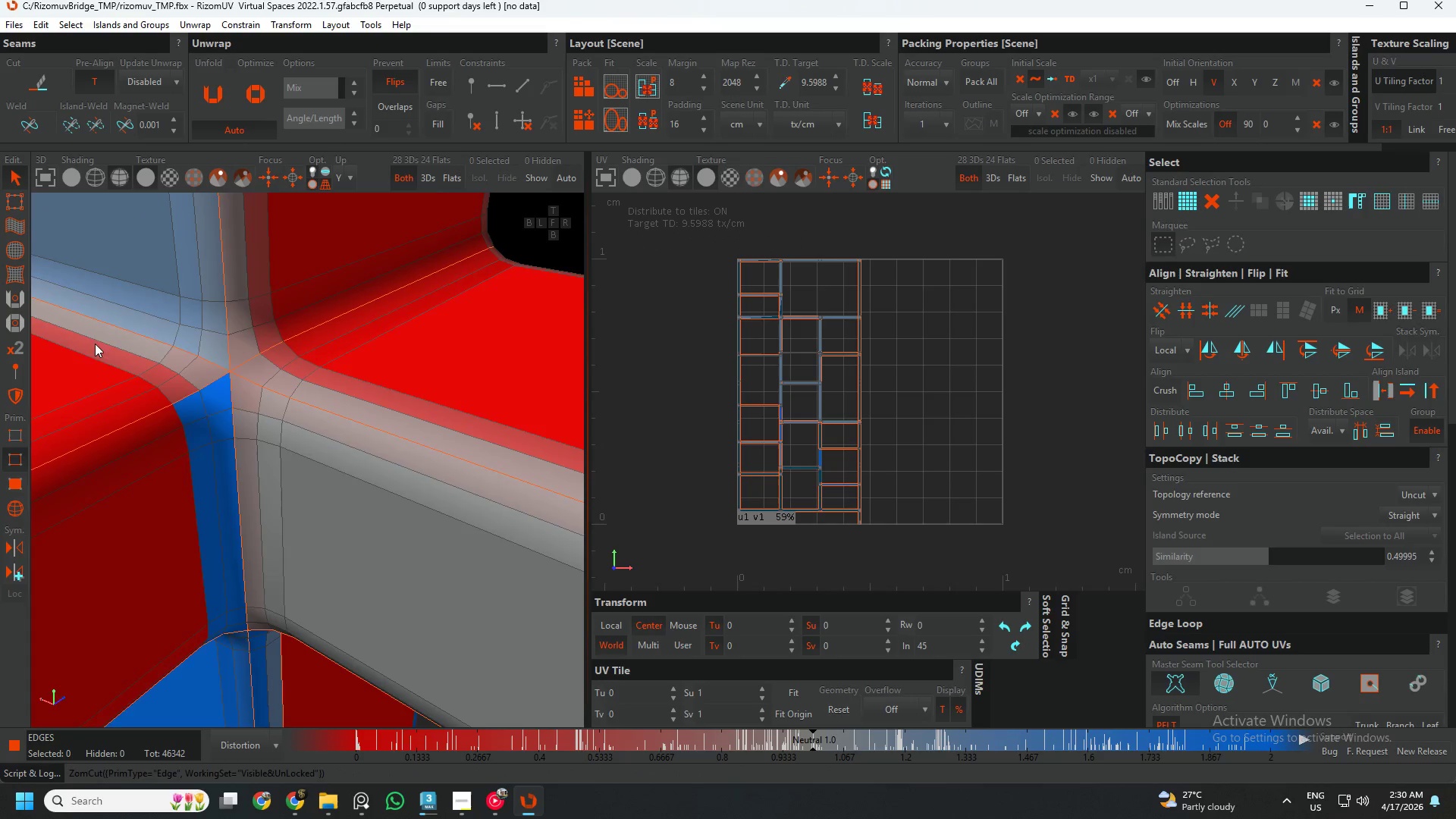 
scroll: coordinate [323, 444], scroll_direction: down, amount: 15.0
 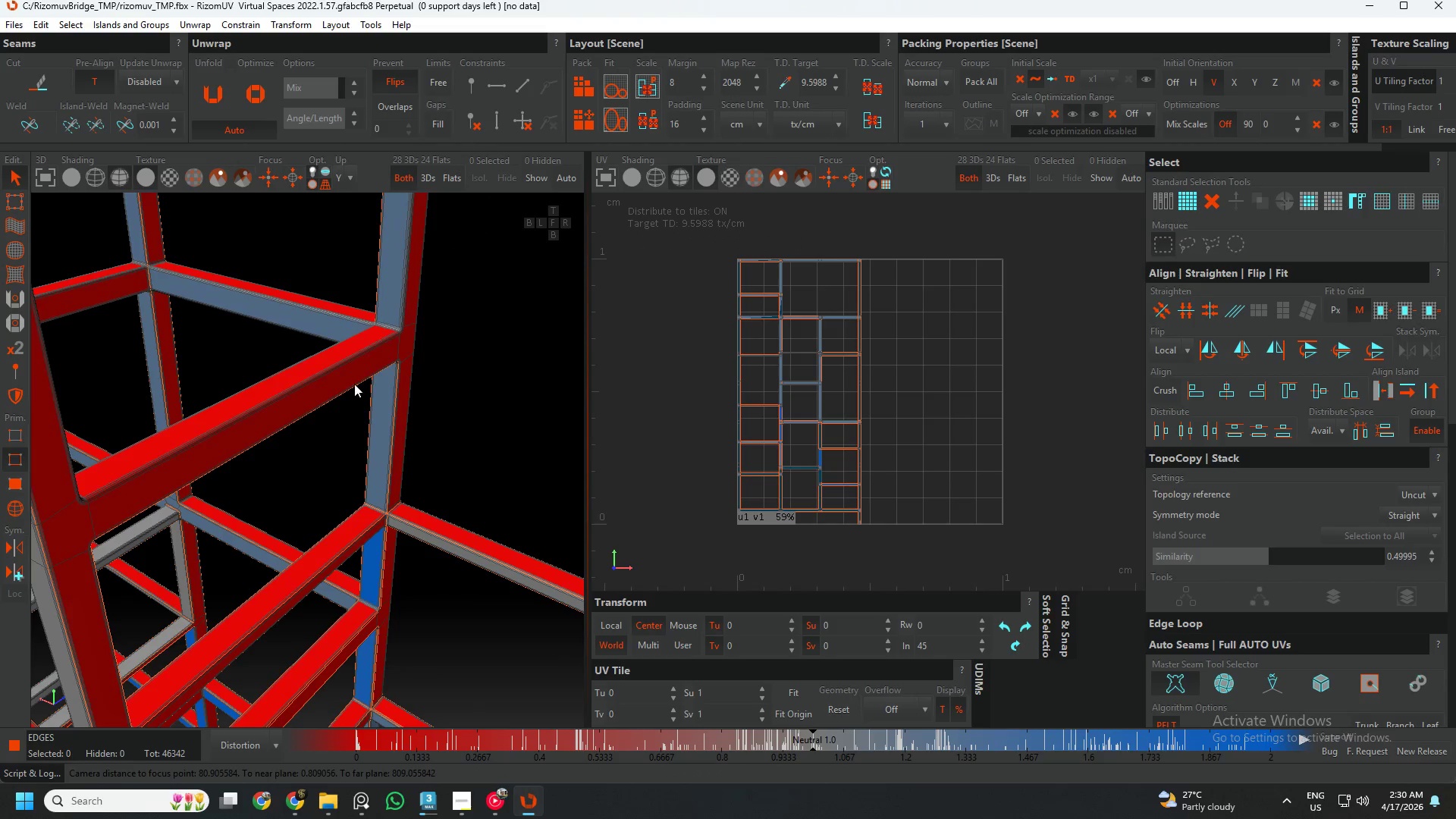 
scroll: coordinate [362, 321], scroll_direction: up, amount: 11.0
 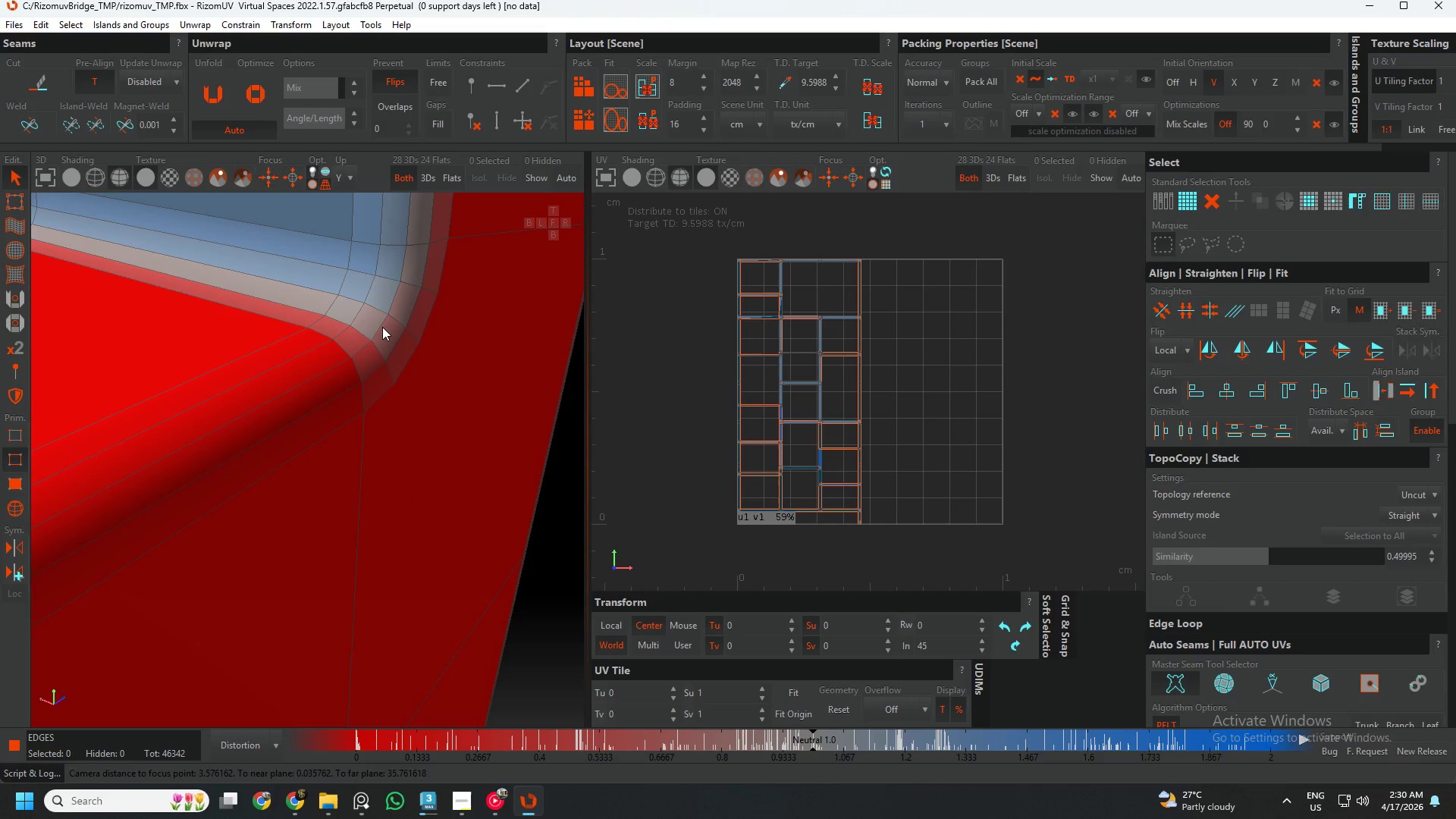 
double_click([382, 327])
 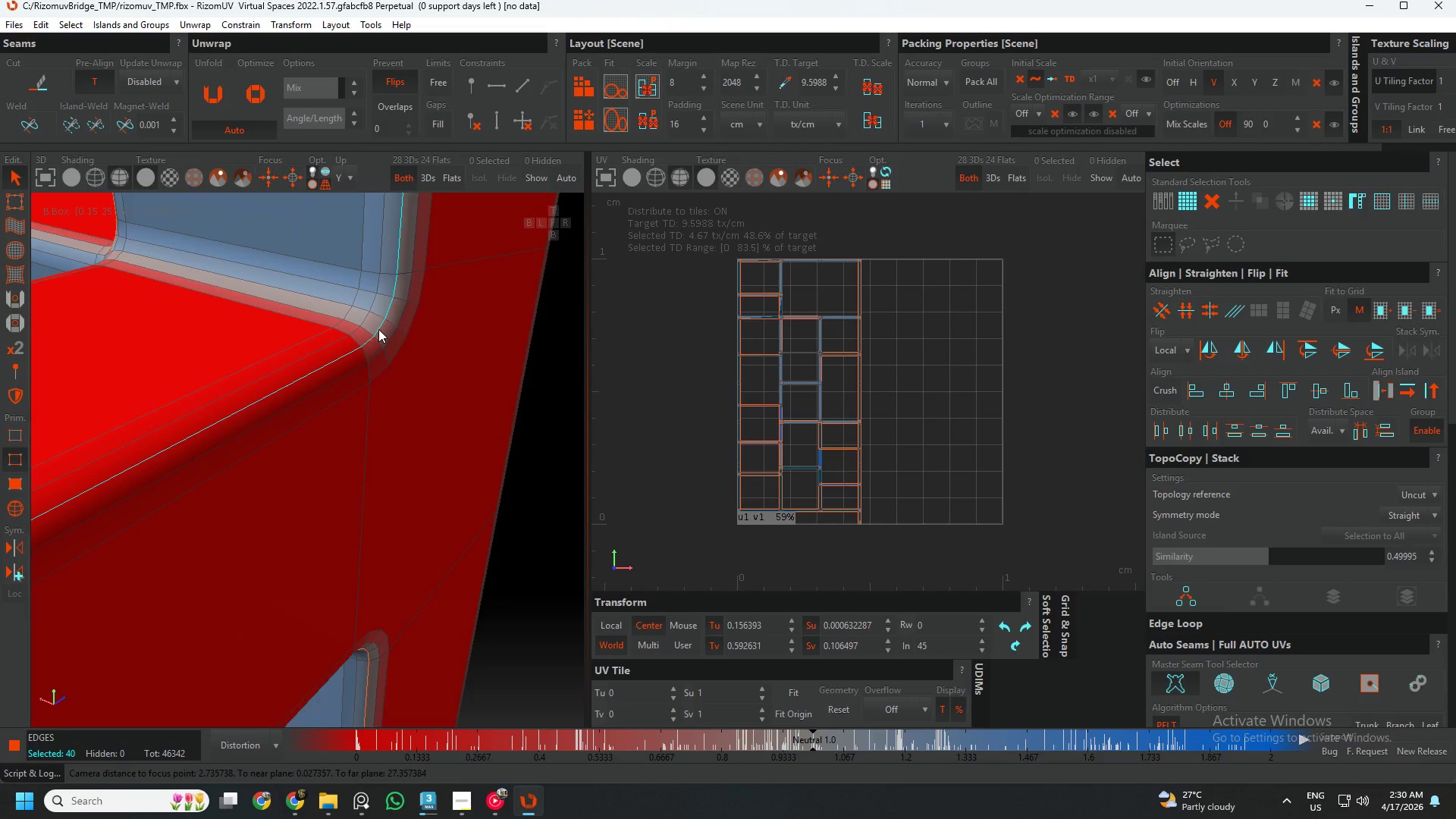 
key(C)
 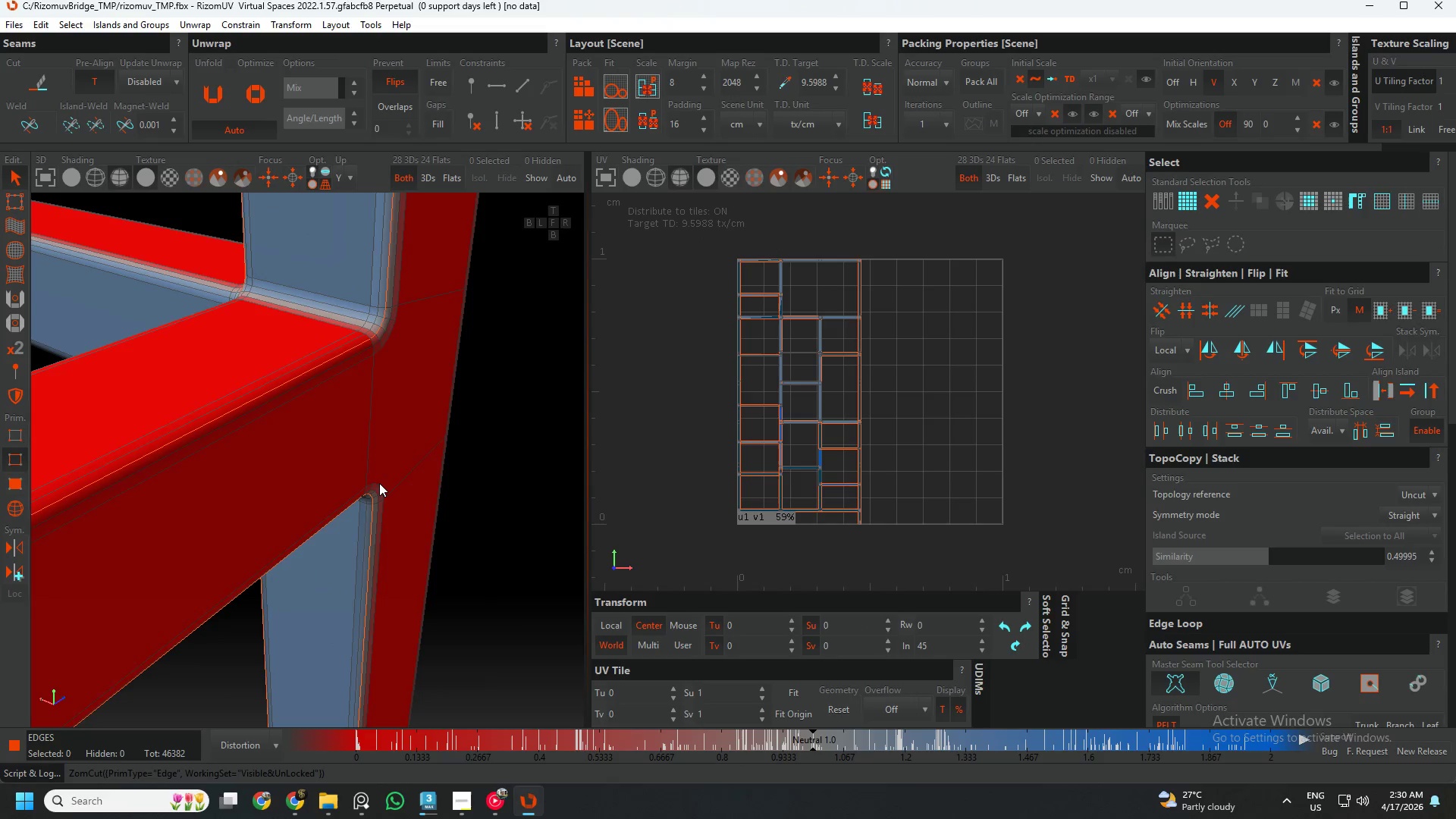 
scroll: coordinate [376, 335], scroll_direction: down, amount: 6.0
 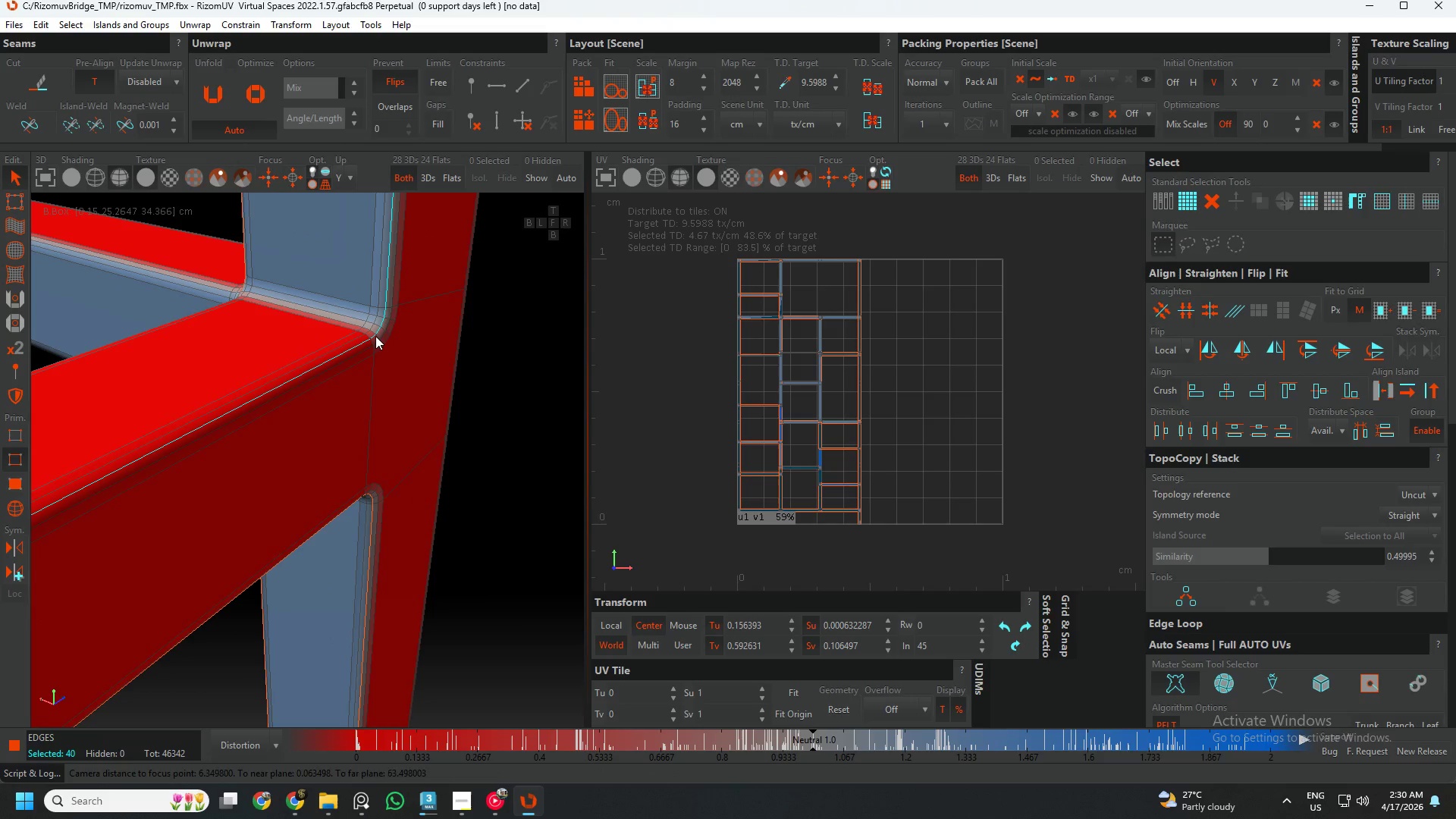 
hold_key(key=AltLeft, duration=0.91)
 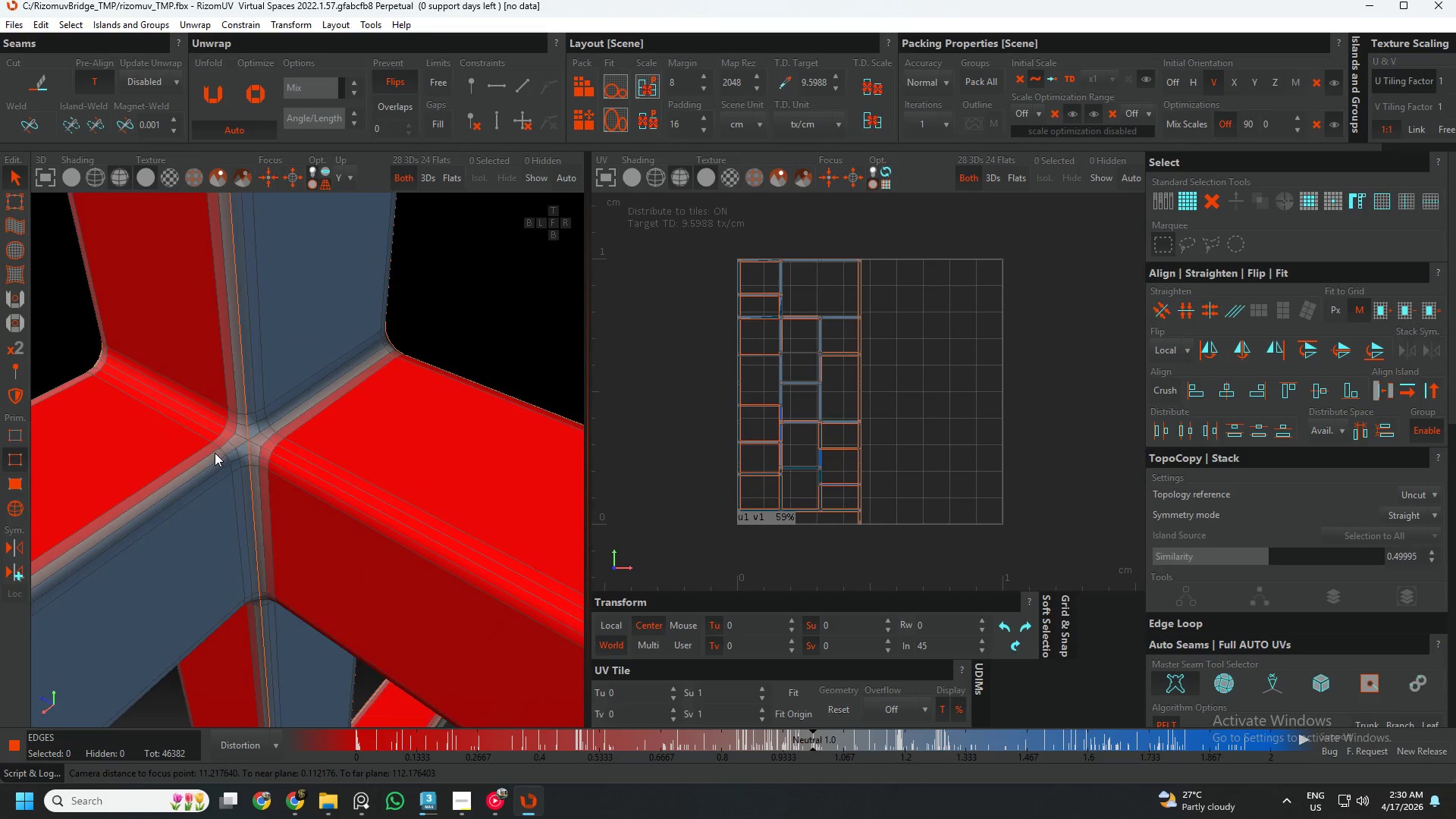 
left_click([293, 420])
 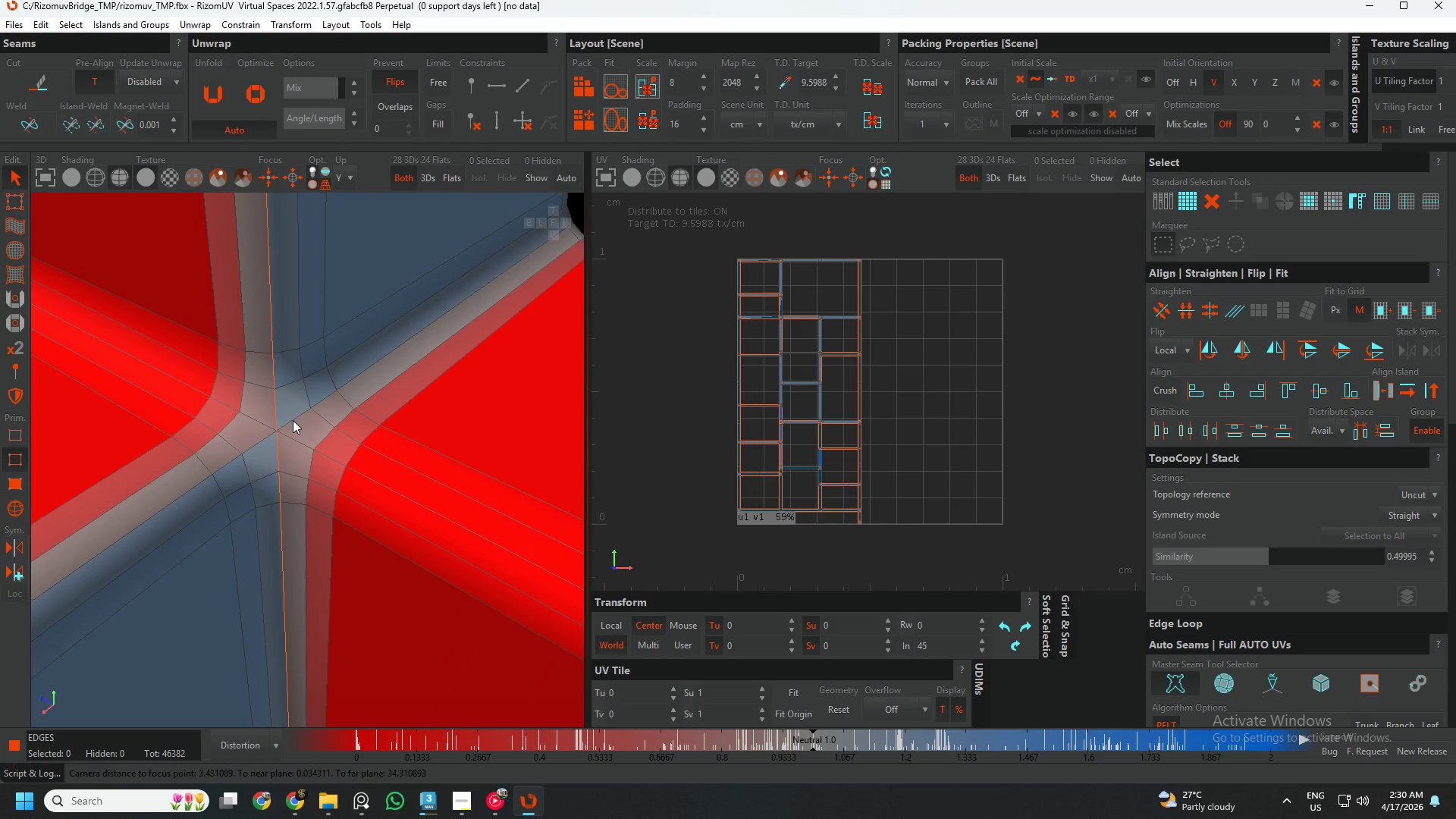 
scroll: coordinate [258, 438], scroll_direction: up, amount: 4.0
 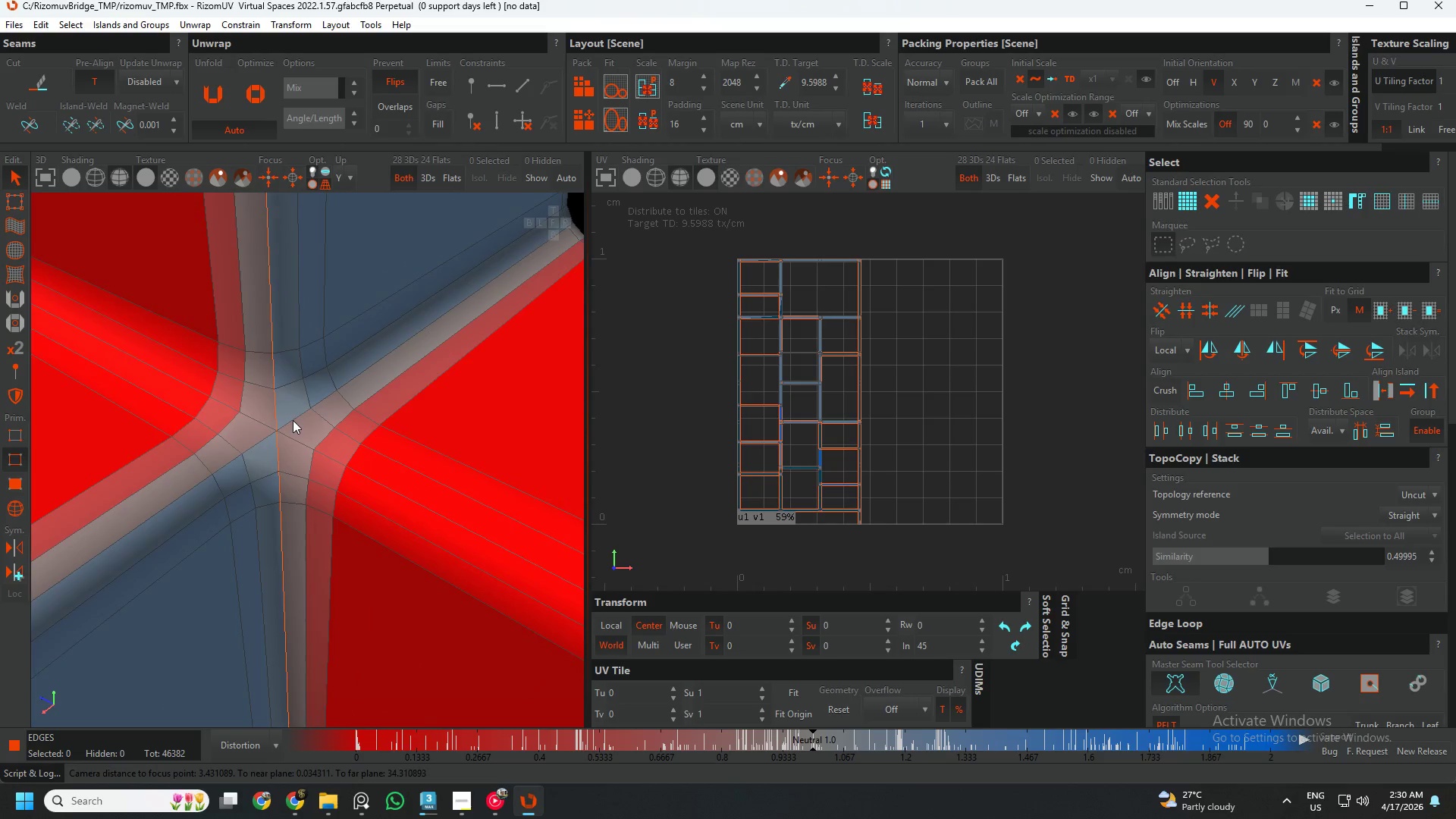 
double_click([293, 420])
 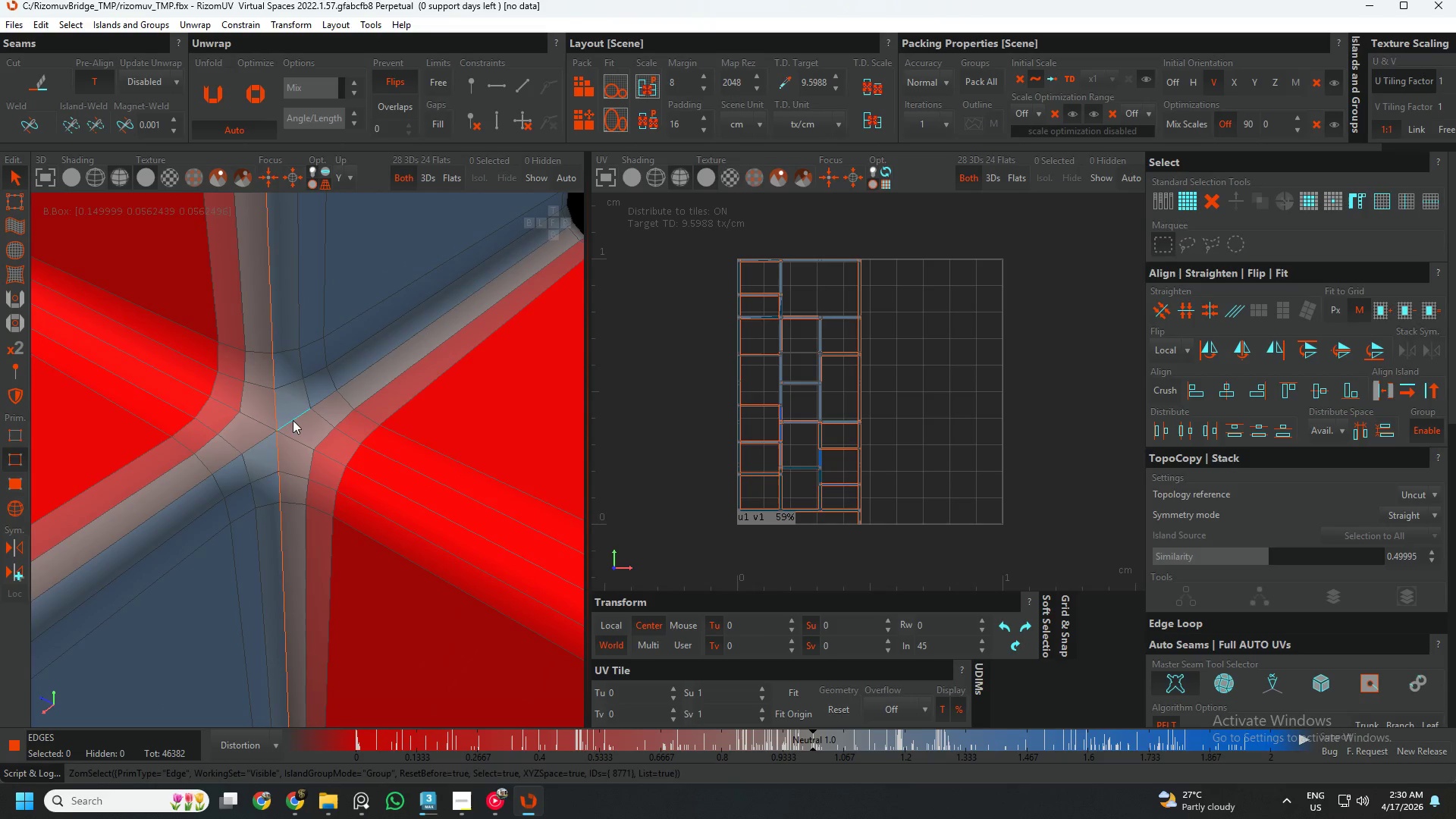 
key(Control+ControlLeft)
 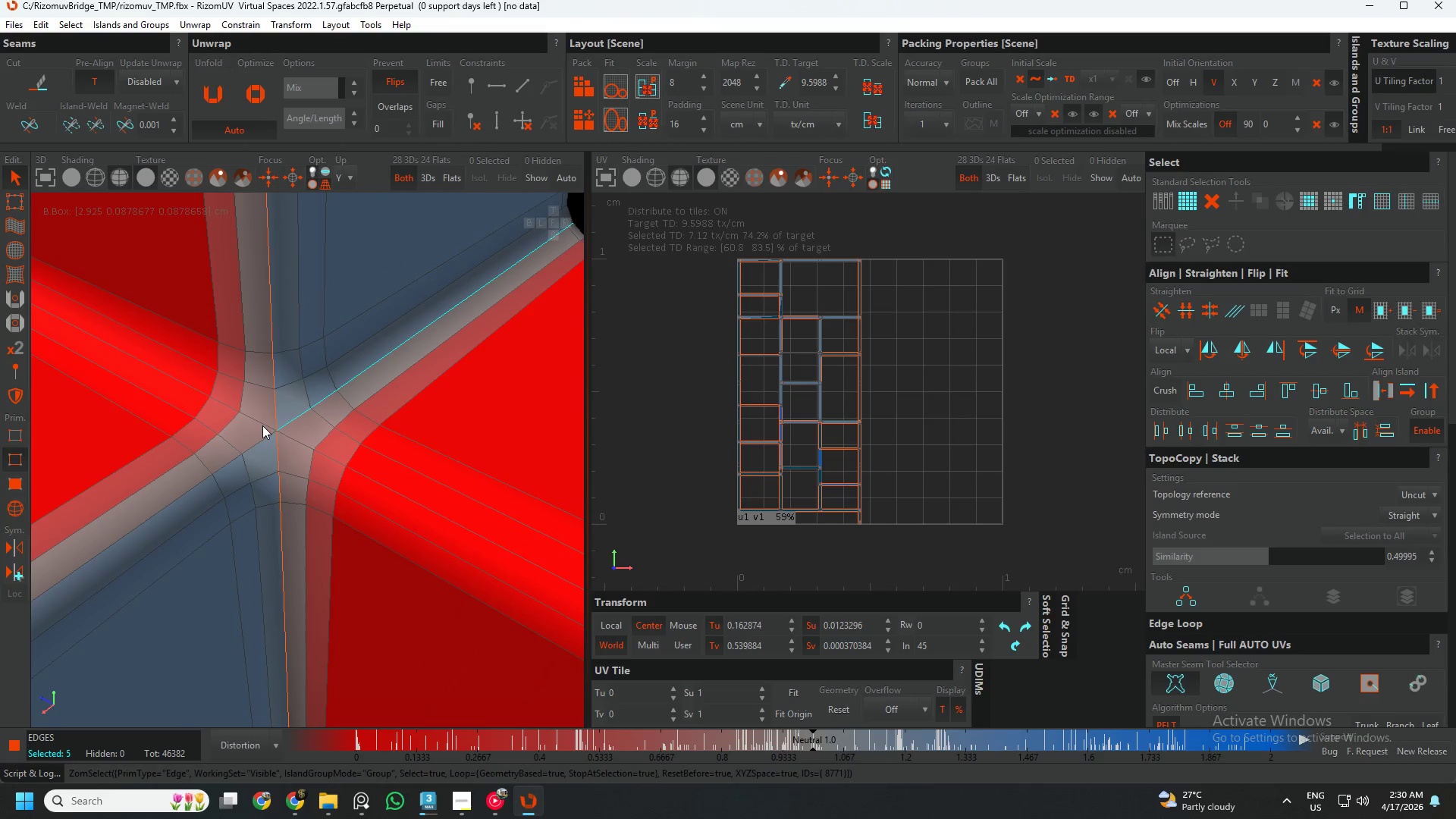 
hold_key(key=ControlLeft, duration=0.8)
double_click([262, 425])
 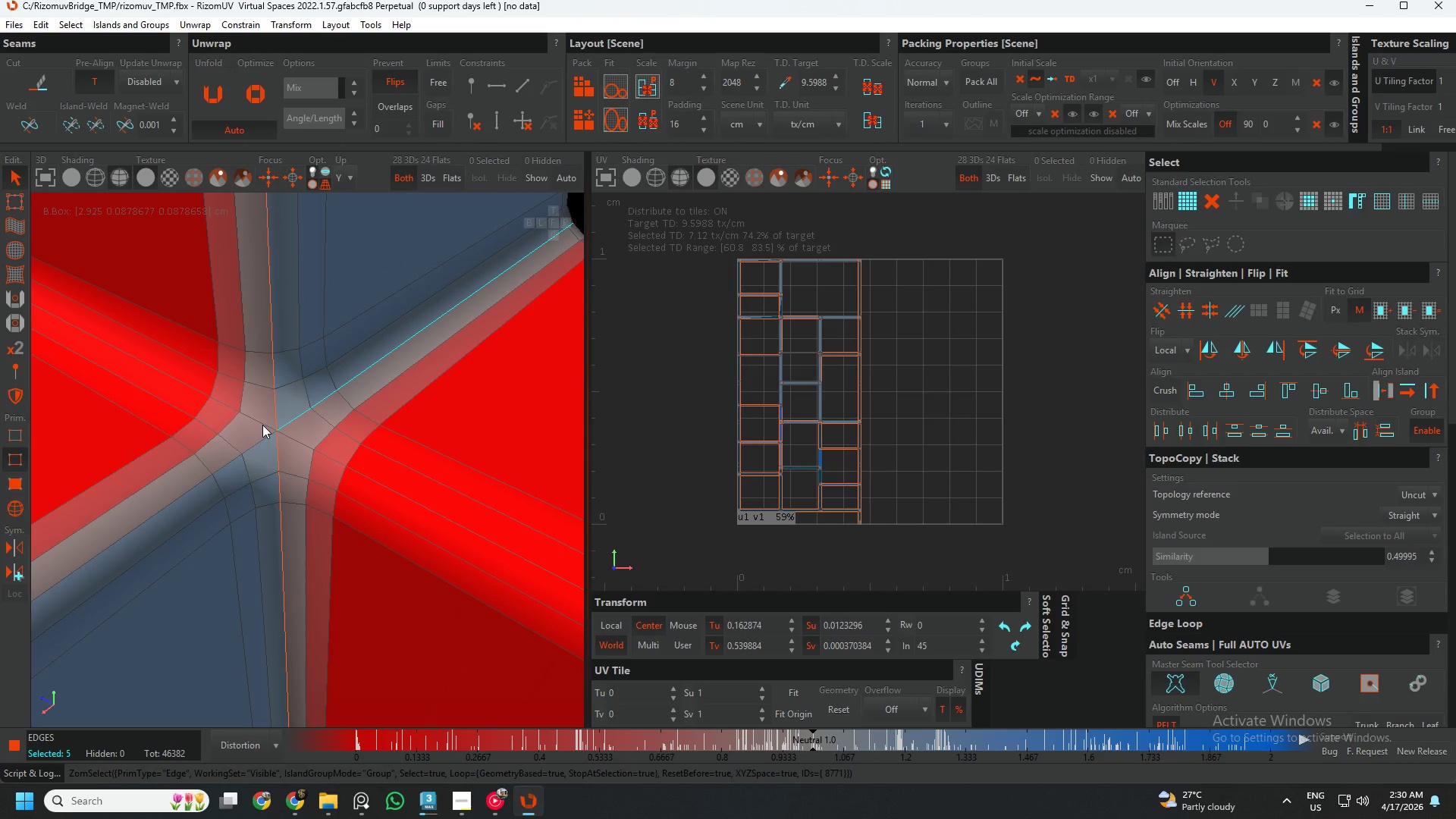 
key(Control+ControlLeft)
 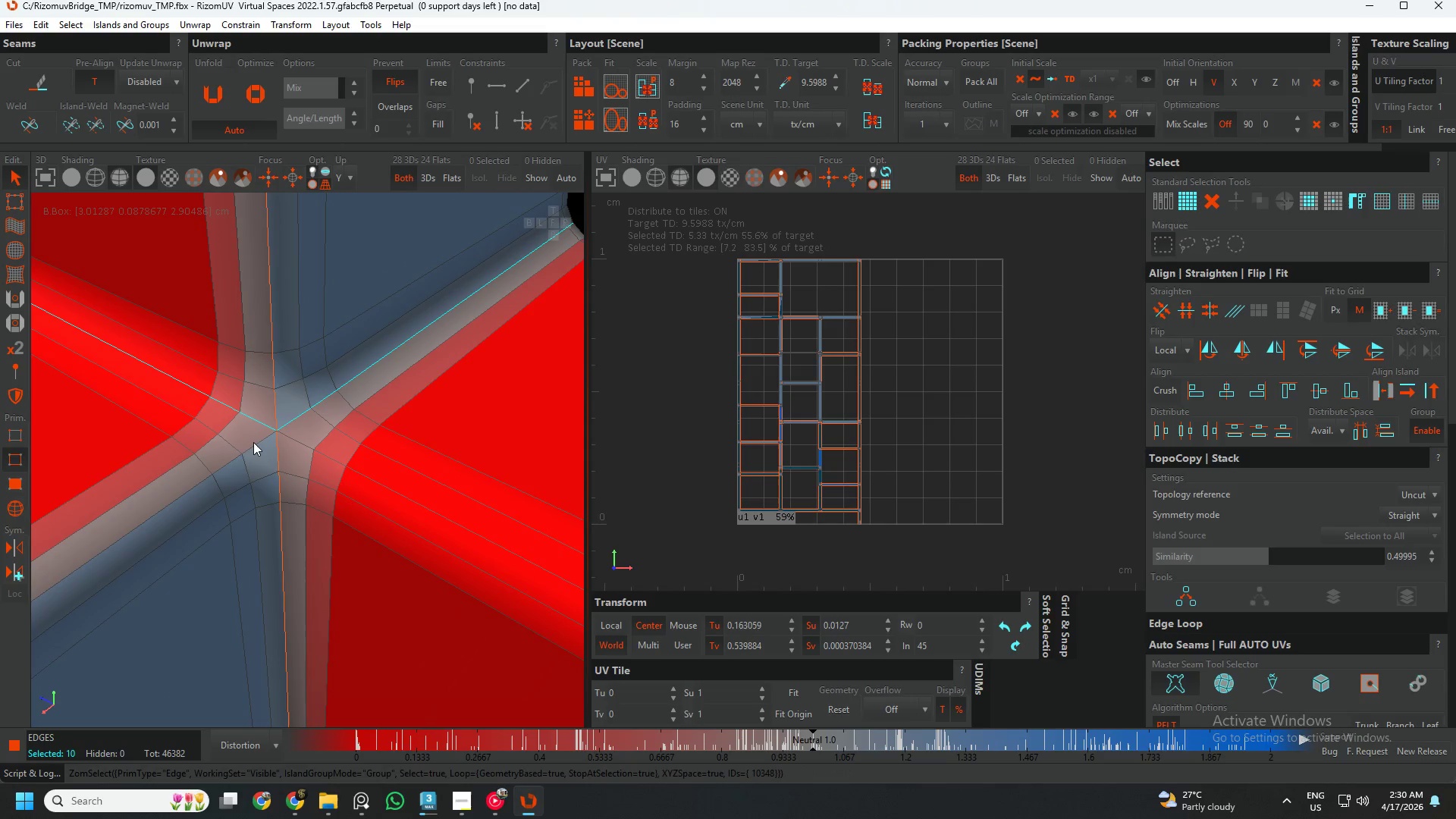 
left_click_drag(start_coordinate=[253, 442], to_coordinate=[245, 437])
 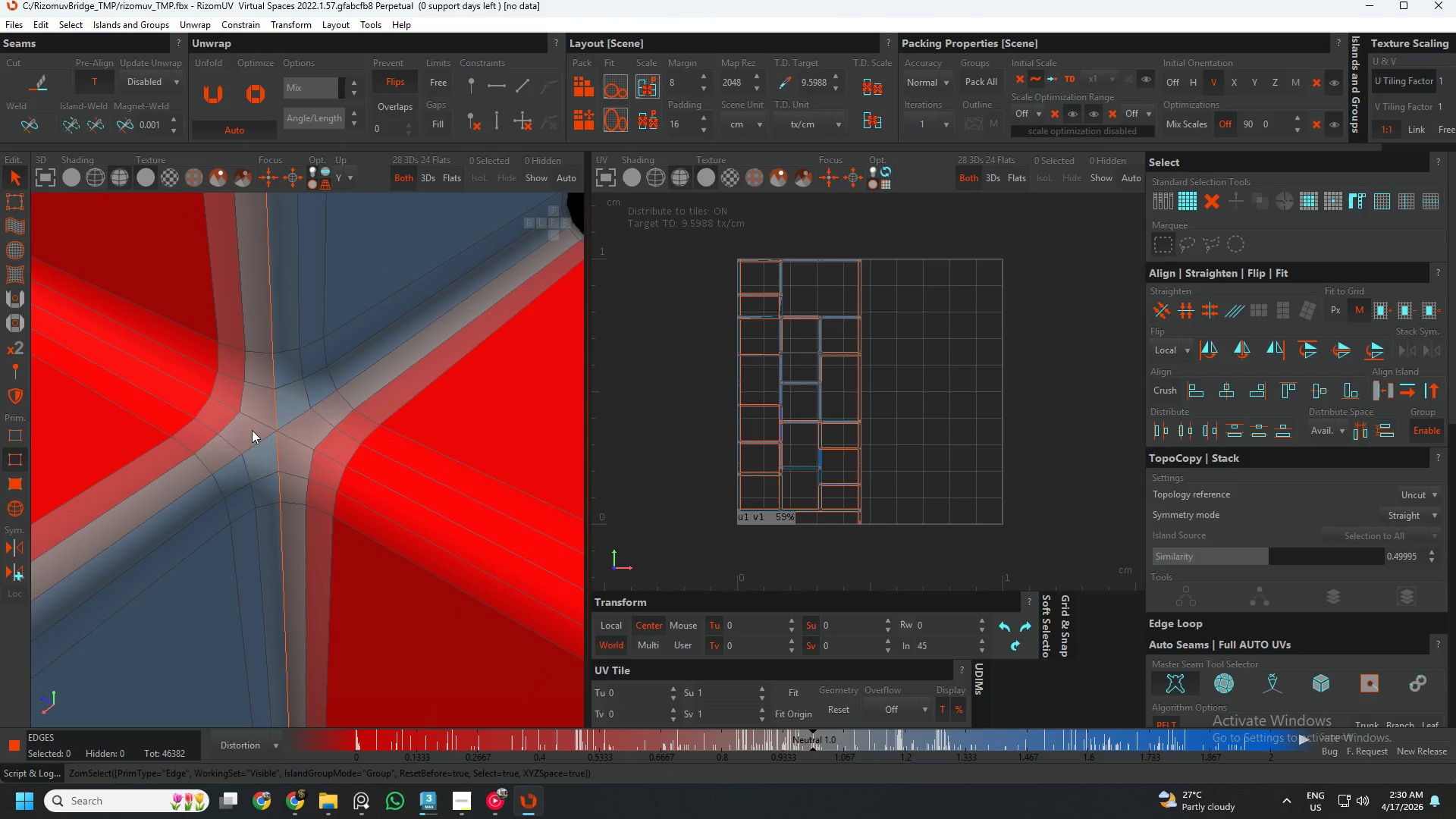 
key(Control+ControlLeft)
 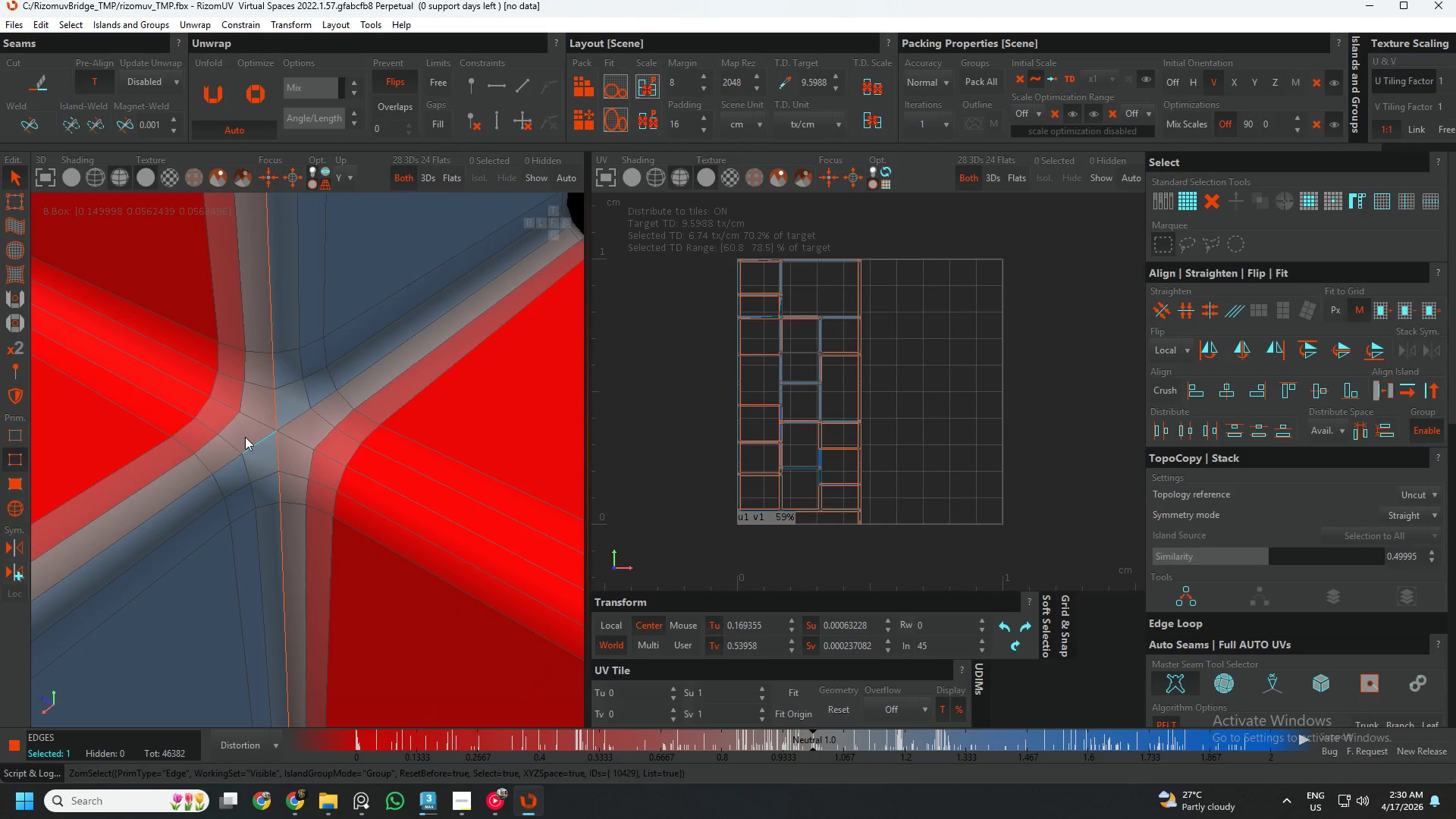 
left_click([245, 437])
 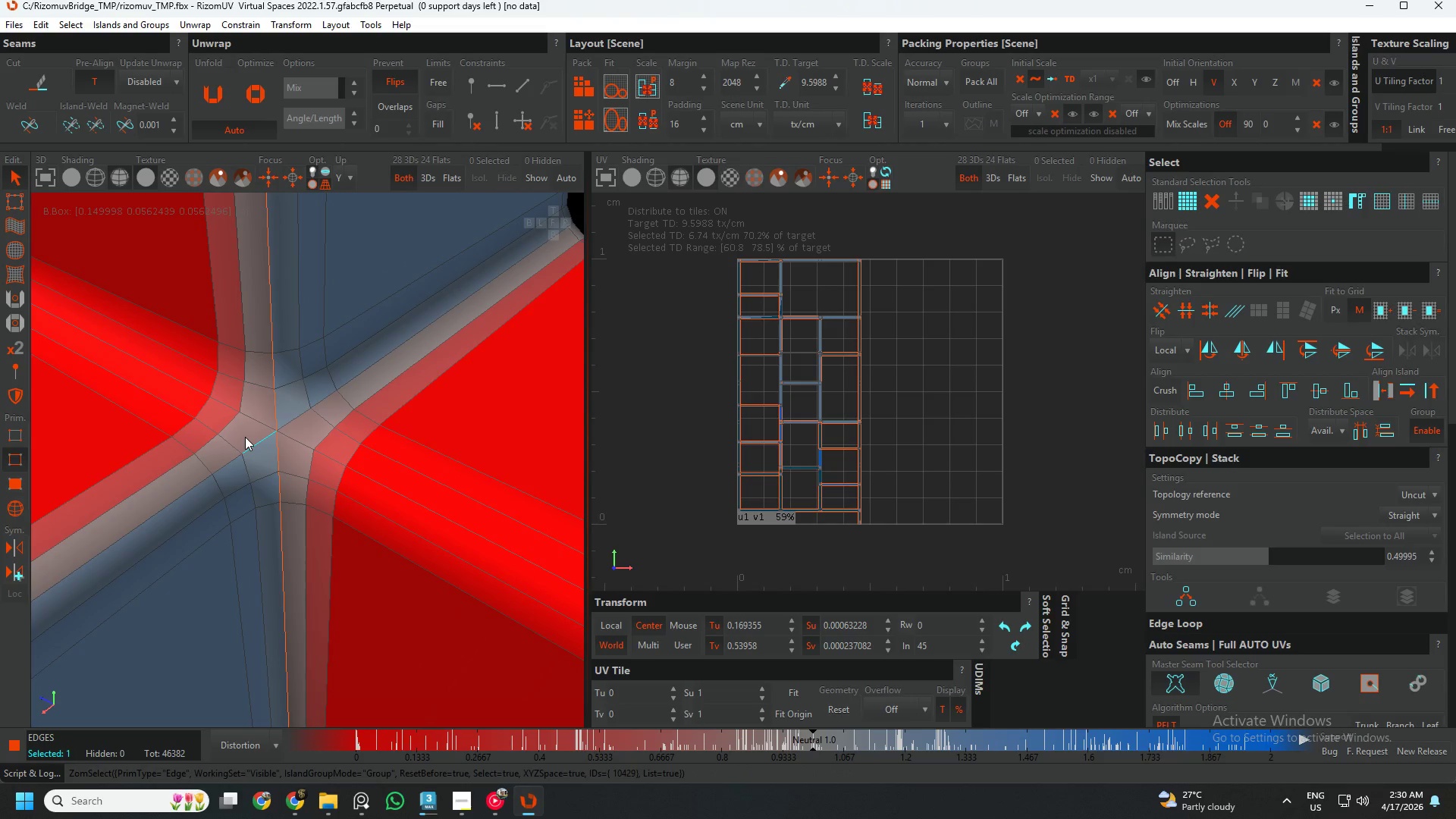 
right_click([245, 437])
 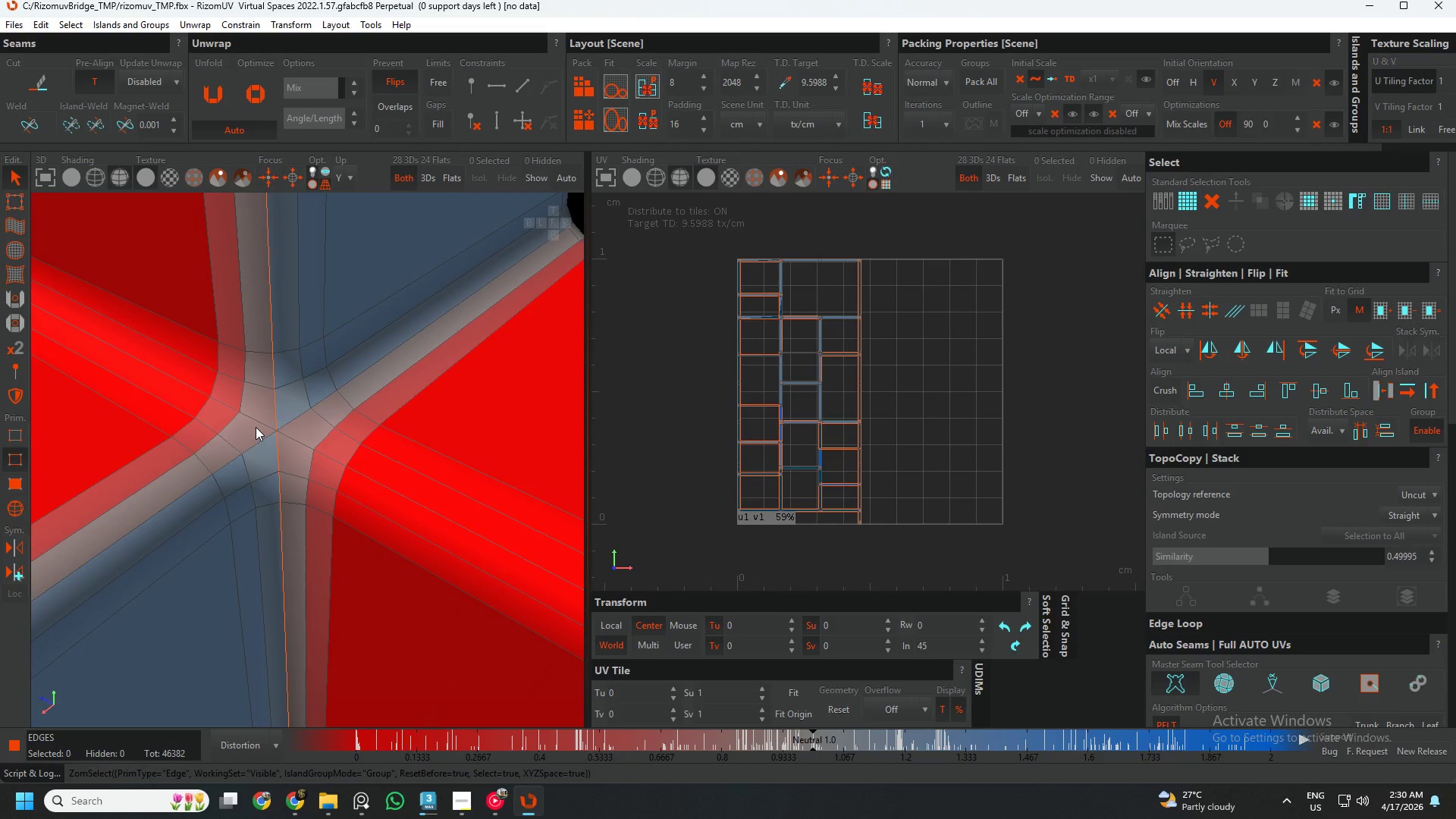 
hold_key(key=ControlLeft, duration=0.36)
 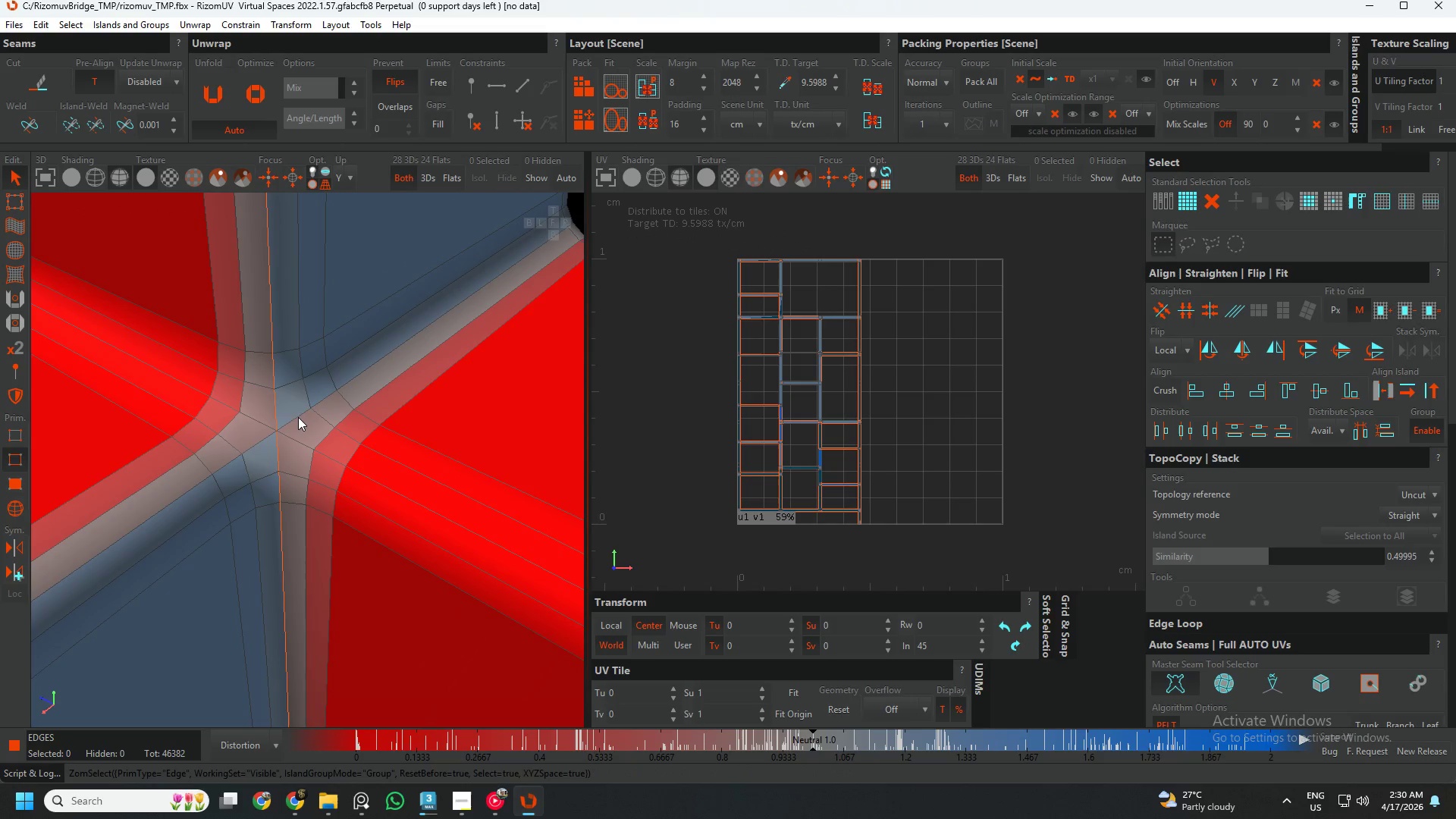 
double_click([298, 417])
 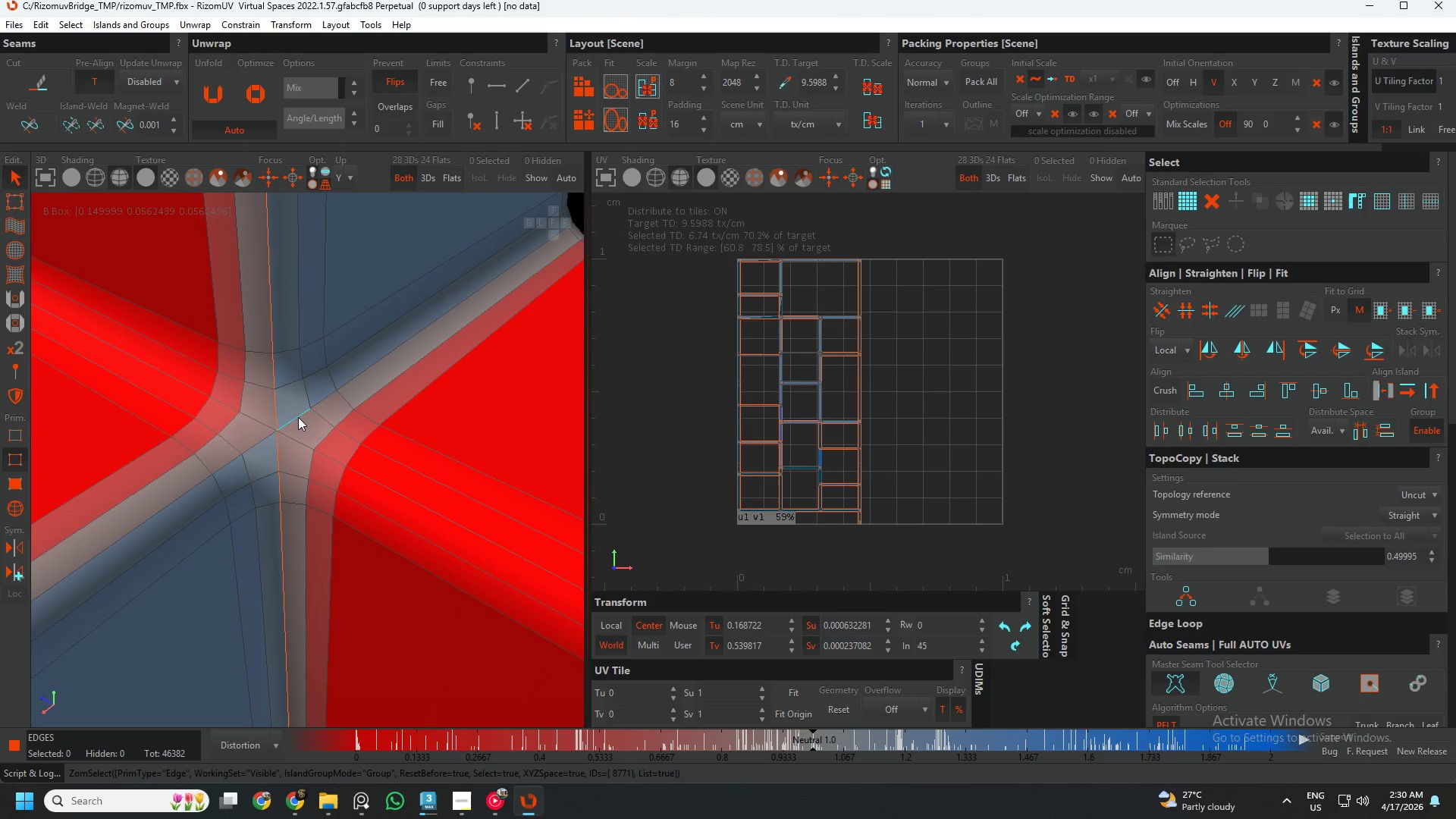 
hold_key(key=ControlLeft, duration=1.97)
double_click([258, 422])
 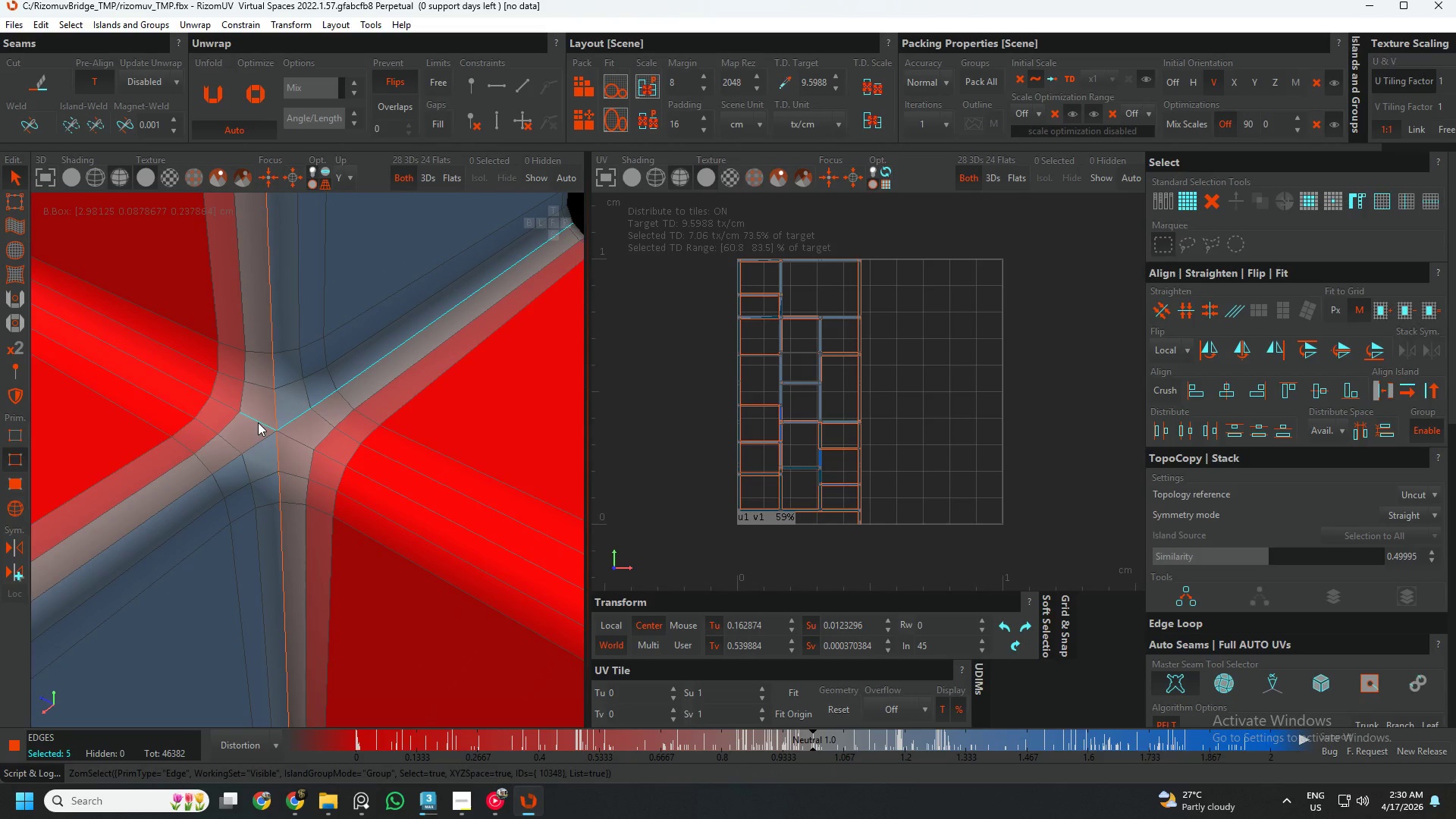 
triple_click([258, 442])
 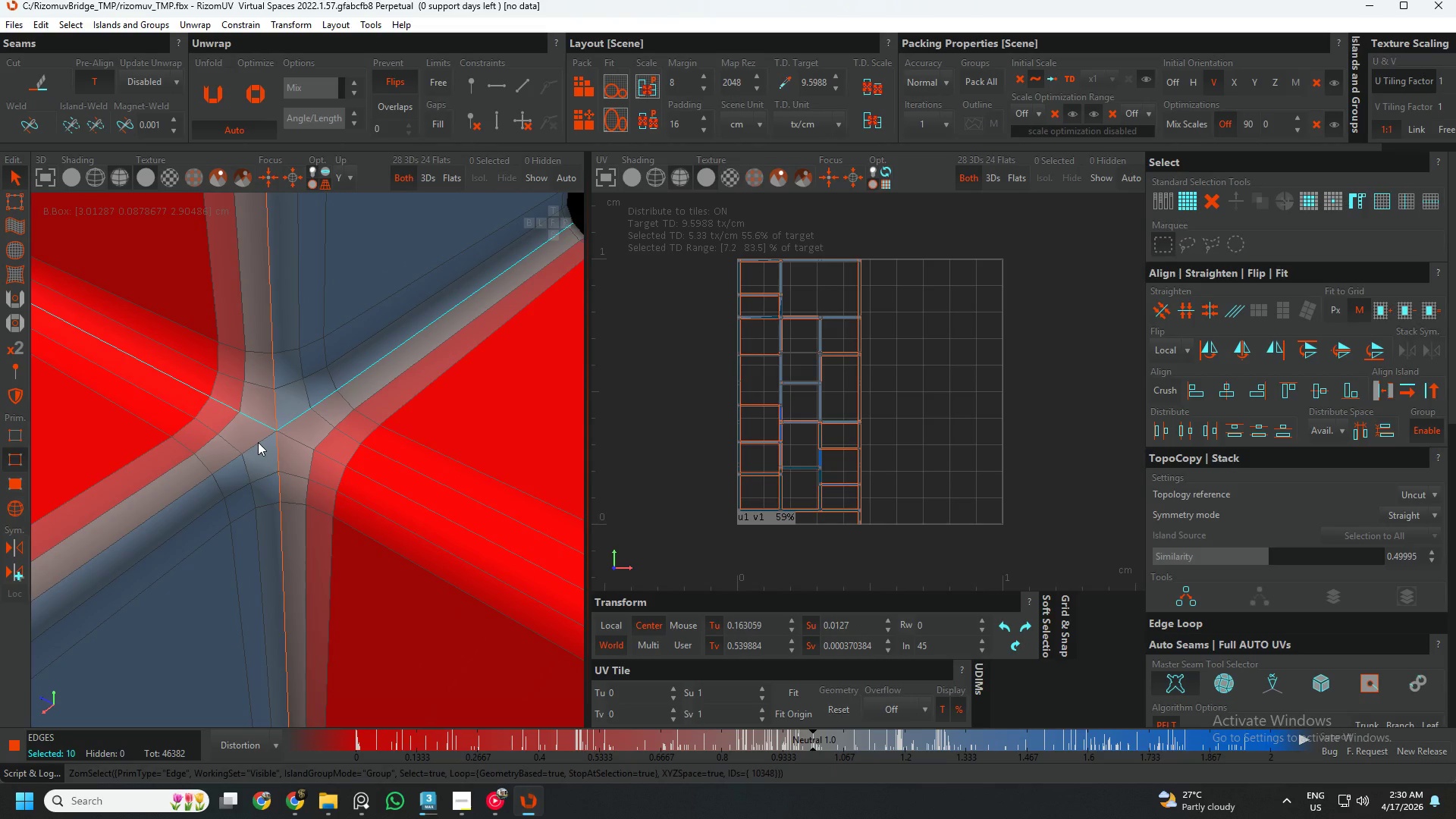 
triple_click([258, 442])
 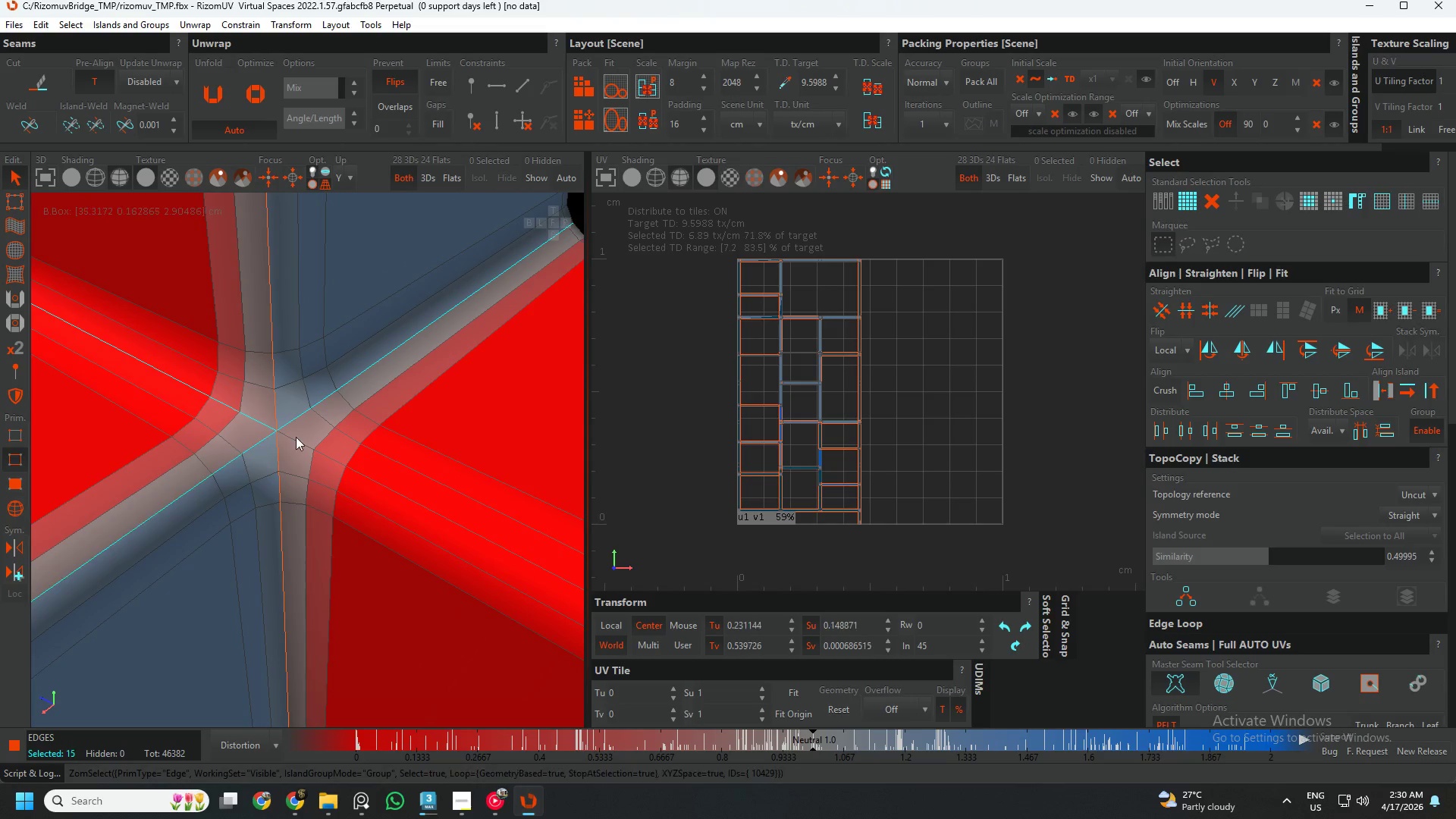 
triple_click([296, 437])
 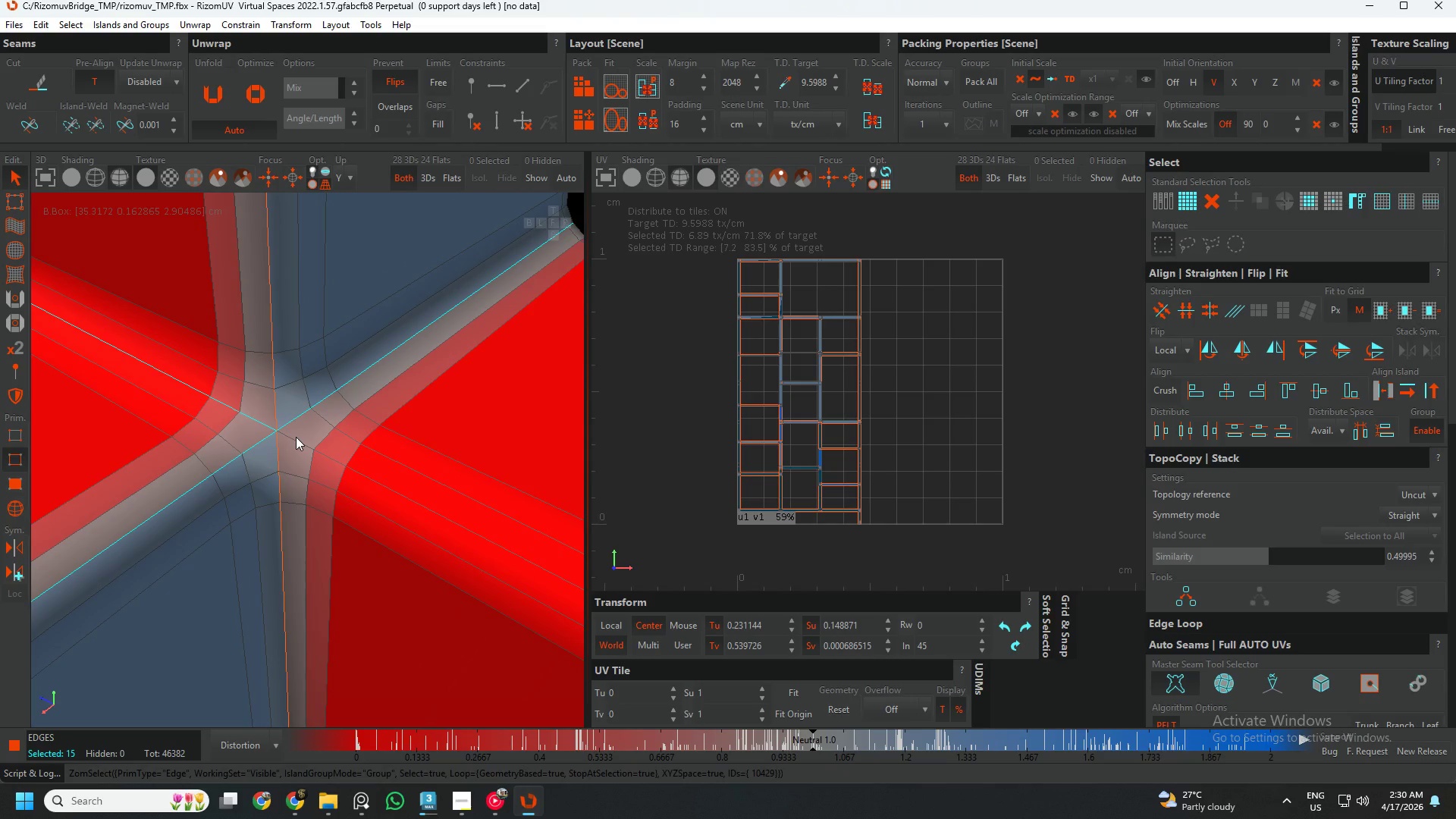 
triple_click([296, 437])
 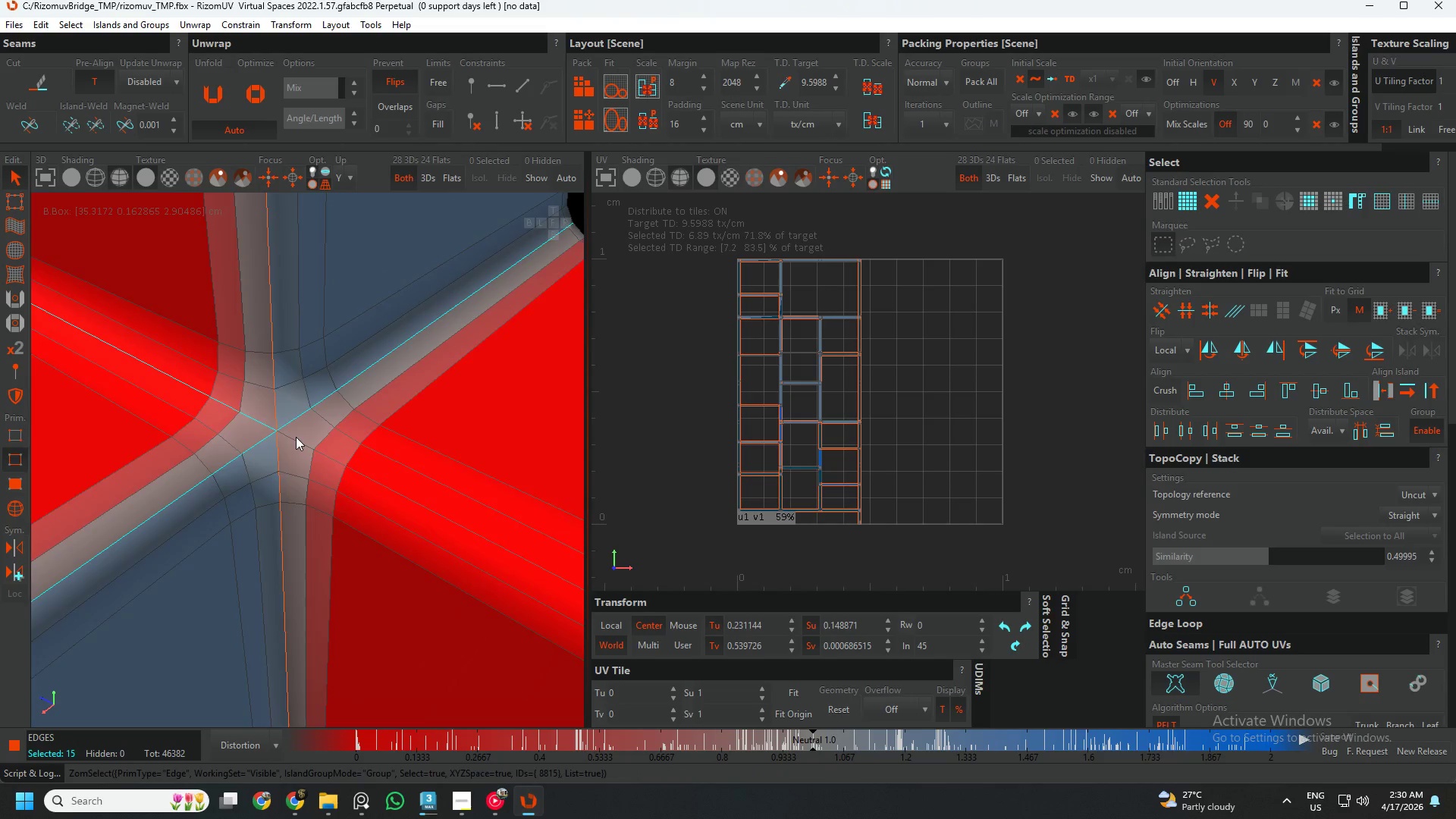 
key(C)
 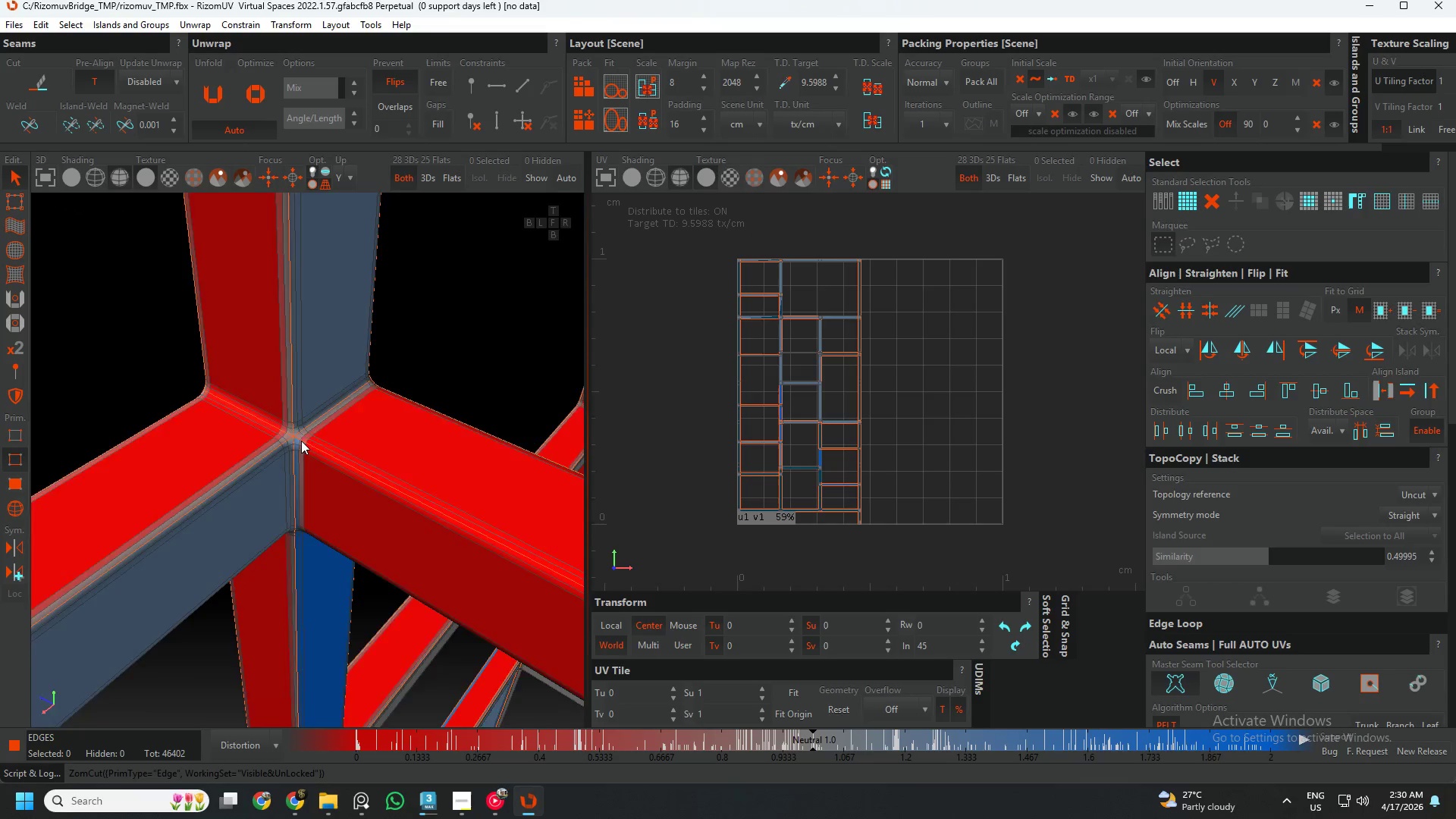 
scroll: coordinate [311, 441], scroll_direction: down, amount: 18.0
 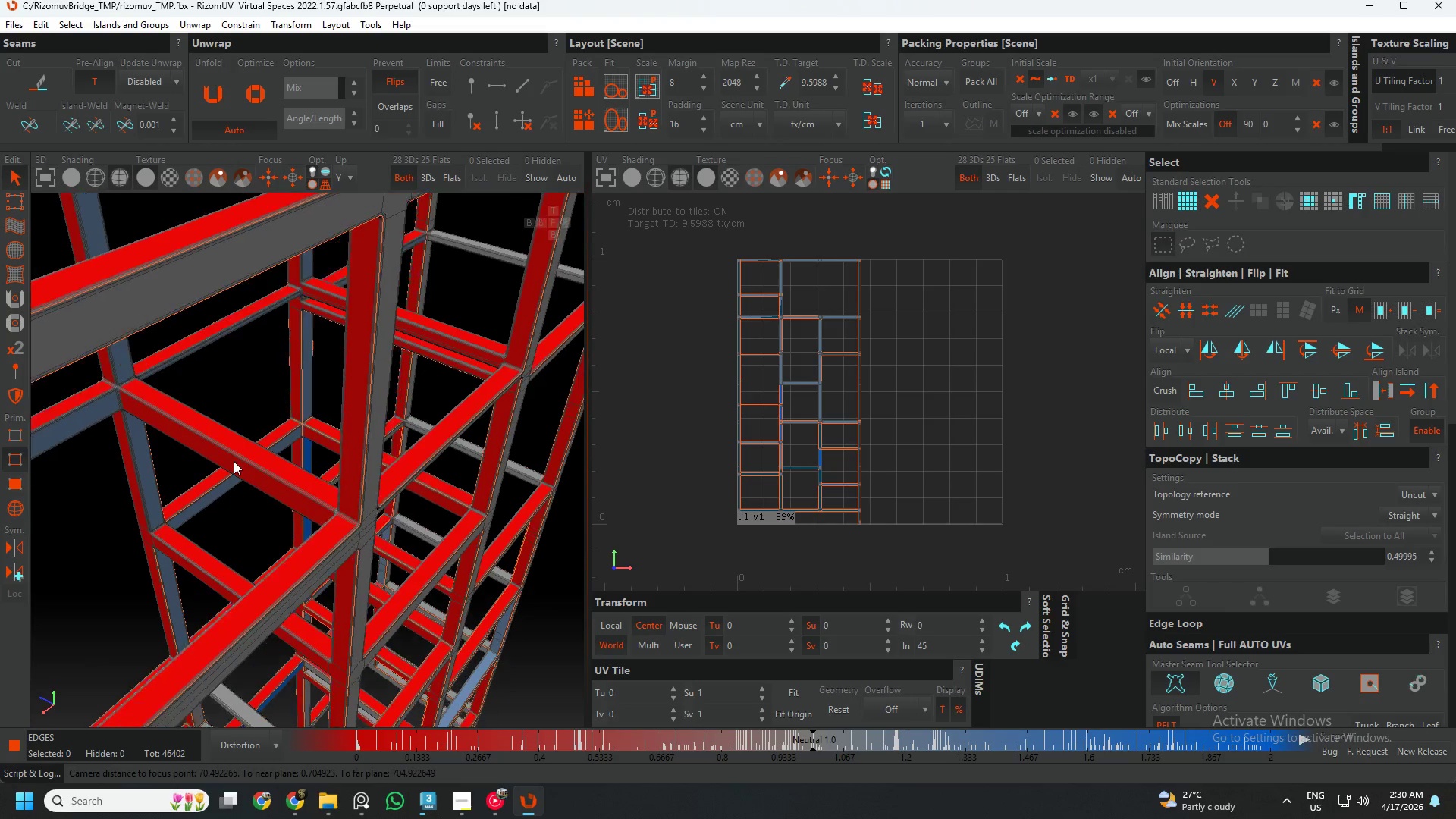 
hold_key(key=AltLeft, duration=0.56)
 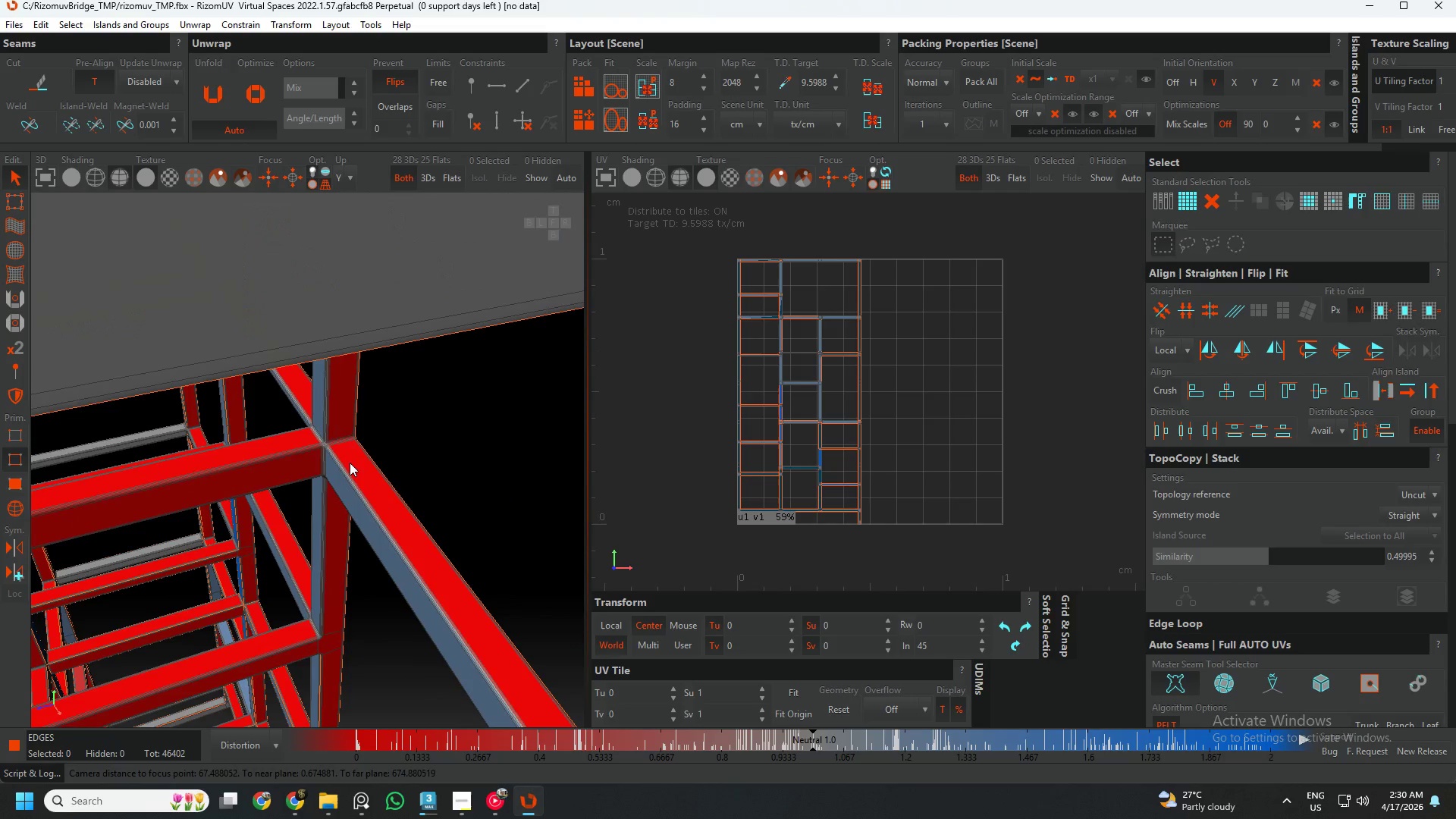 
left_click([310, 470])
 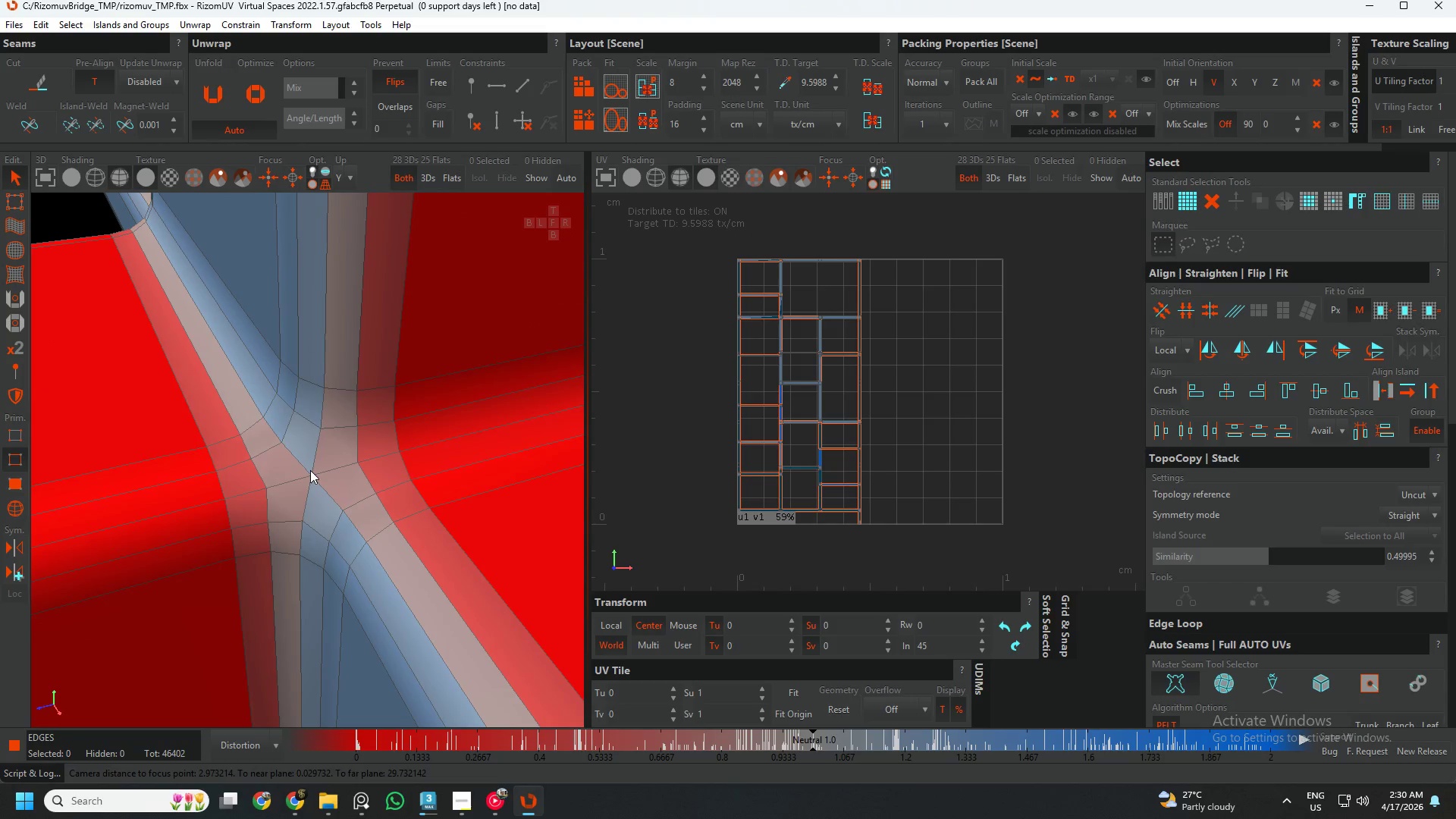 
scroll: coordinate [303, 431], scroll_direction: up, amount: 13.0
 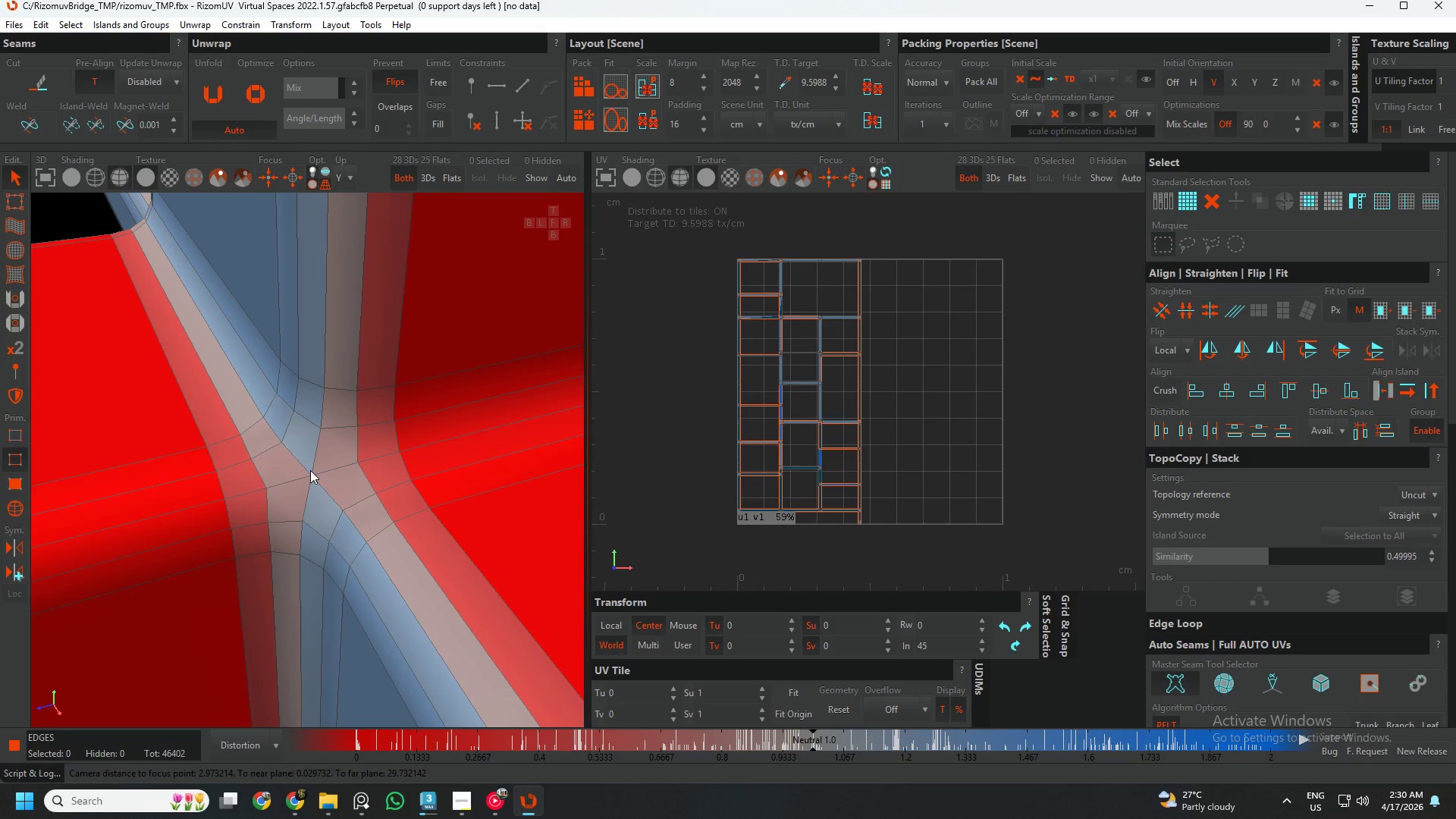 
double_click([310, 470])
 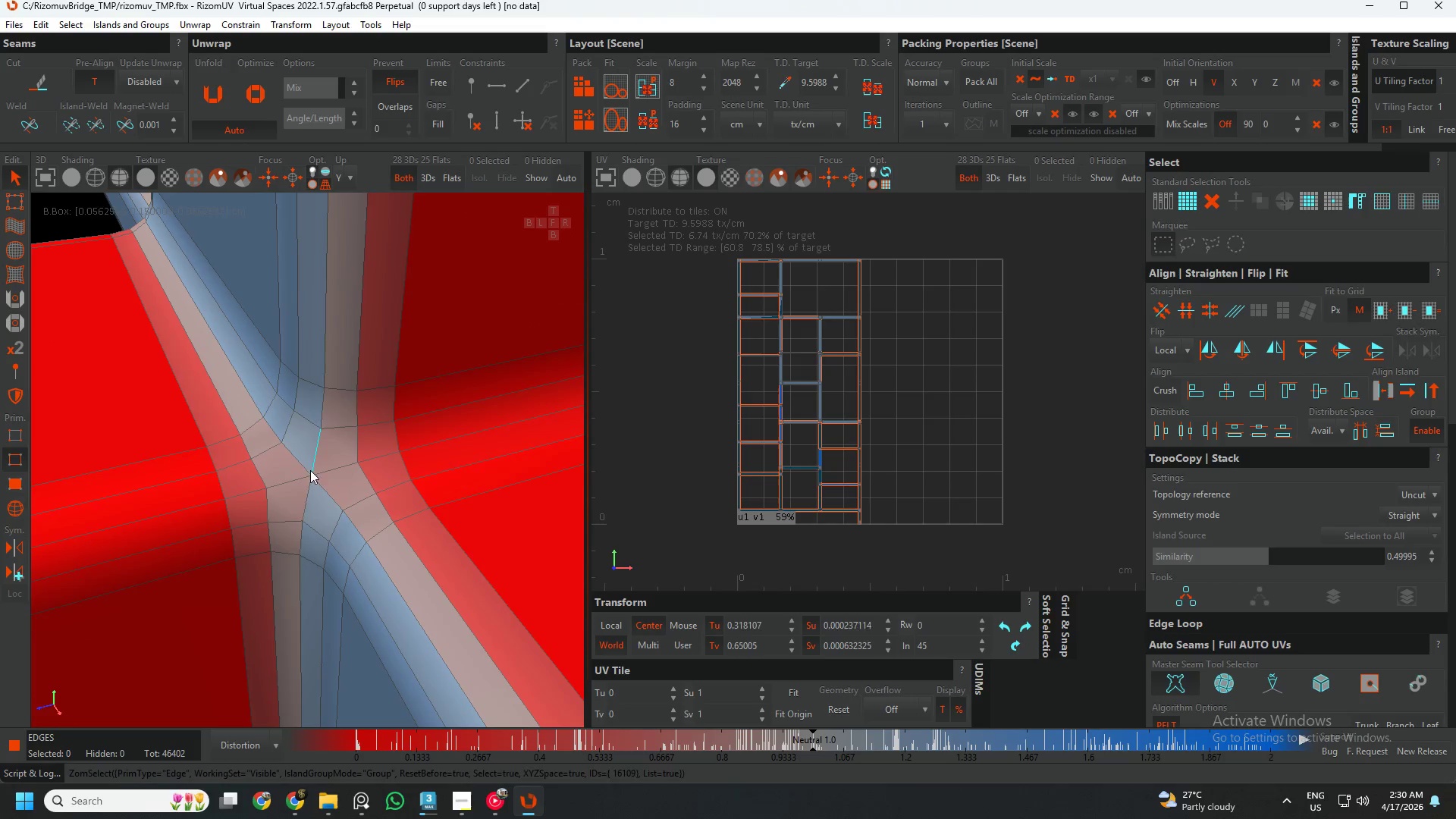 
hold_key(key=ControlLeft, duration=2.81)
double_click([319, 472])
 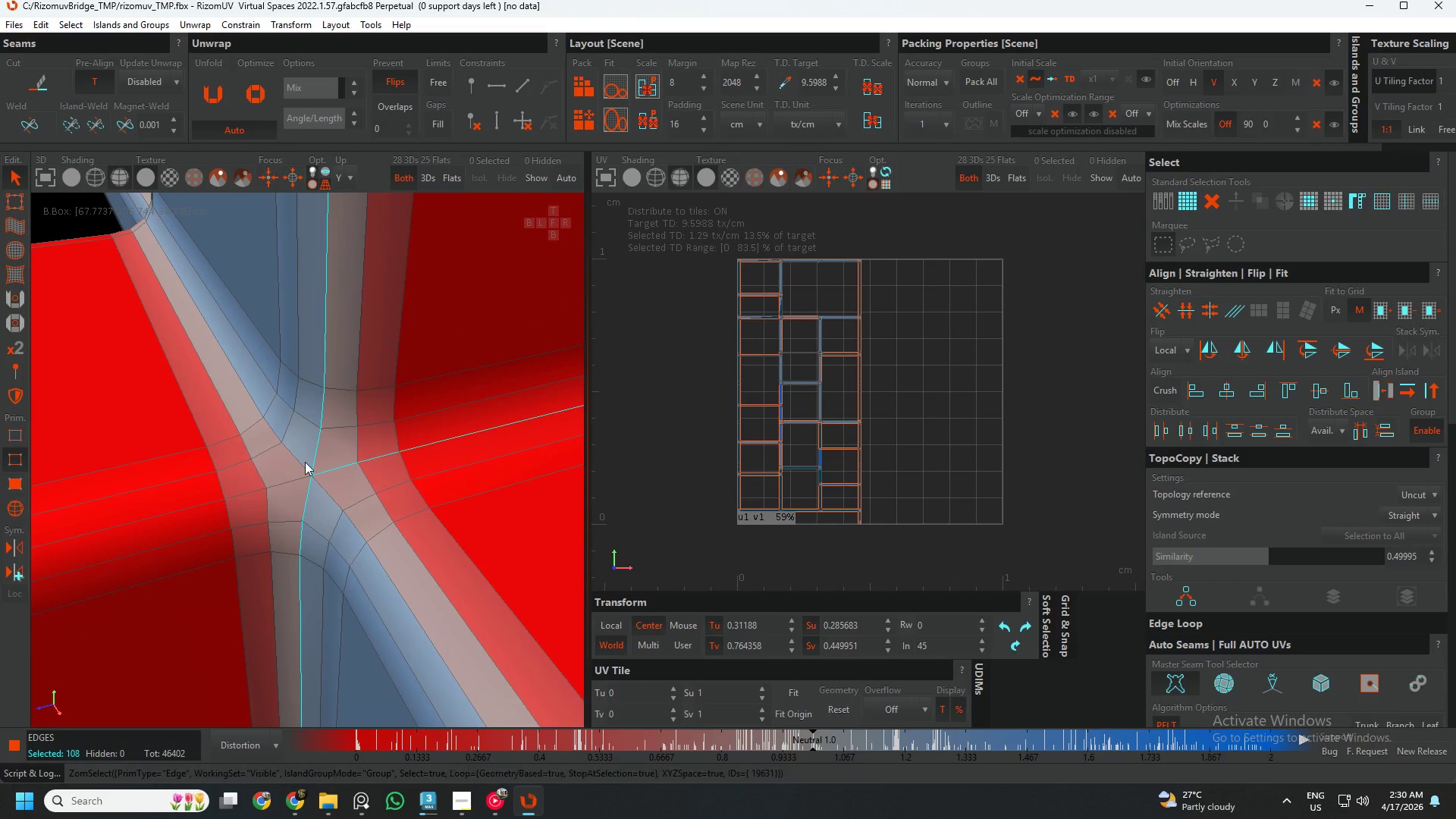 
triple_click([305, 462])
 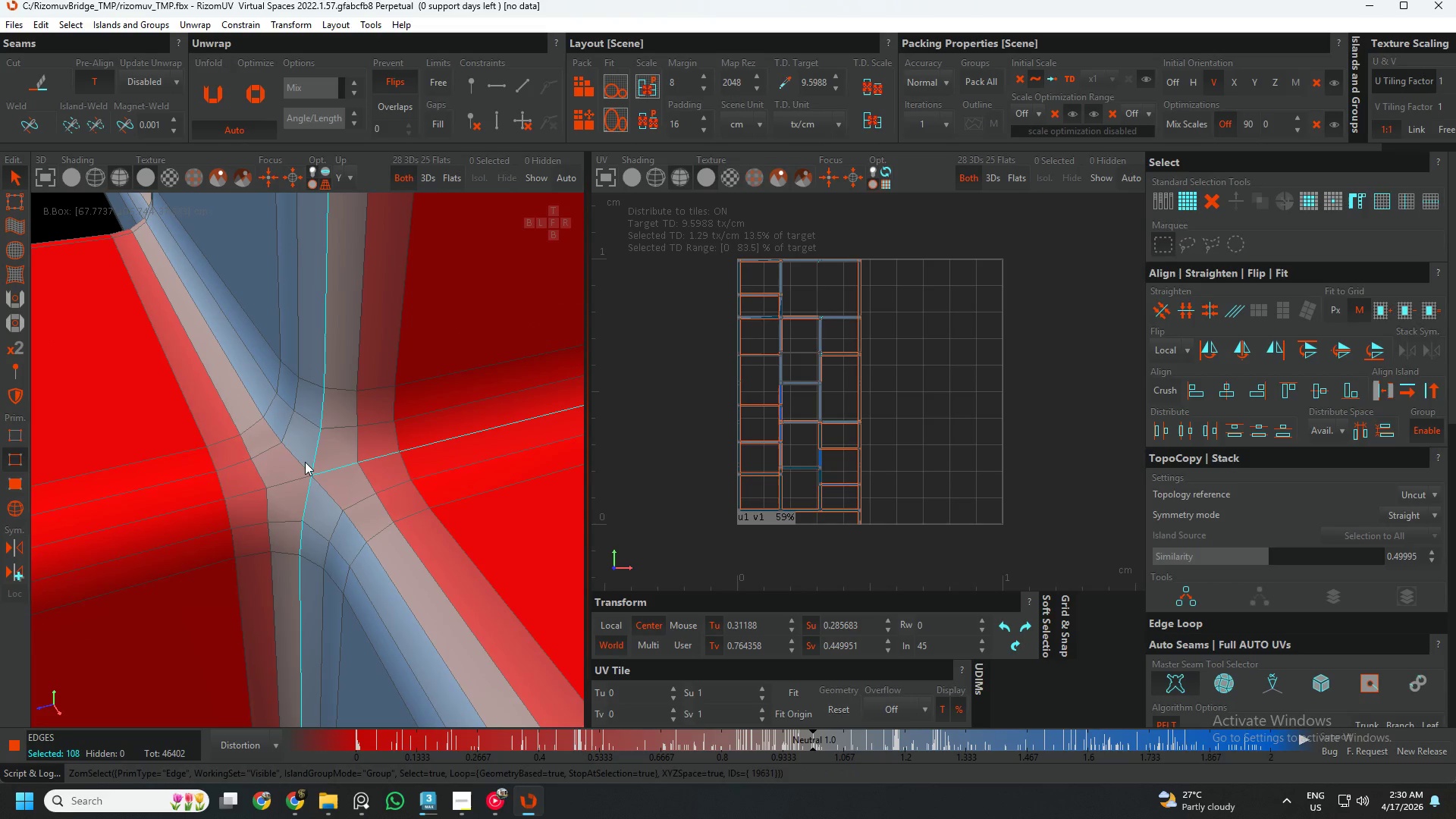 
triple_click([305, 462])
 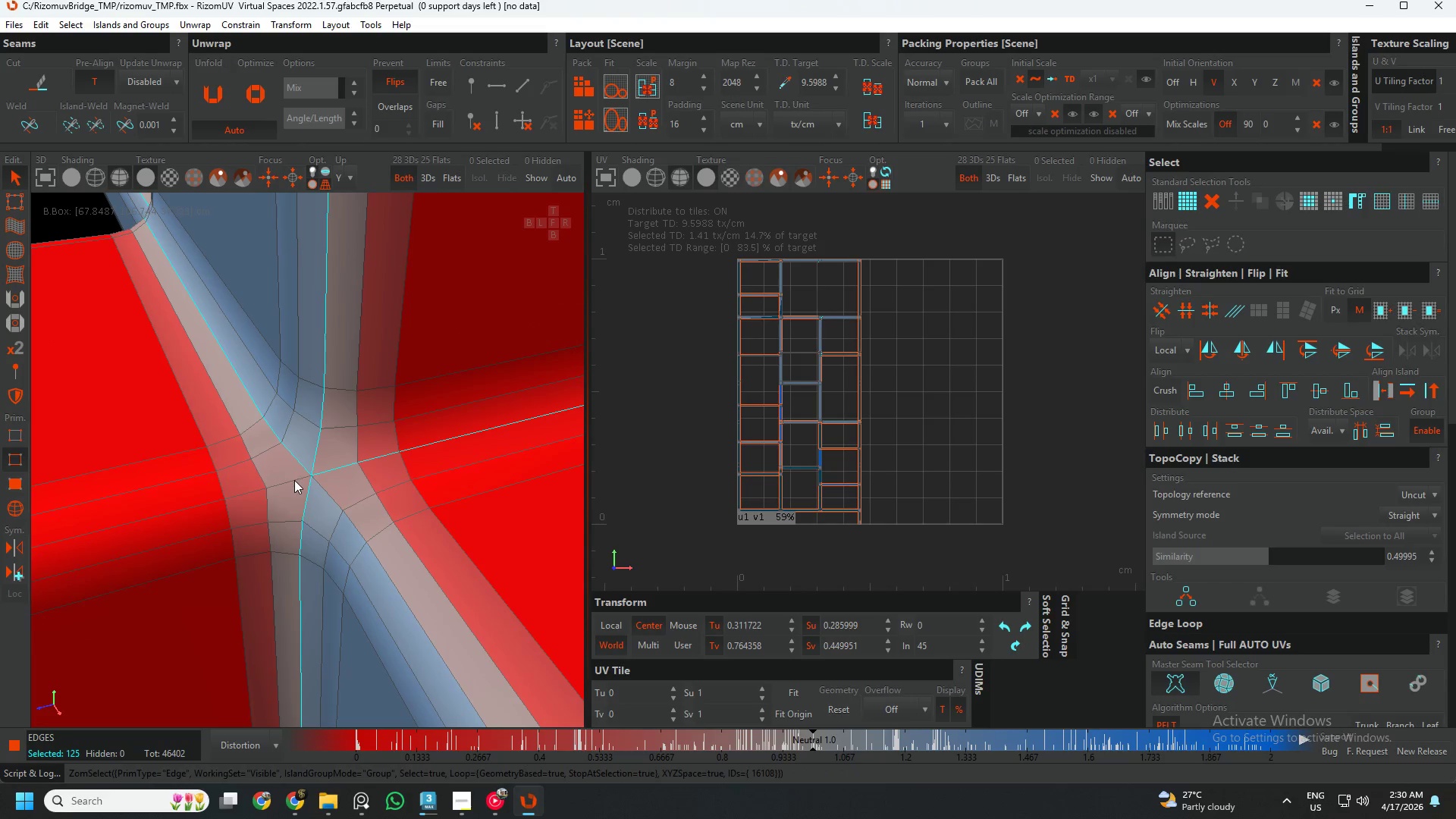 
left_click([294, 480])
 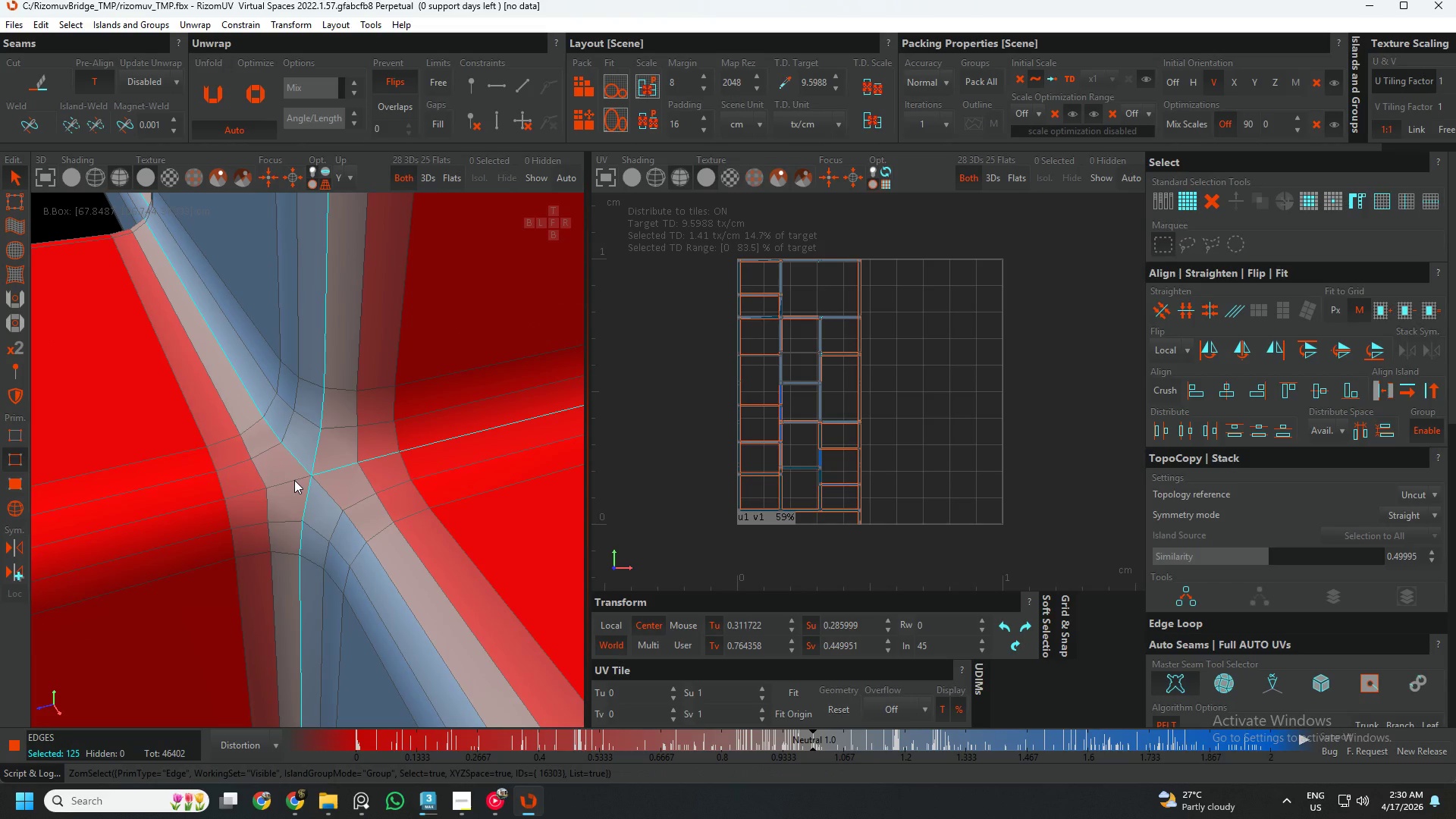 
triple_click([323, 483])
 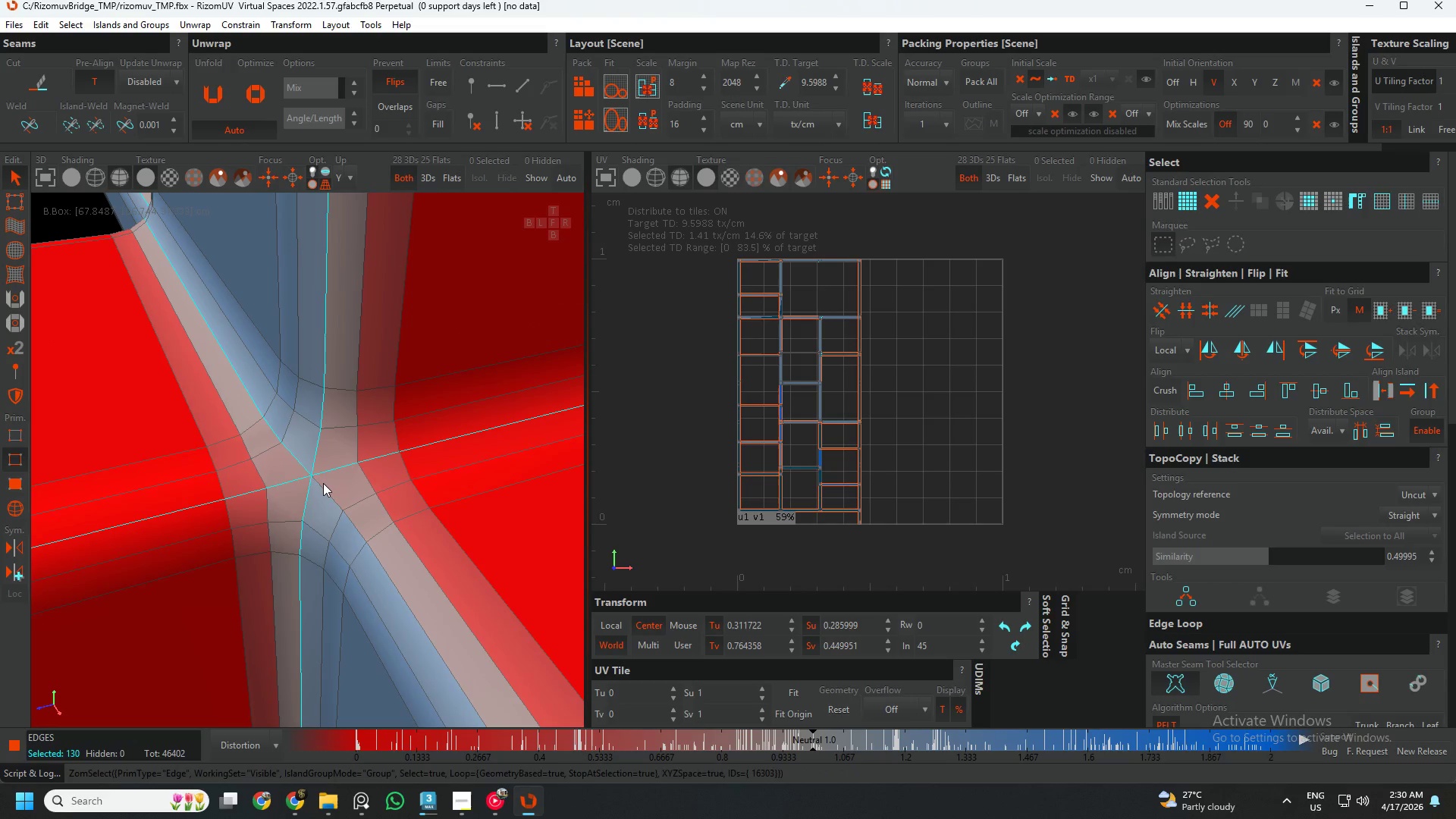 
triple_click([323, 483])
 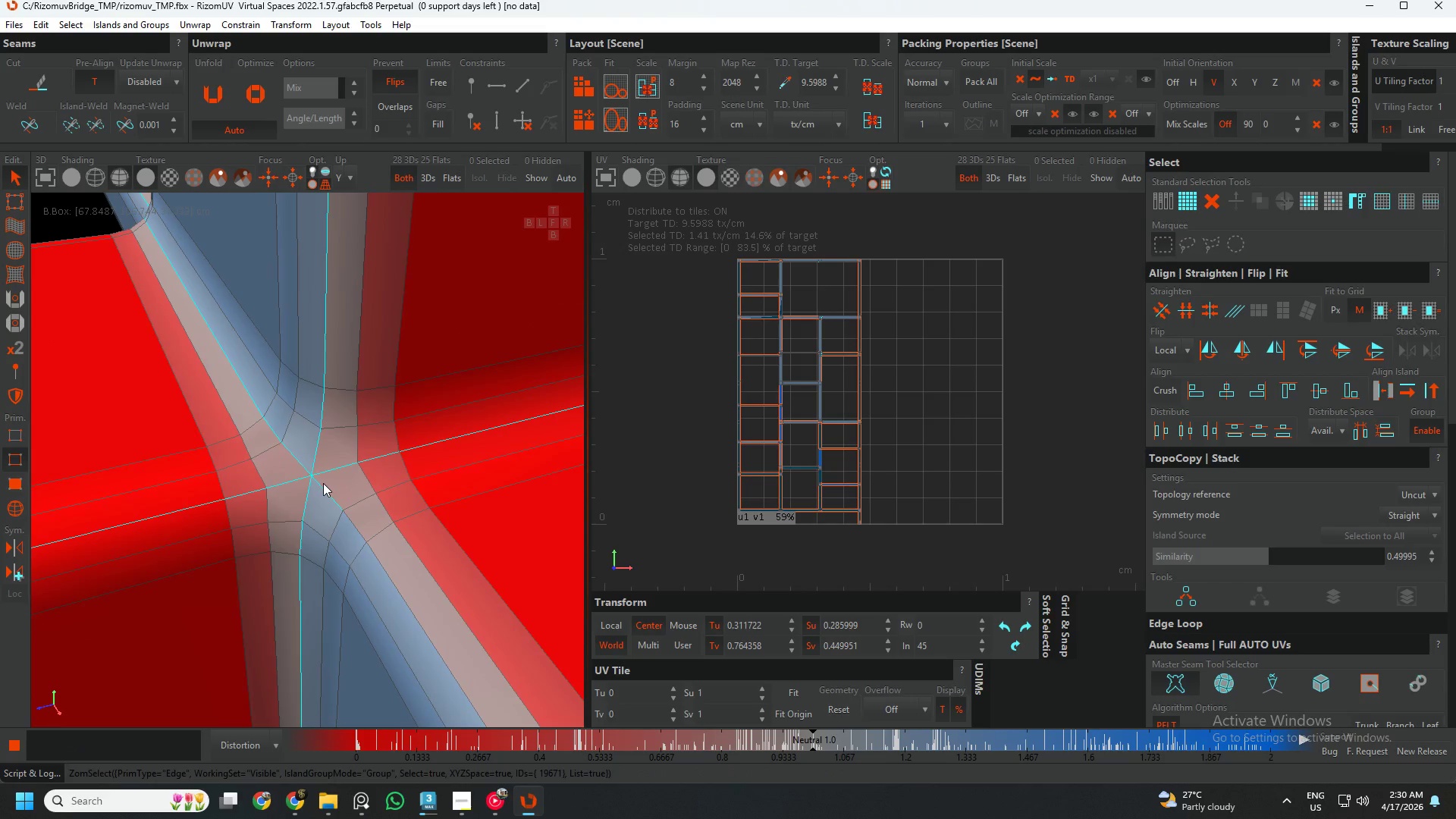 
key(C)
 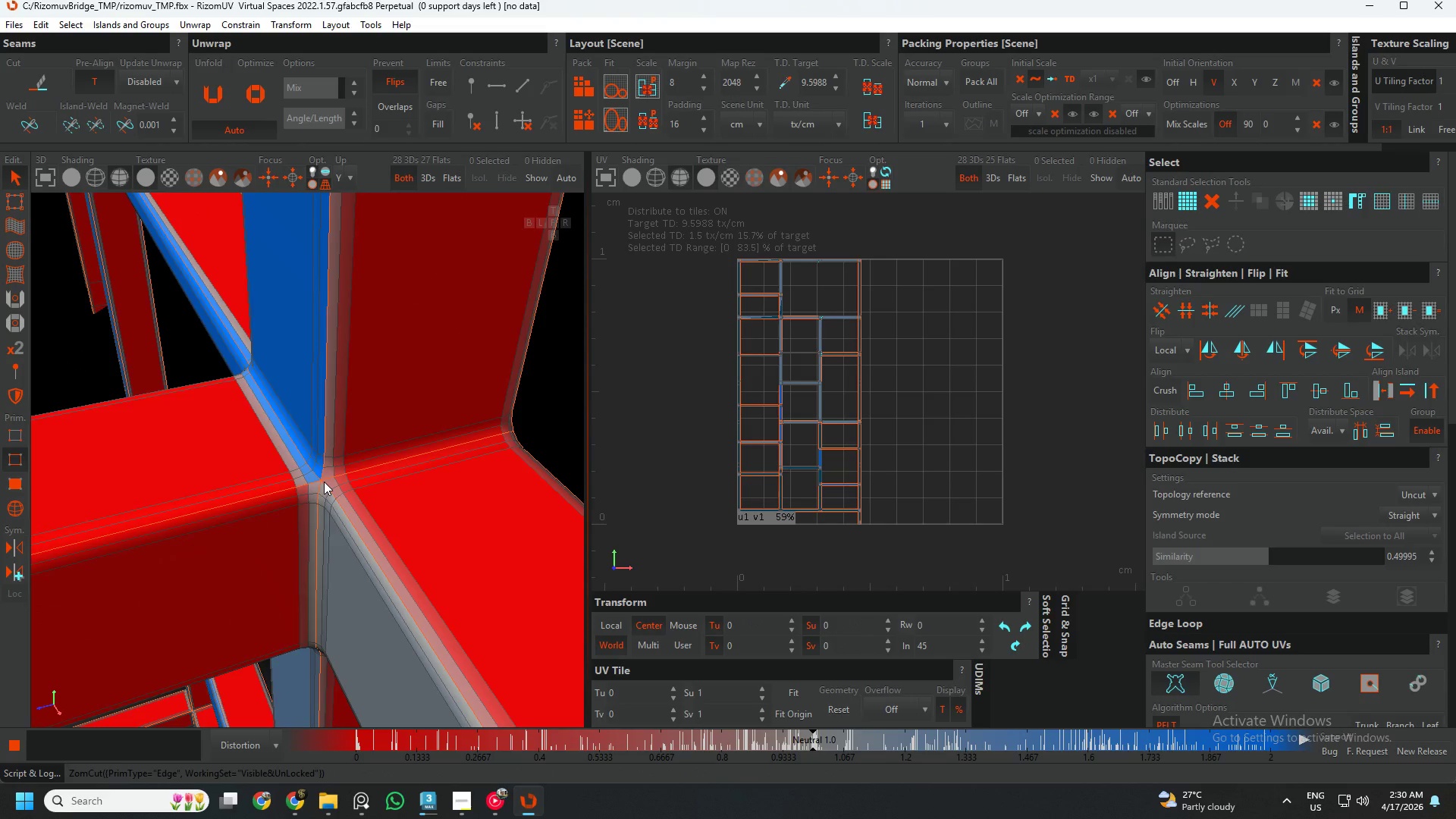 
scroll: coordinate [325, 482], scroll_direction: down, amount: 6.0
 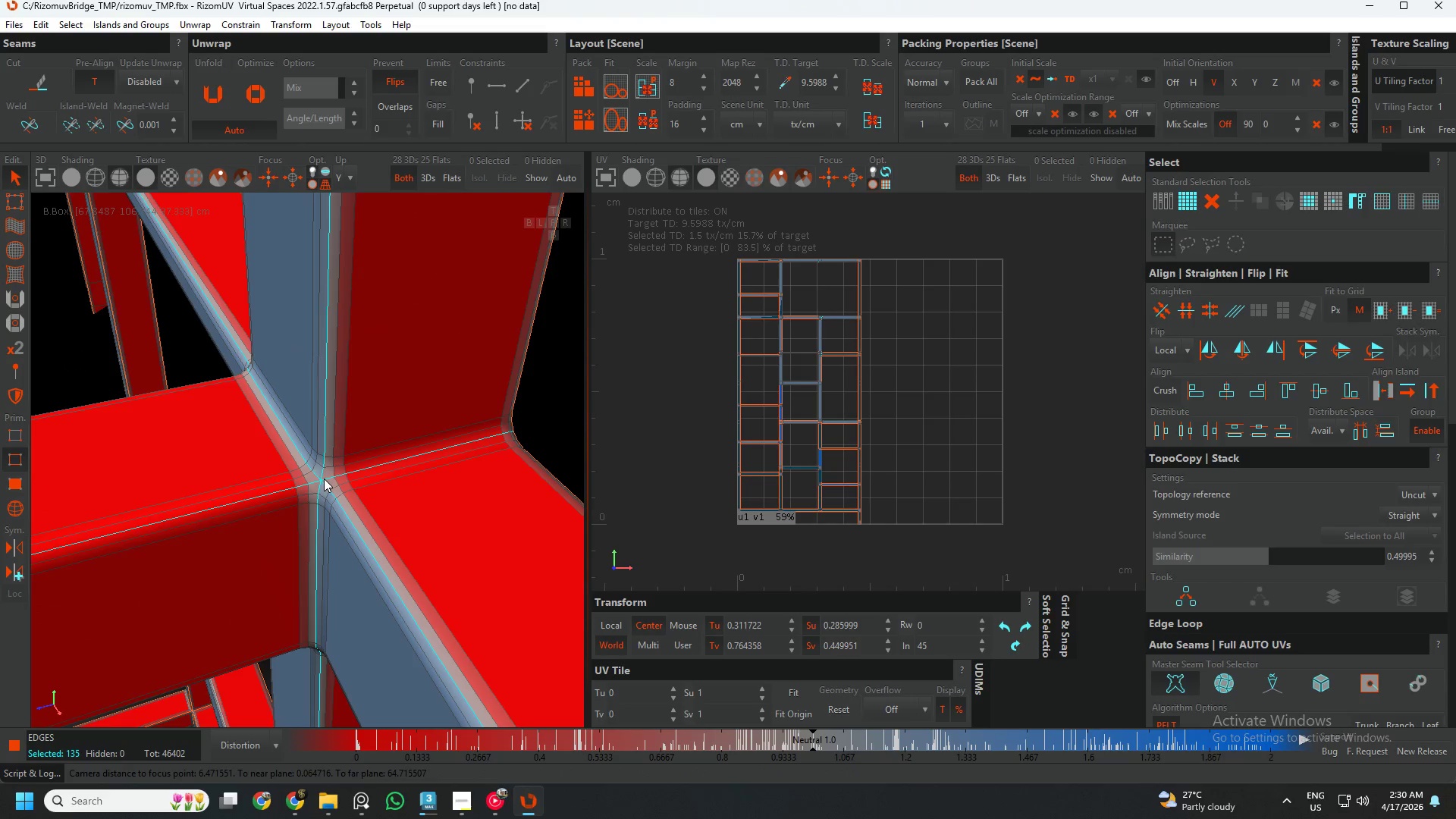 
hold_key(key=AltLeft, duration=0.45)
 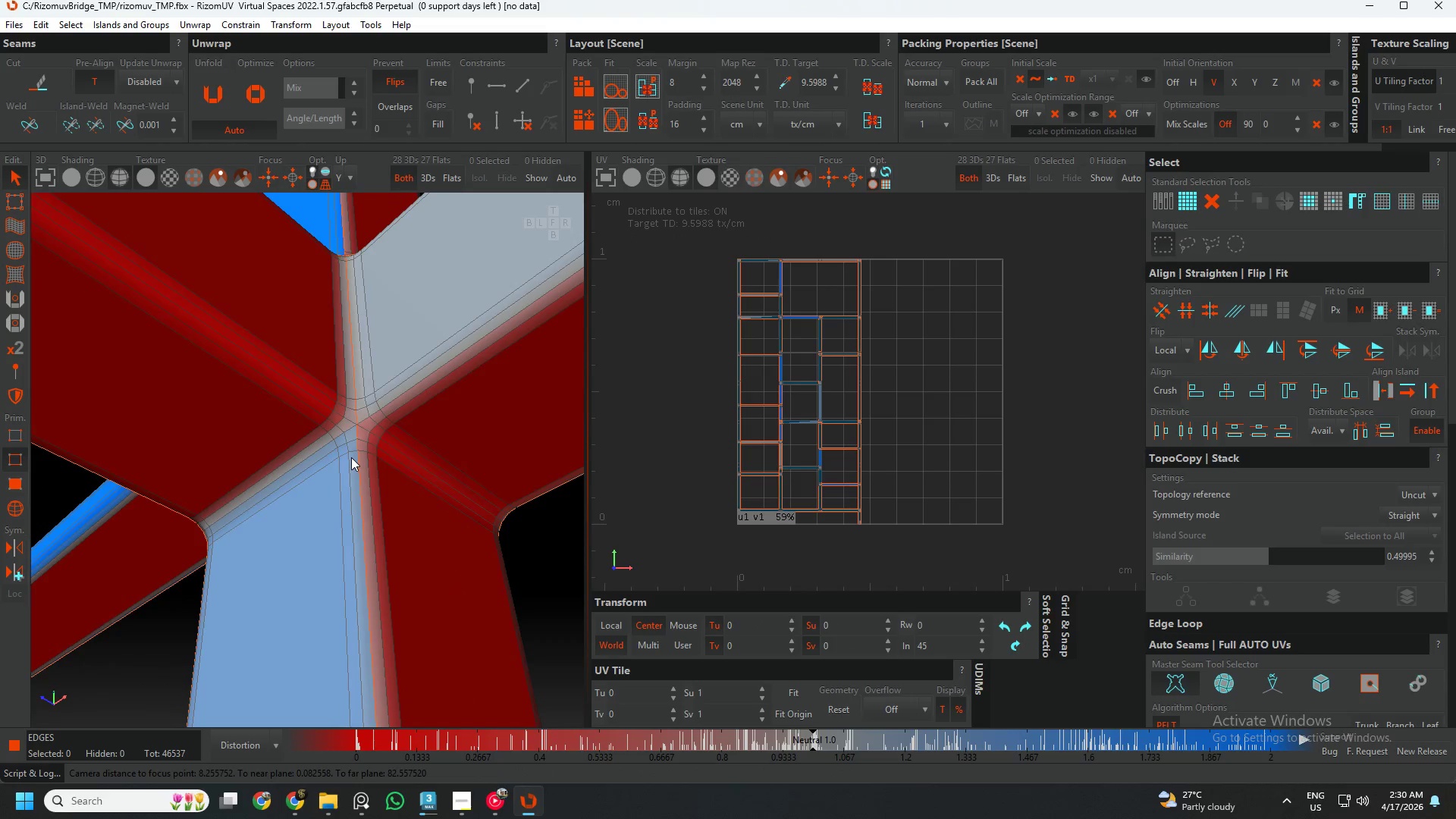 
left_click([370, 390])
 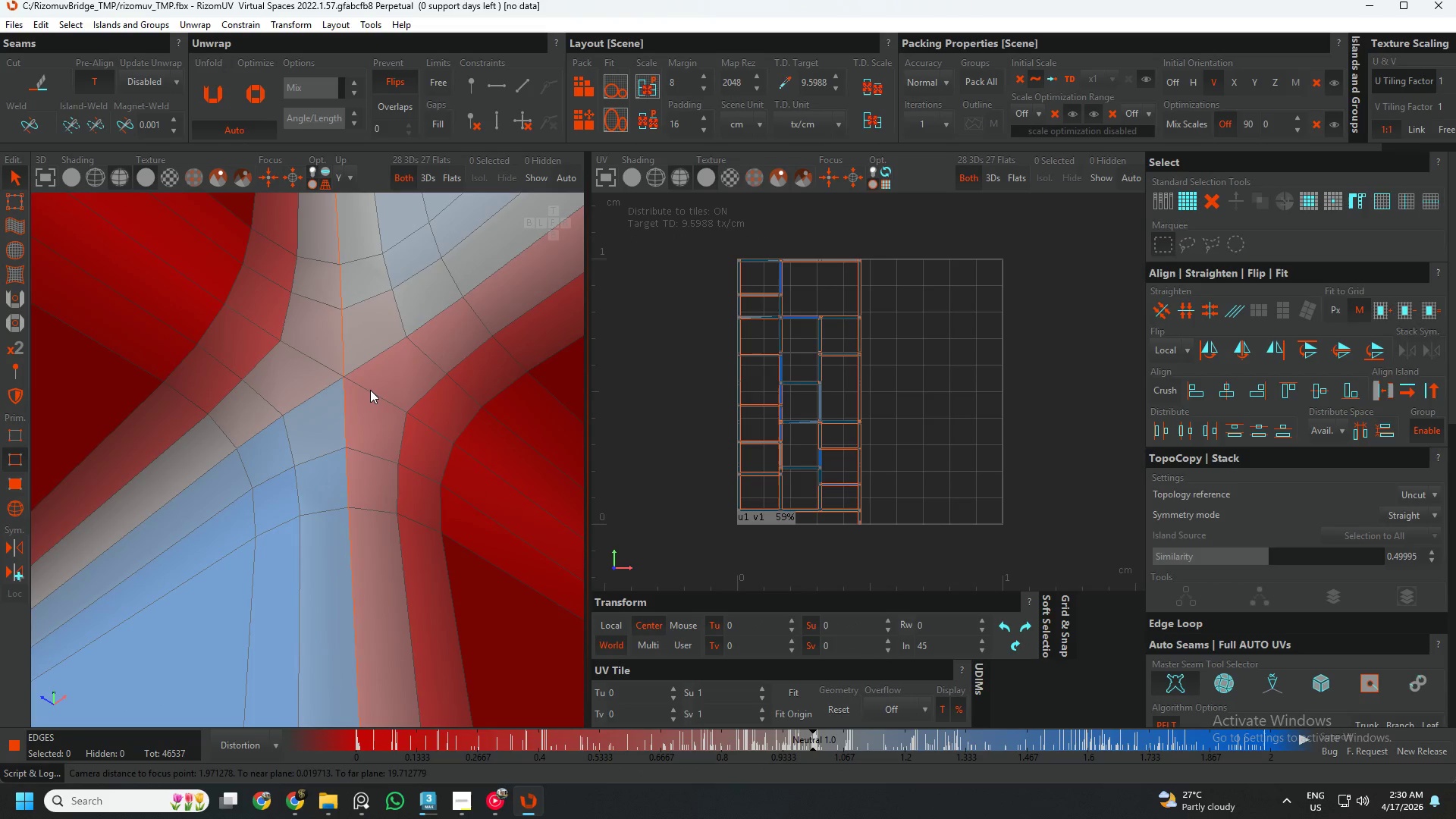 
scroll: coordinate [371, 401], scroll_direction: up, amount: 6.0
 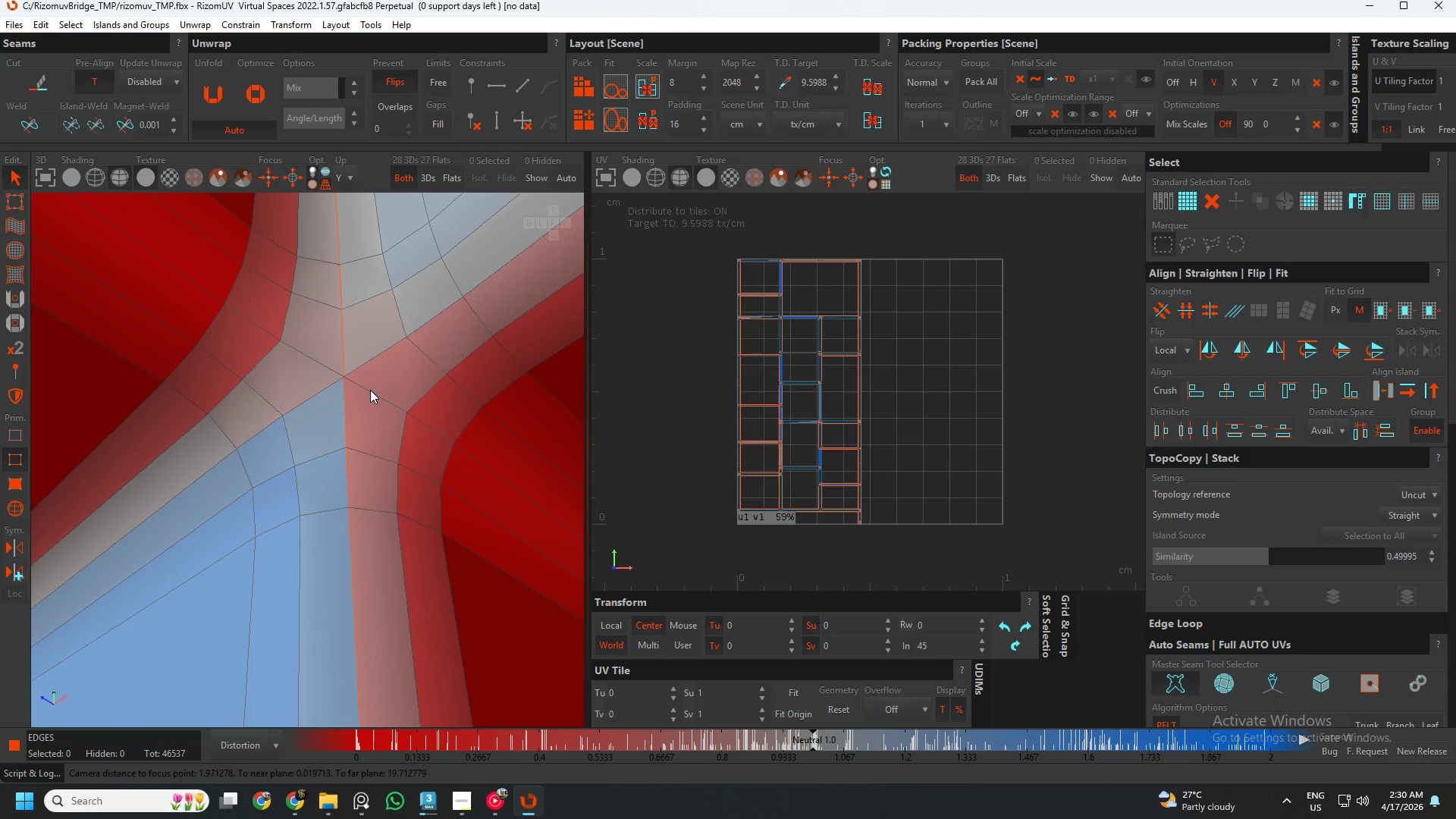 
double_click([370, 390])
 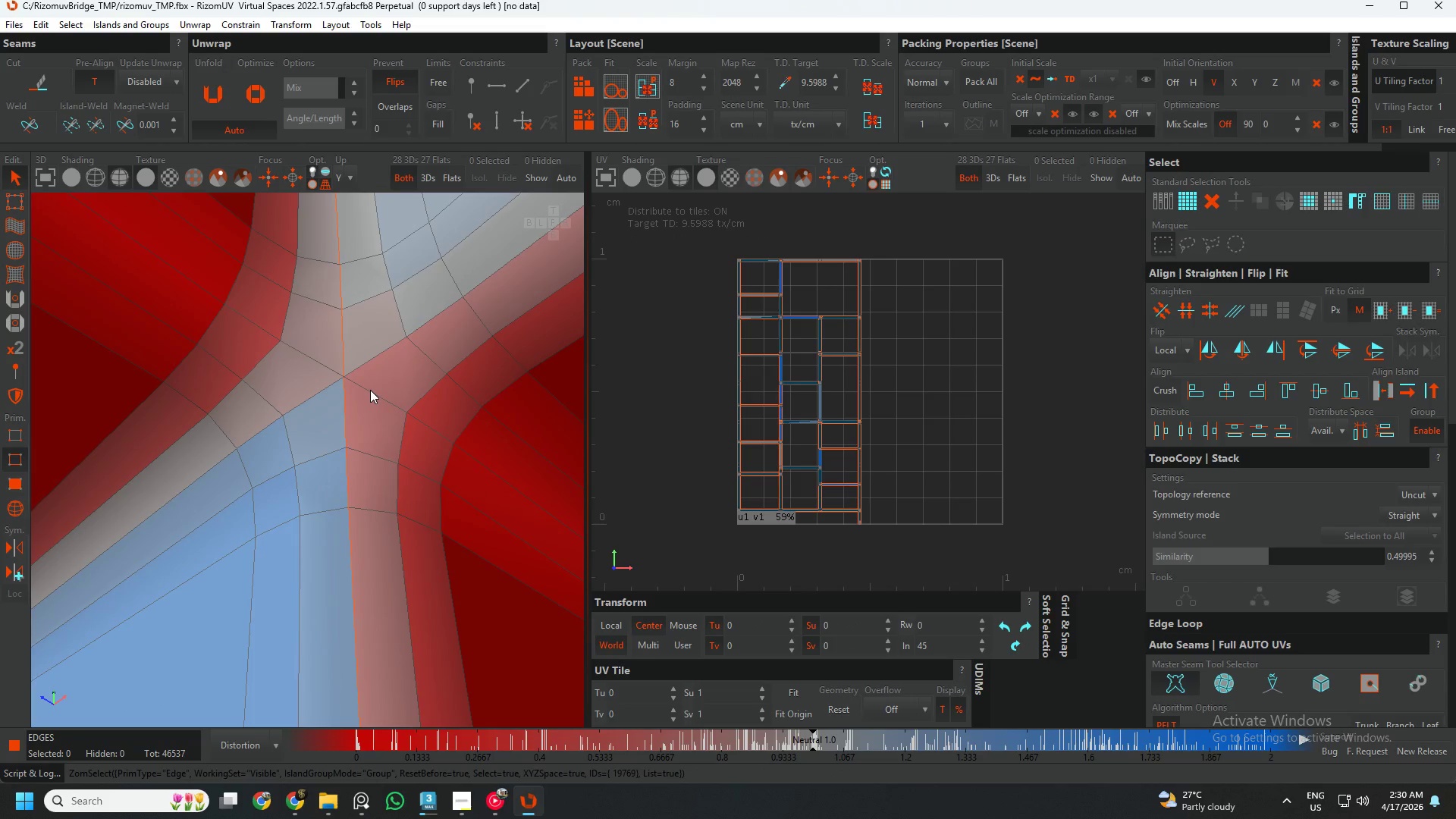 
hold_key(key=ControlLeft, duration=1.98)
triple_click([323, 360])
 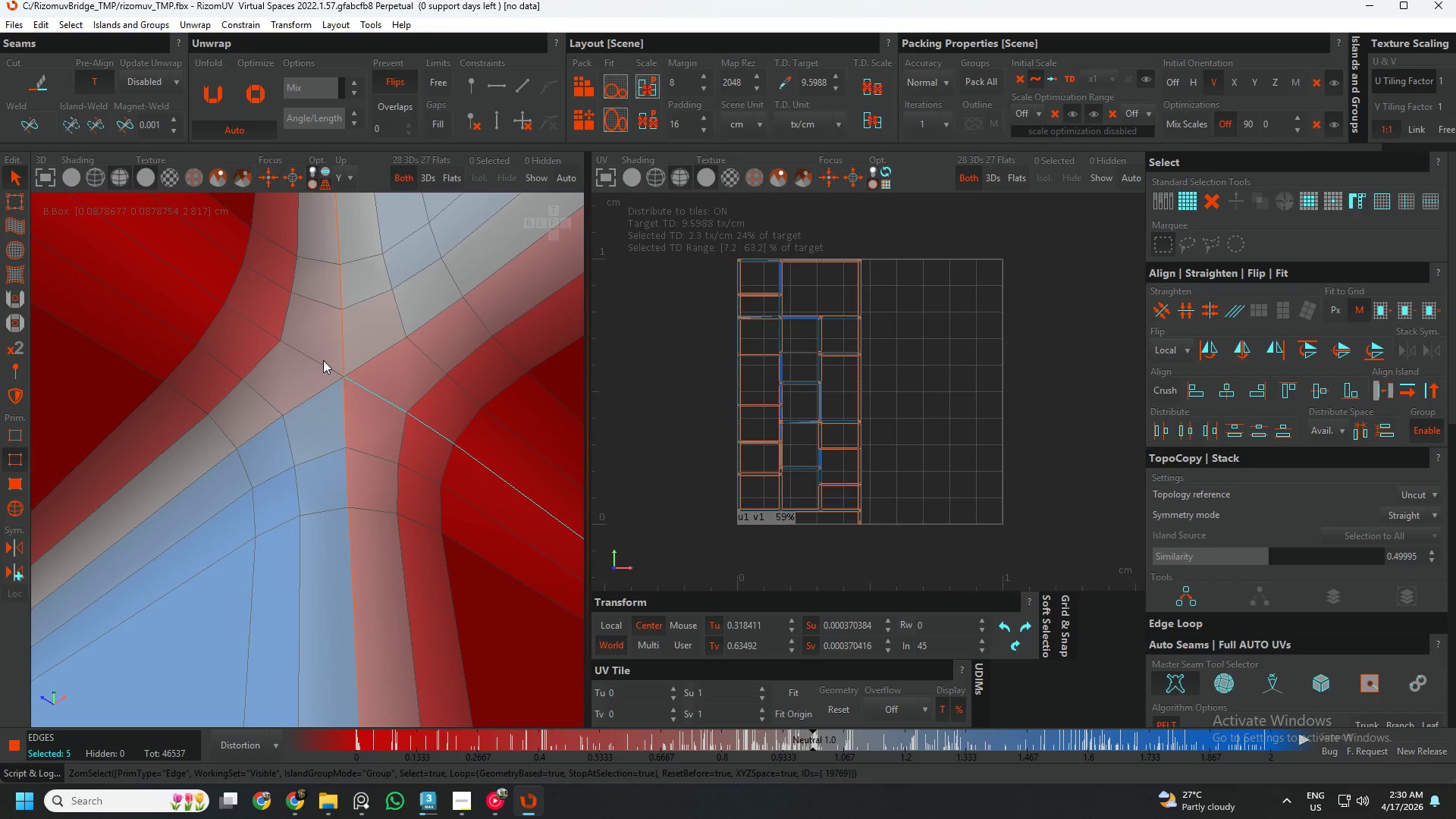 
triple_click([323, 360])
 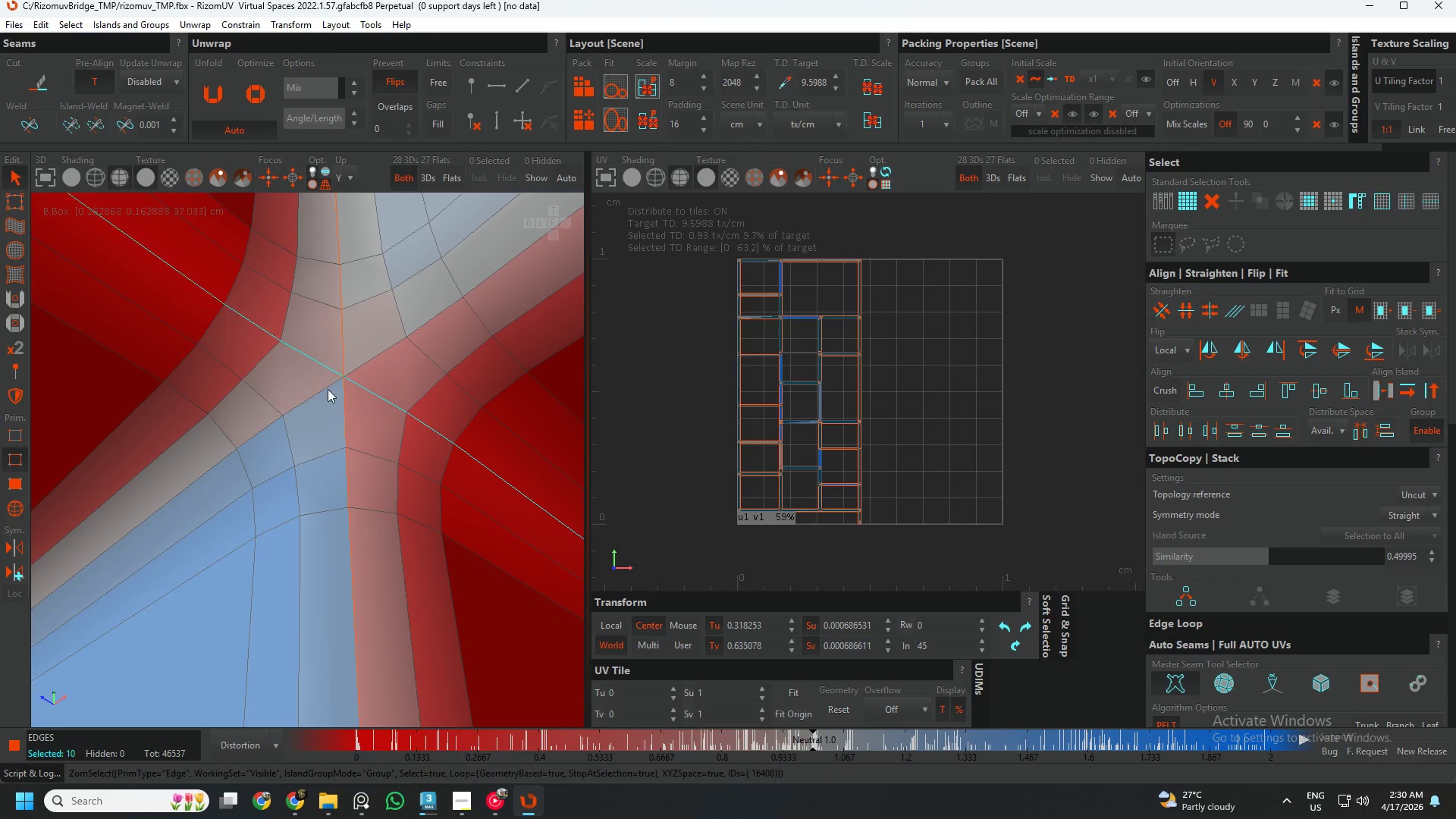 
triple_click([328, 389])
 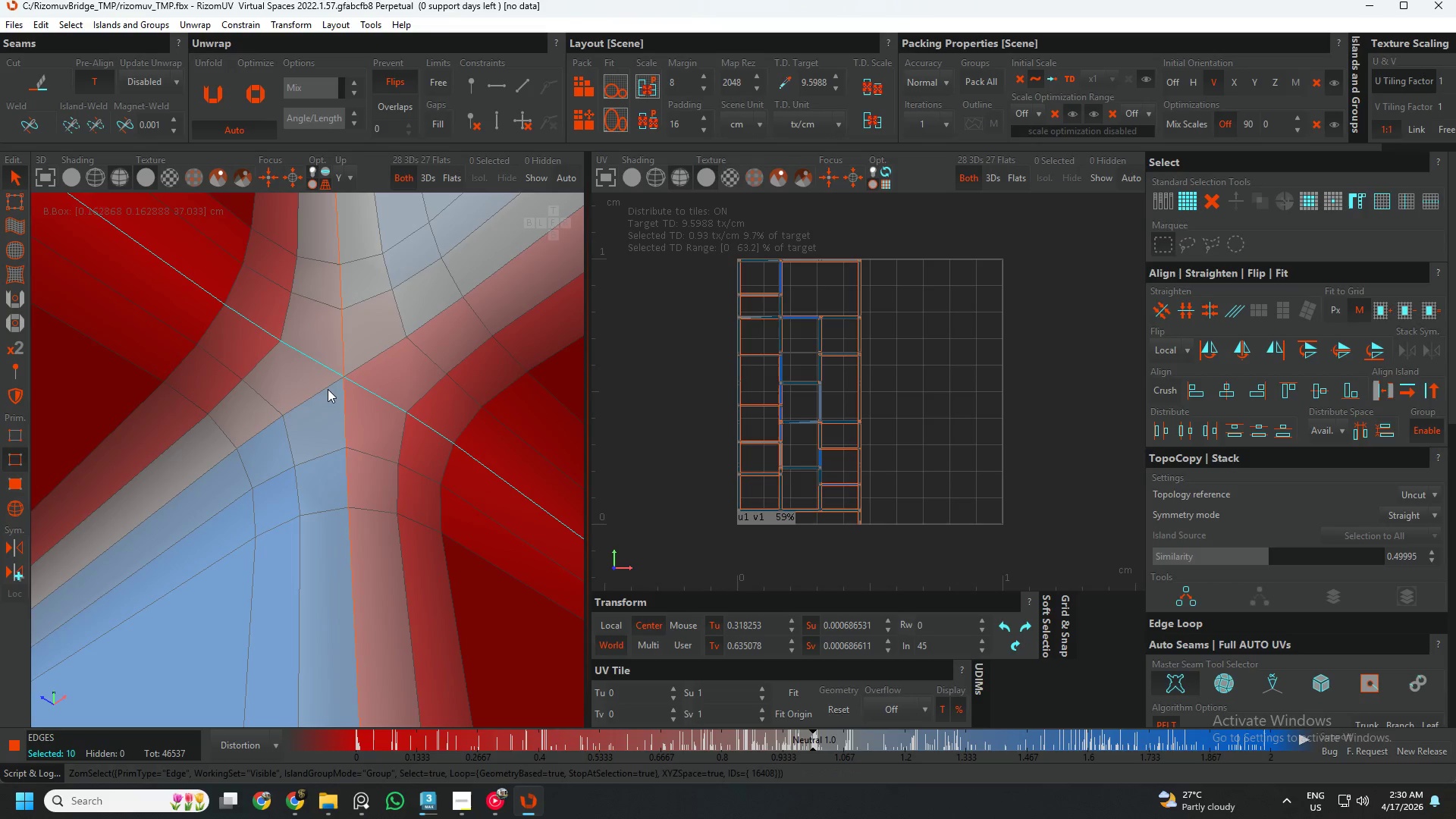 
triple_click([328, 389])
 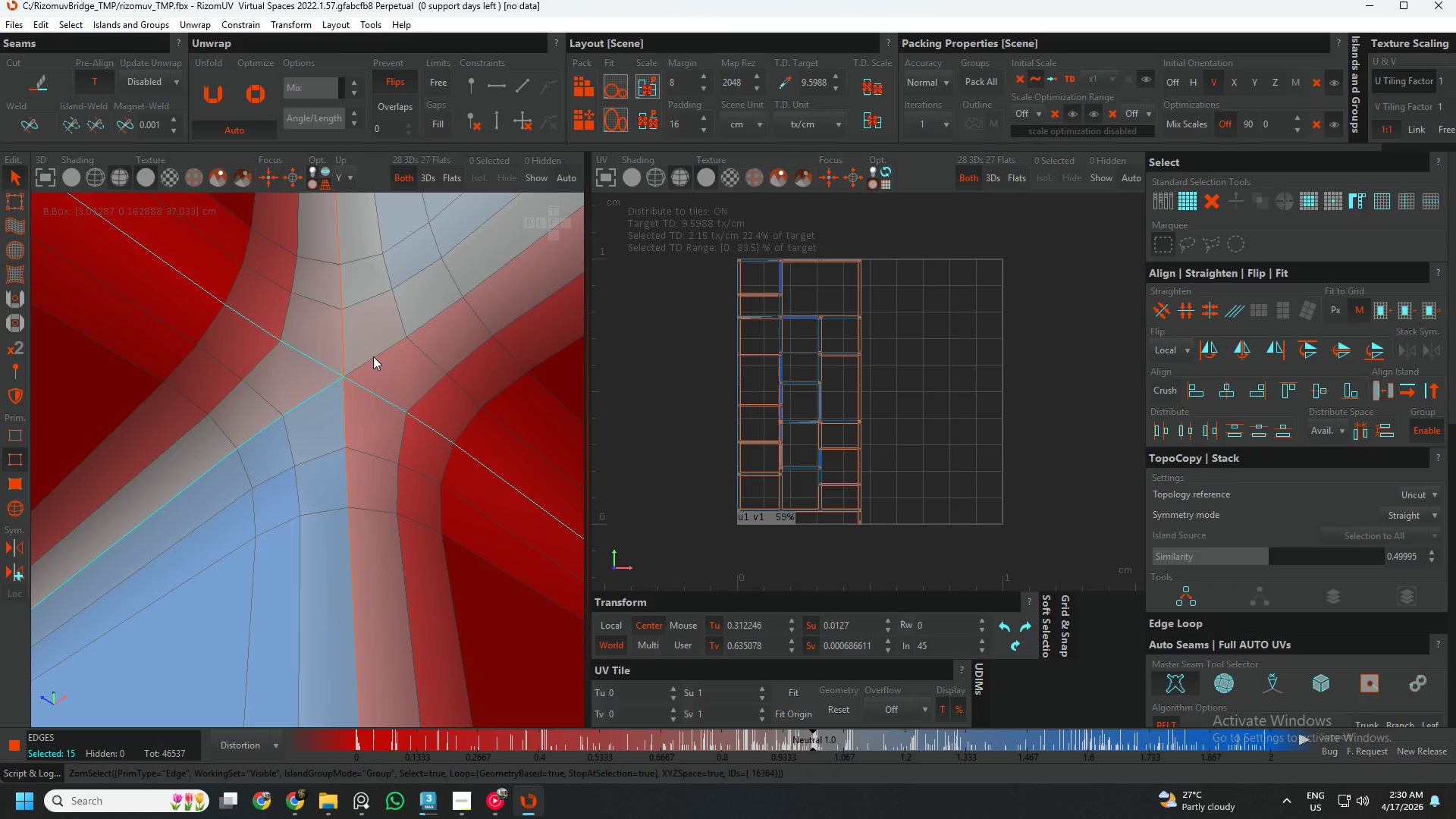 
triple_click([373, 356])
 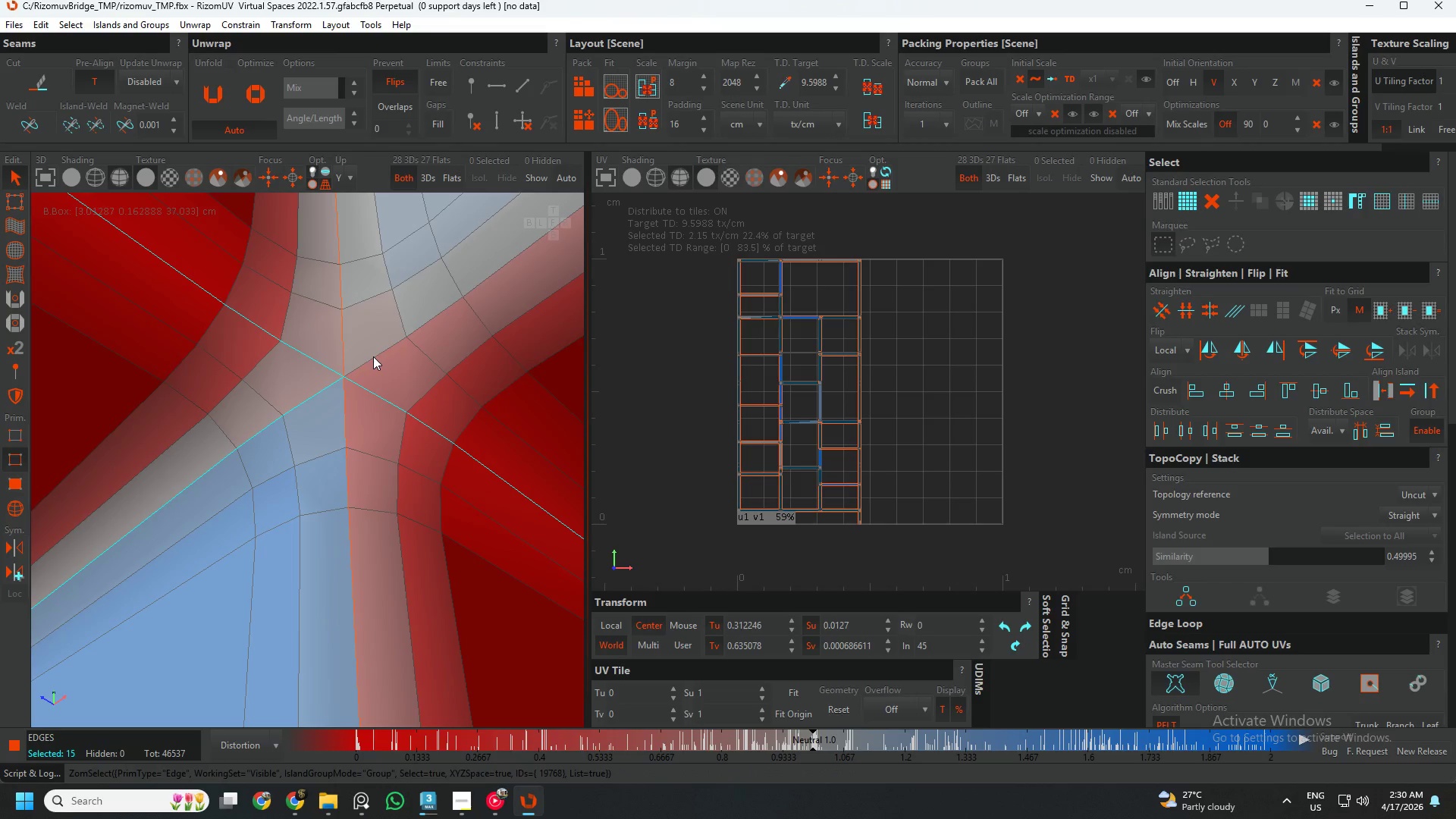 
triple_click([373, 356])
 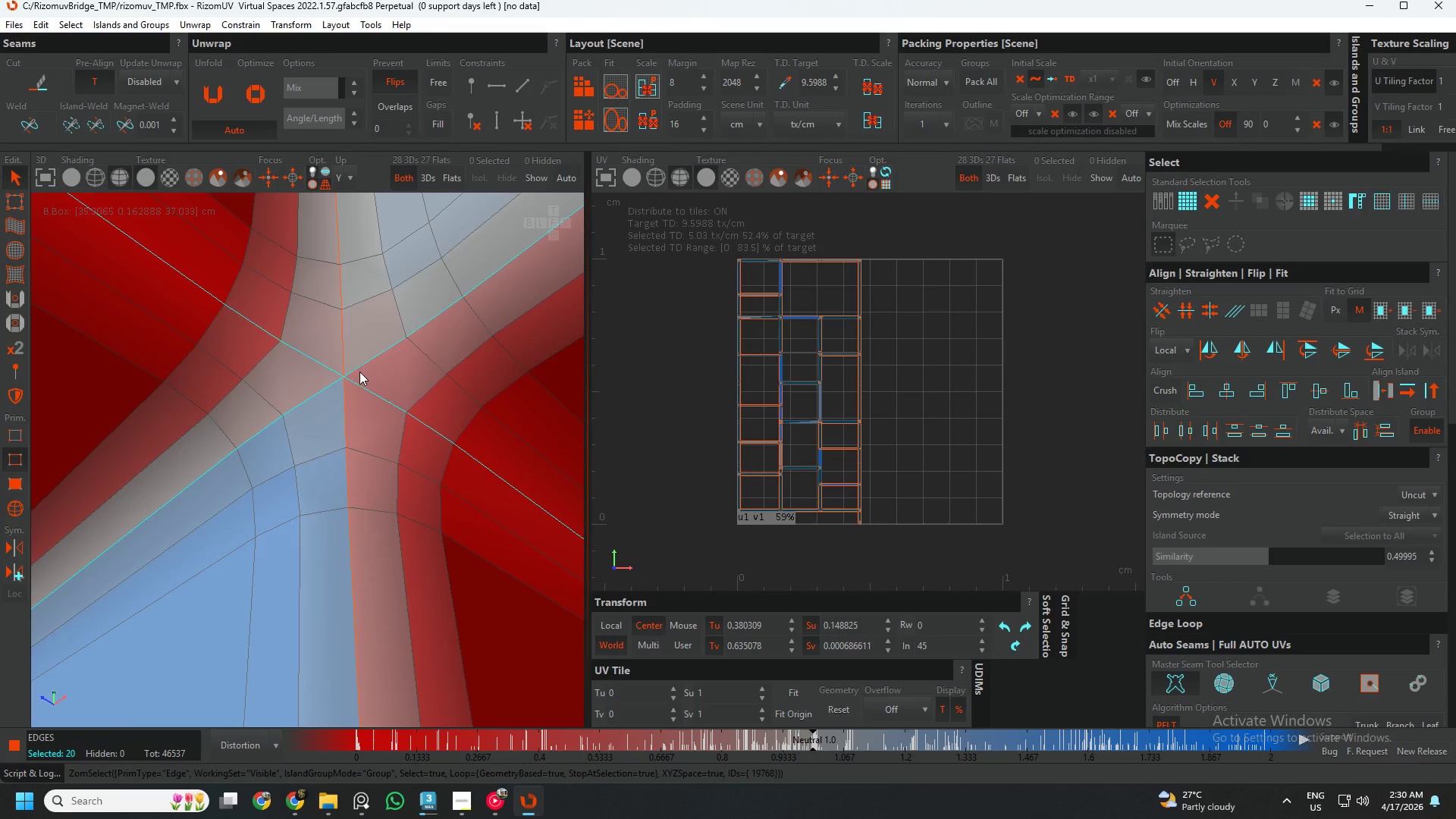 
key(C)
 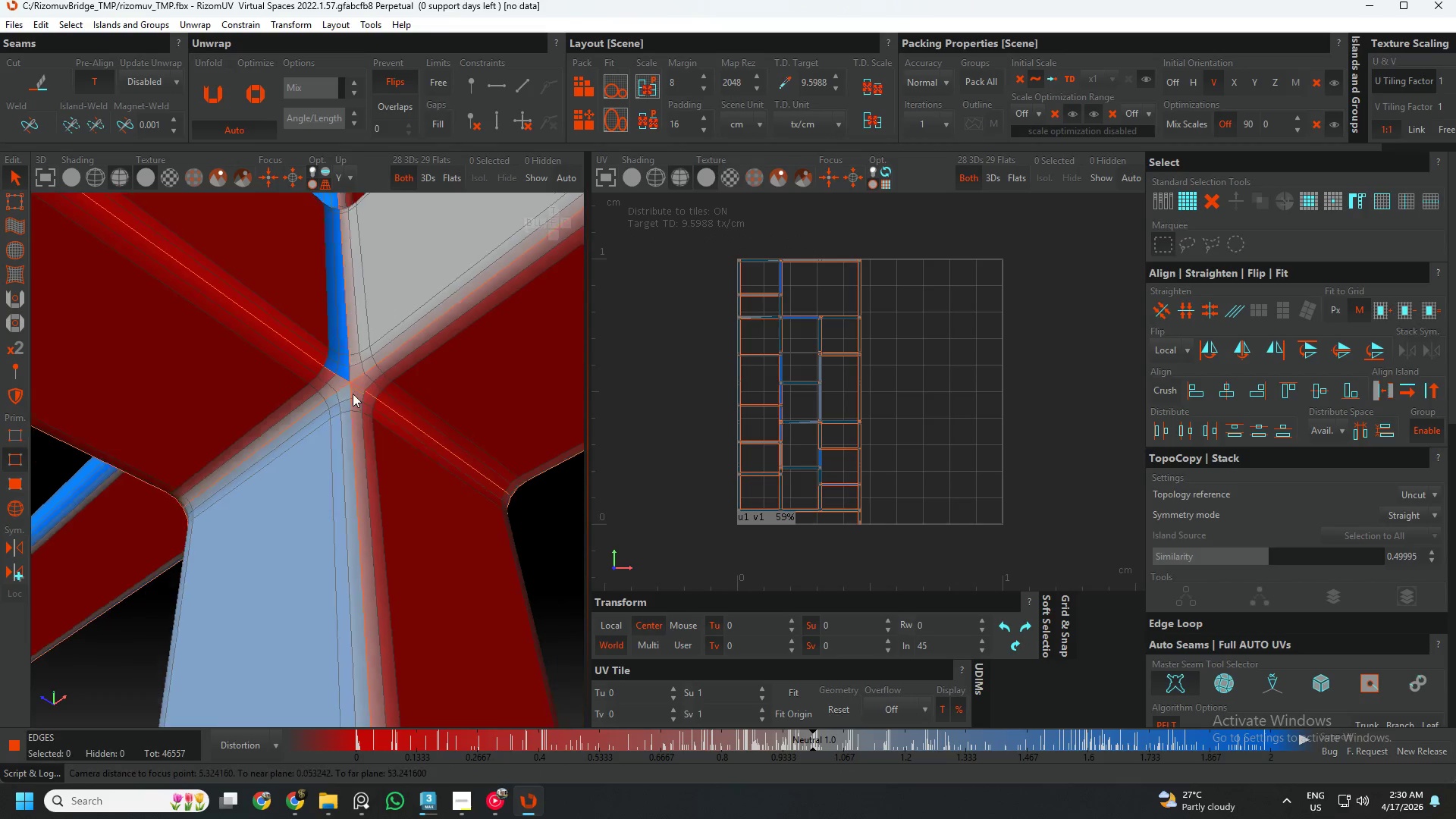 
scroll: coordinate [350, 385], scroll_direction: down, amount: 6.0
 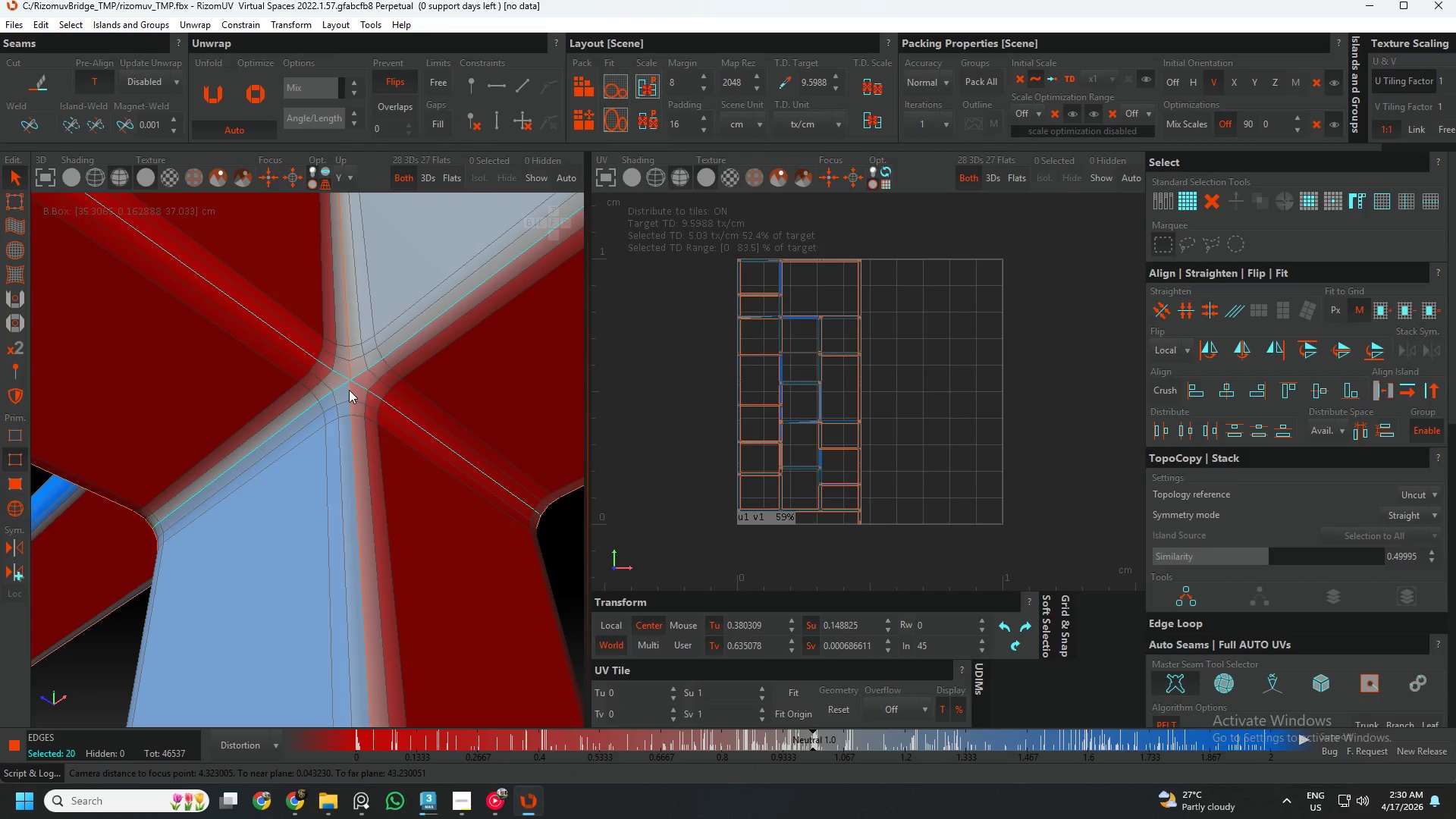 
hold_key(key=AltLeft, duration=0.83)
 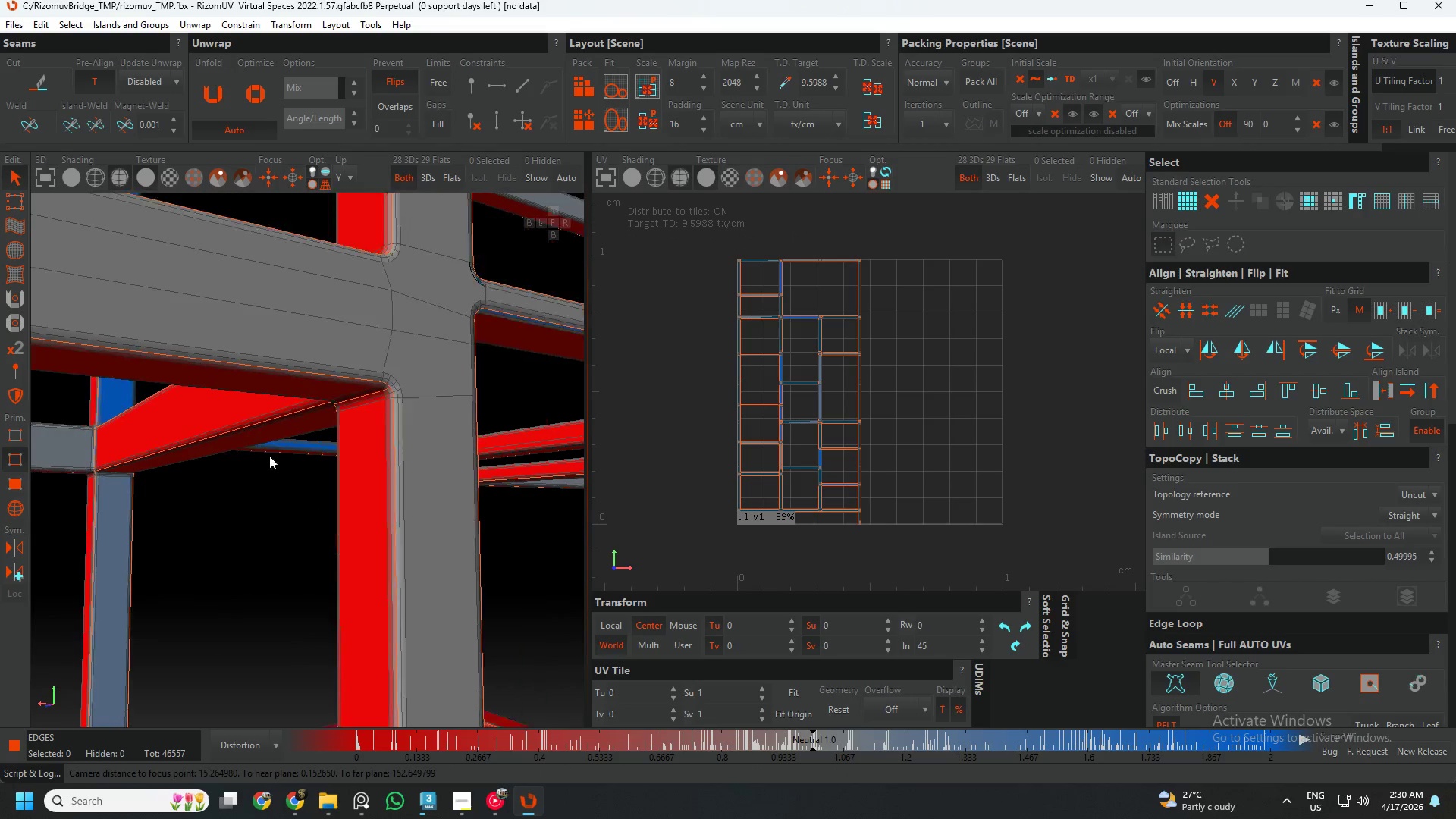 
scroll: coordinate [353, 395], scroll_direction: down, amount: 5.0
 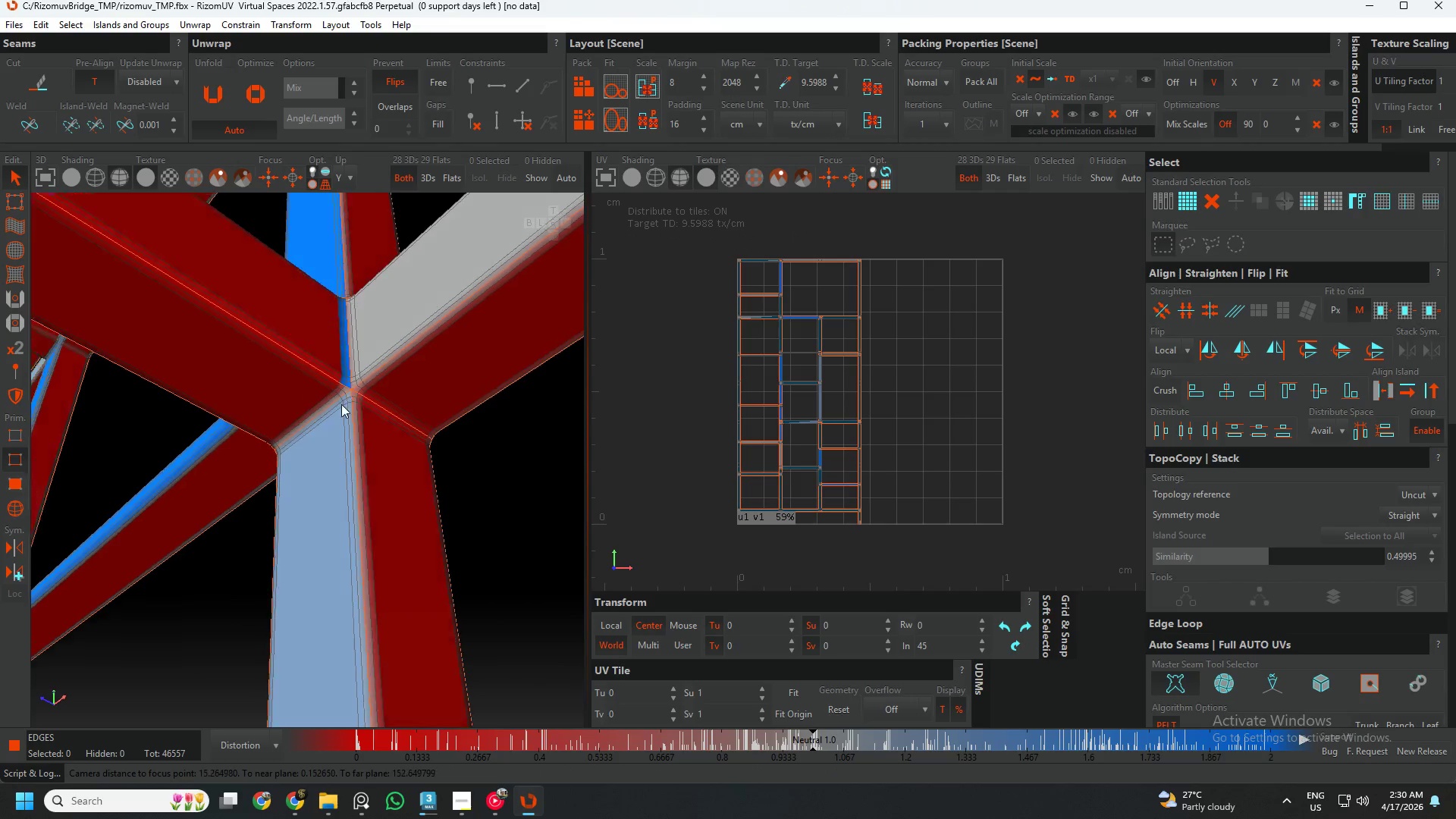 
hold_key(key=AltLeft, duration=0.62)
 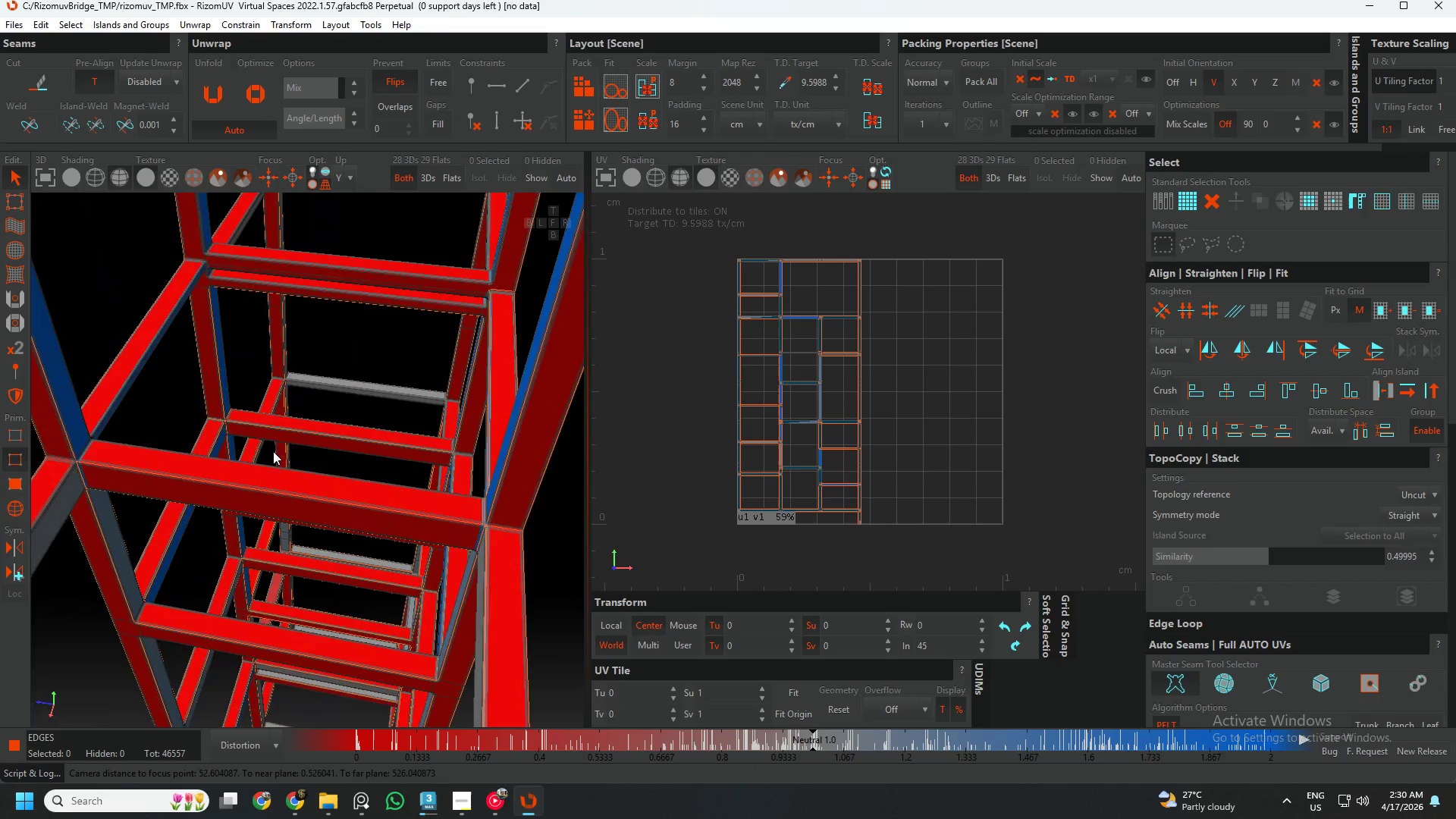 
scroll: coordinate [303, 416], scroll_direction: down, amount: 6.0
 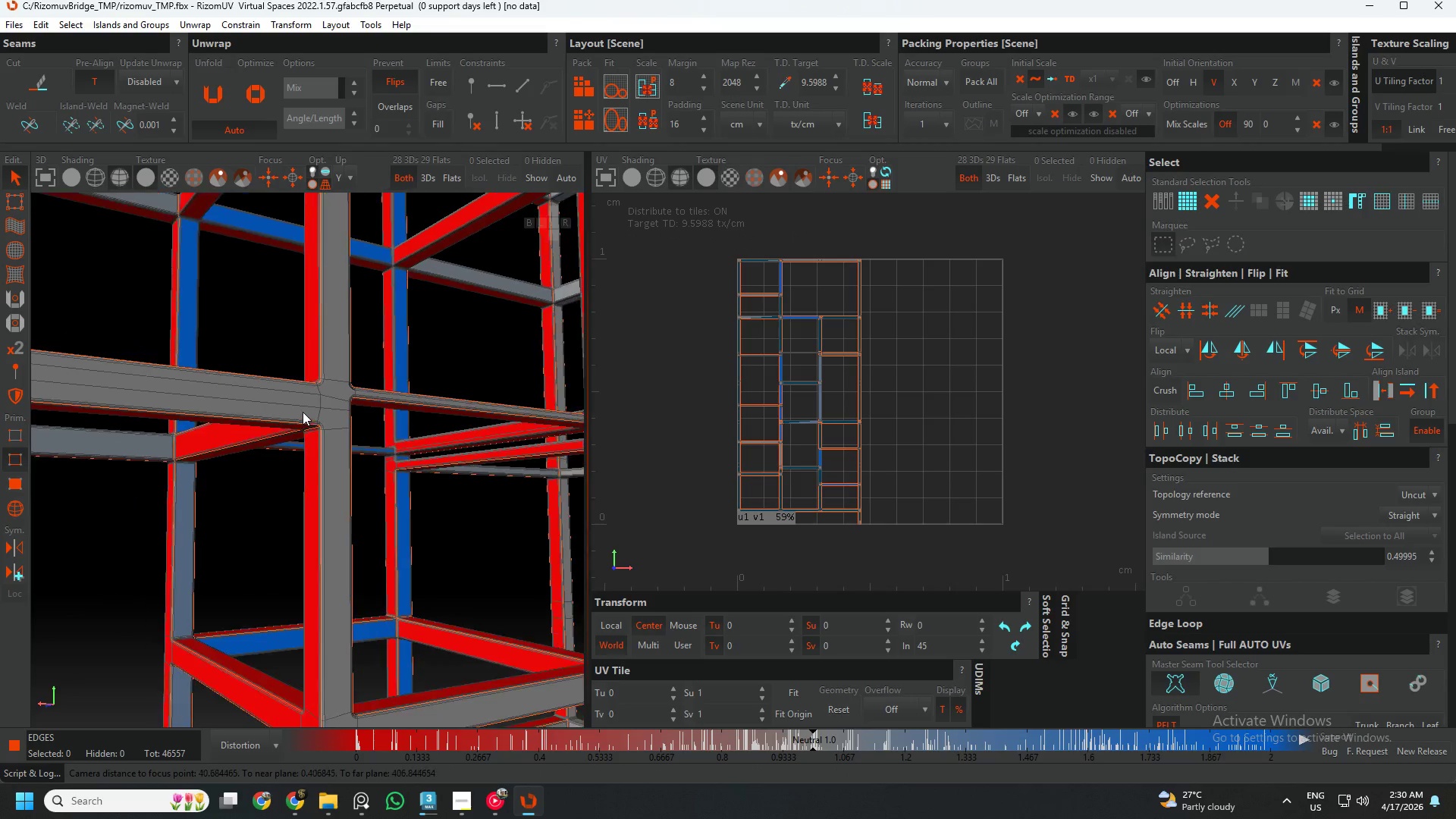 
hold_key(key=AltLeft, duration=1.99)
 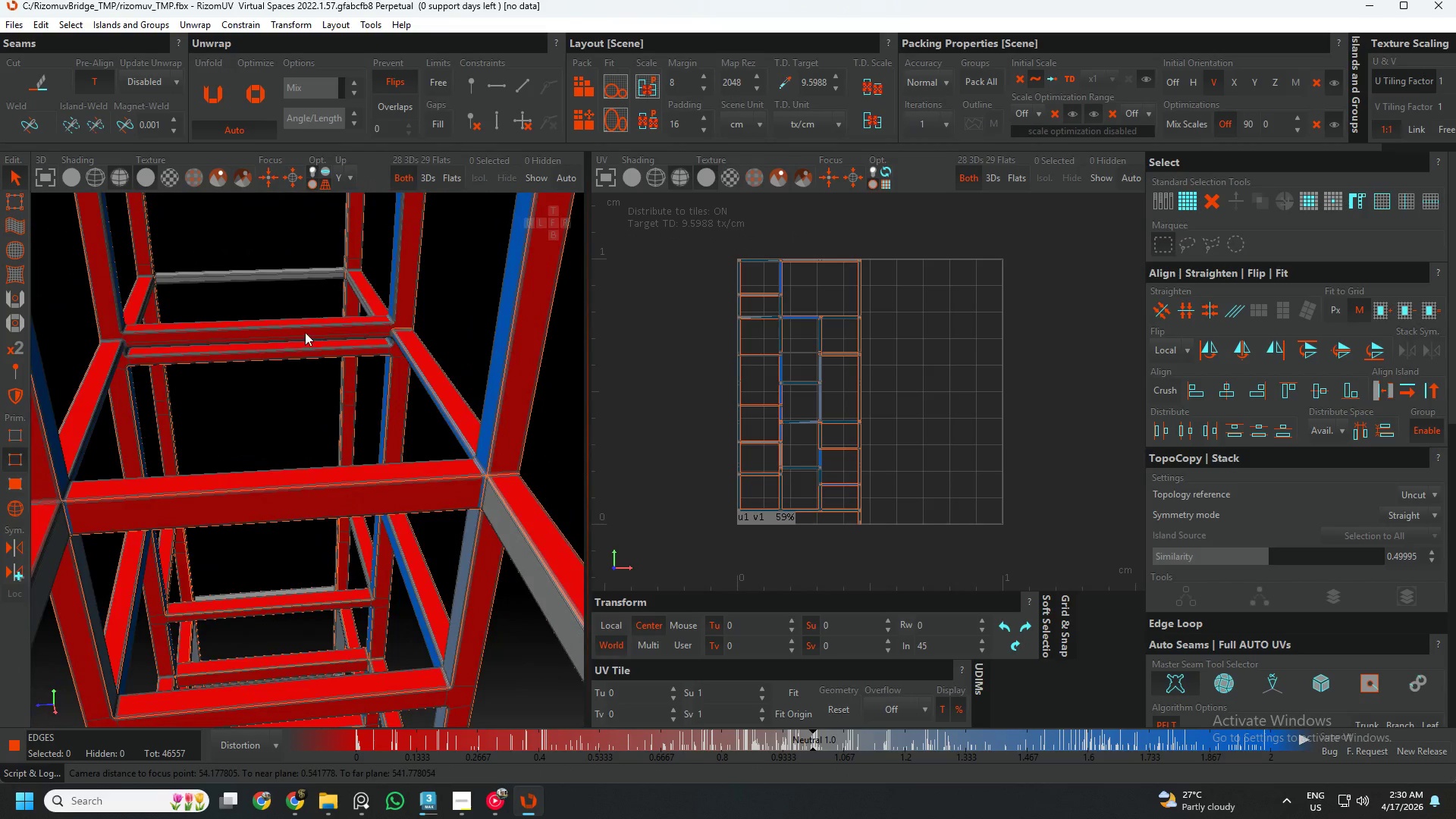 
scroll: coordinate [403, 322], scroll_direction: up, amount: 6.0
 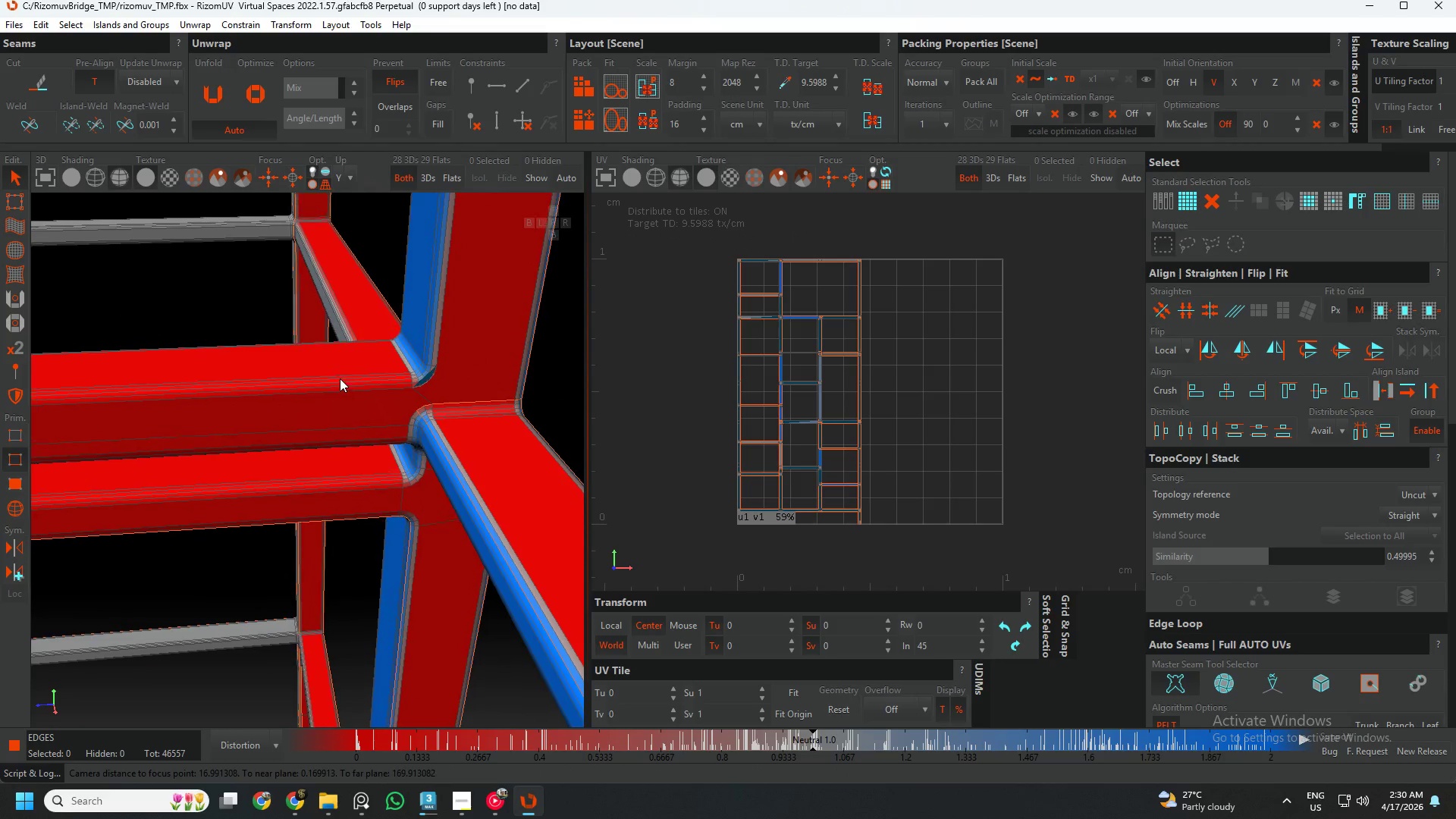 
hold_key(key=AltLeft, duration=0.48)
 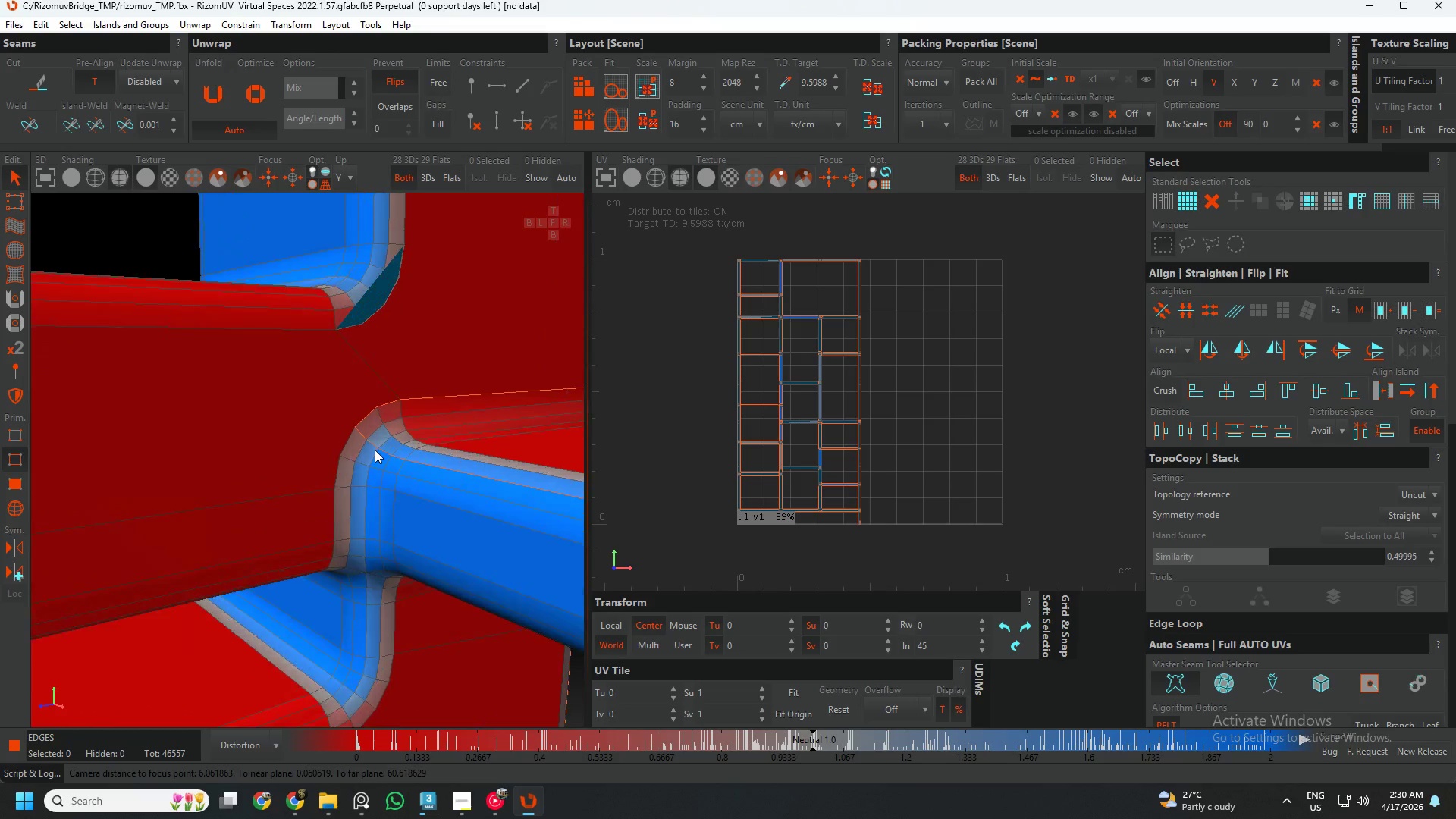 
scroll: coordinate [374, 450], scroll_direction: up, amount: 7.0
 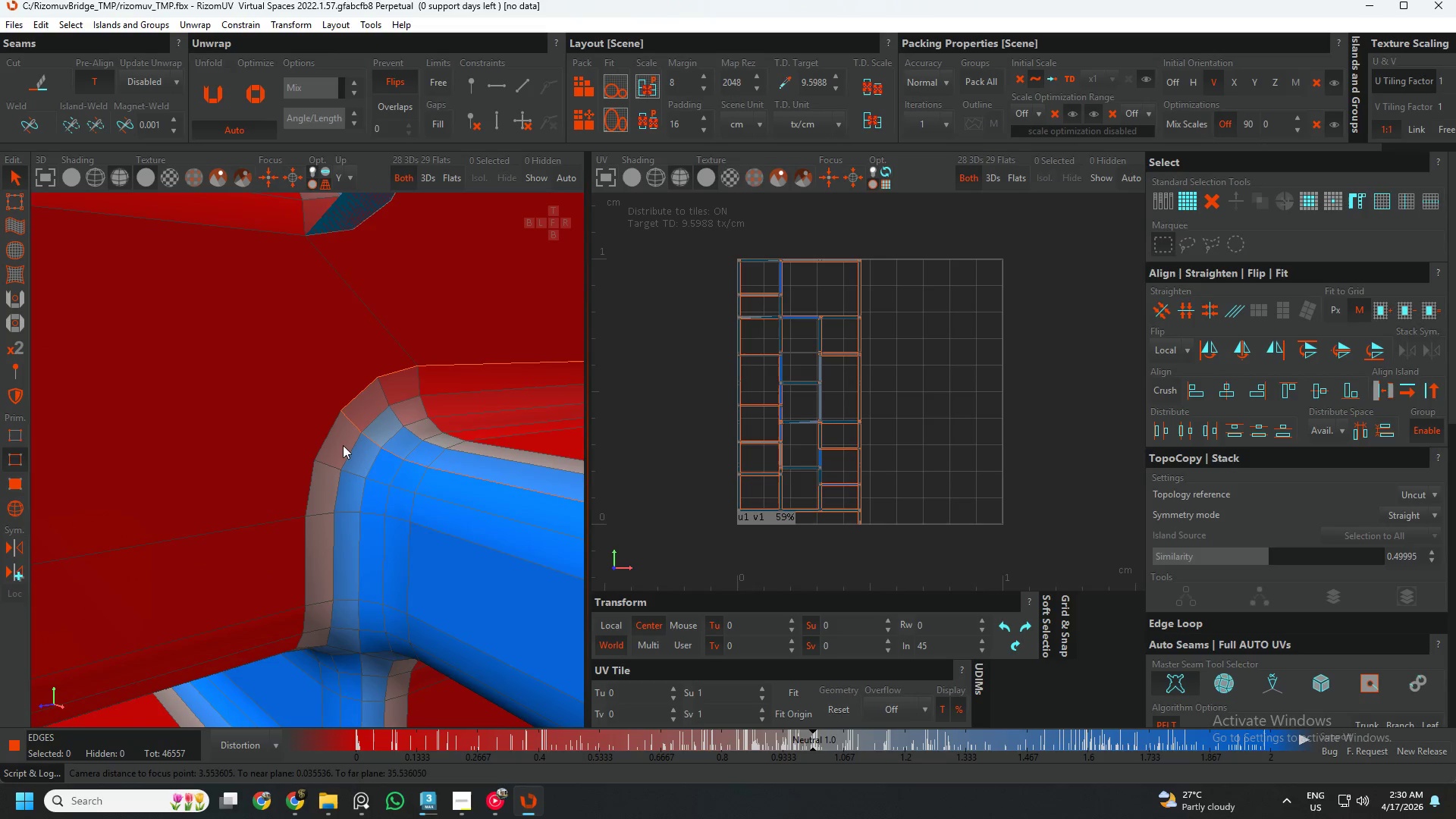 
double_click([381, 458])
 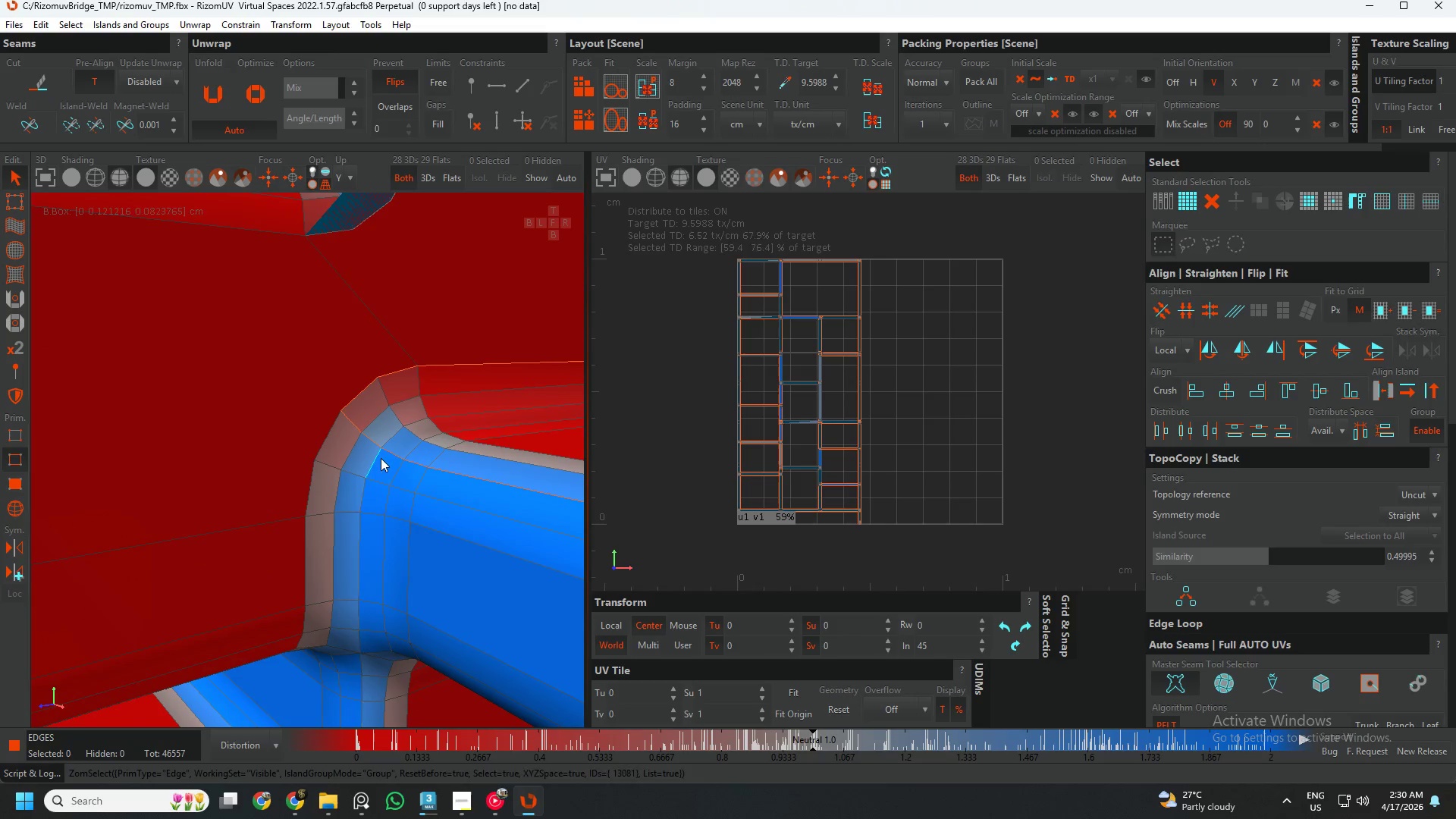 
key(Control+ControlLeft)
 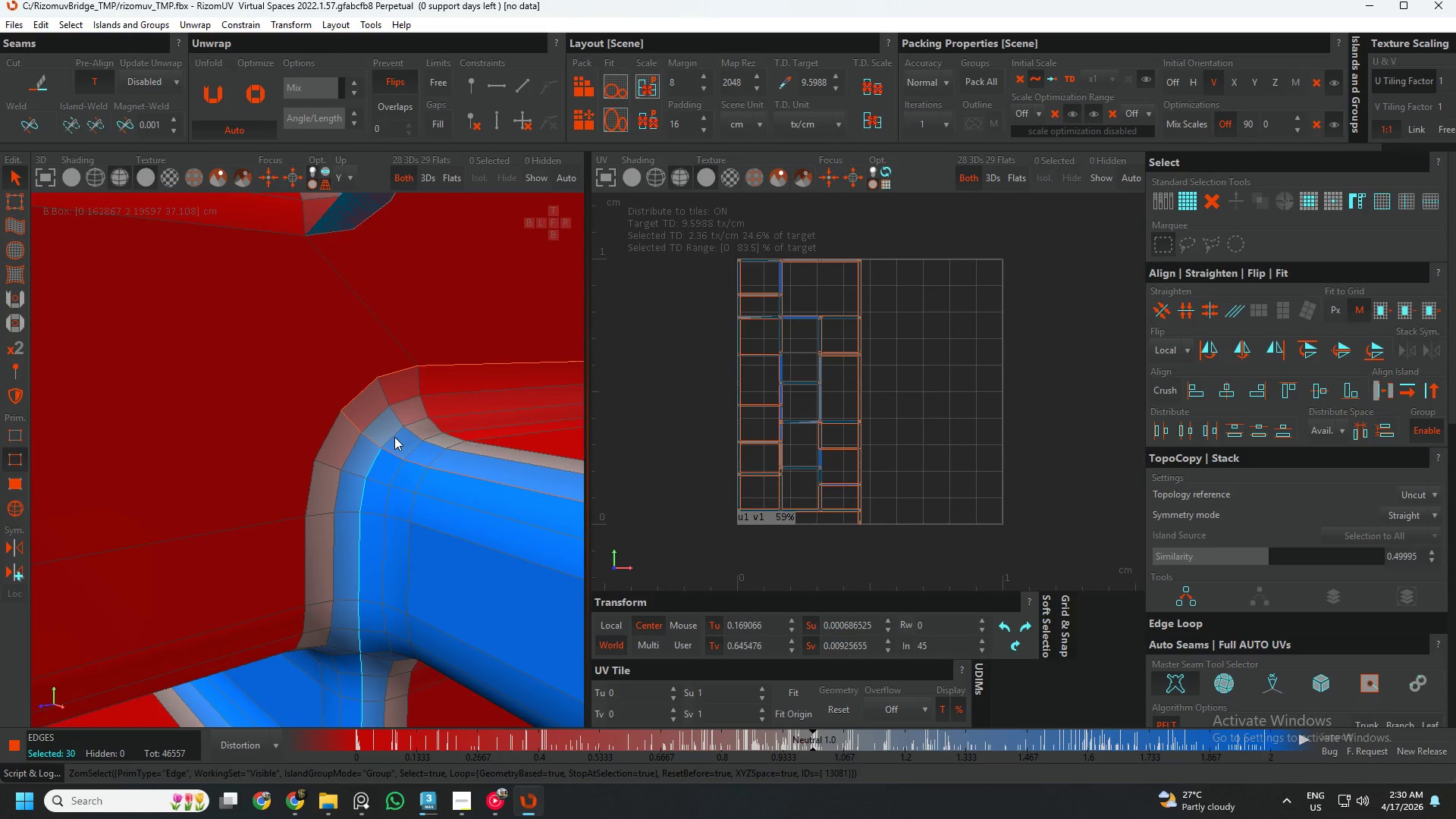 
left_click([394, 437])
 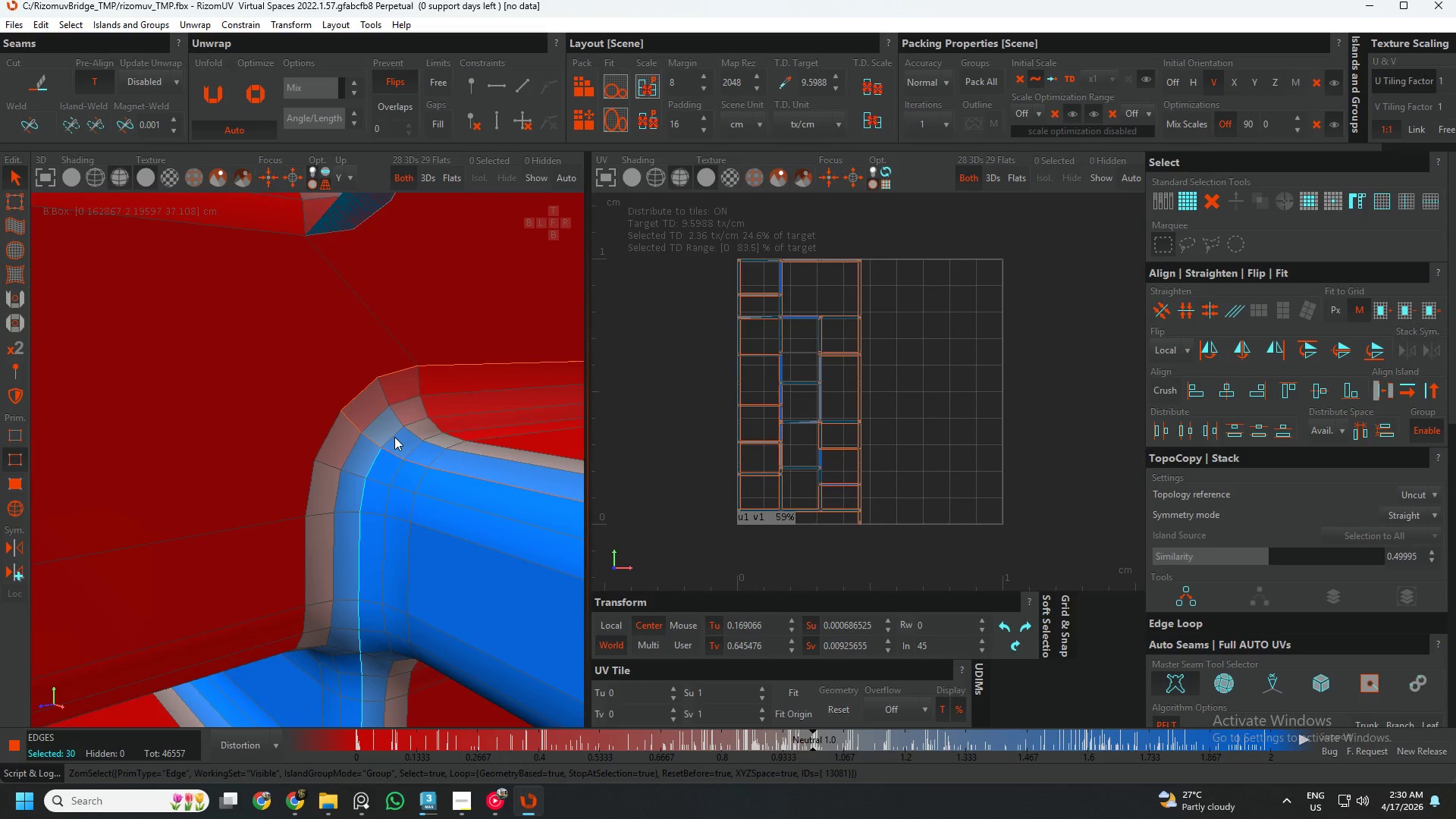 
hold_key(key=ControlLeft, duration=0.45)
double_click([394, 437])
 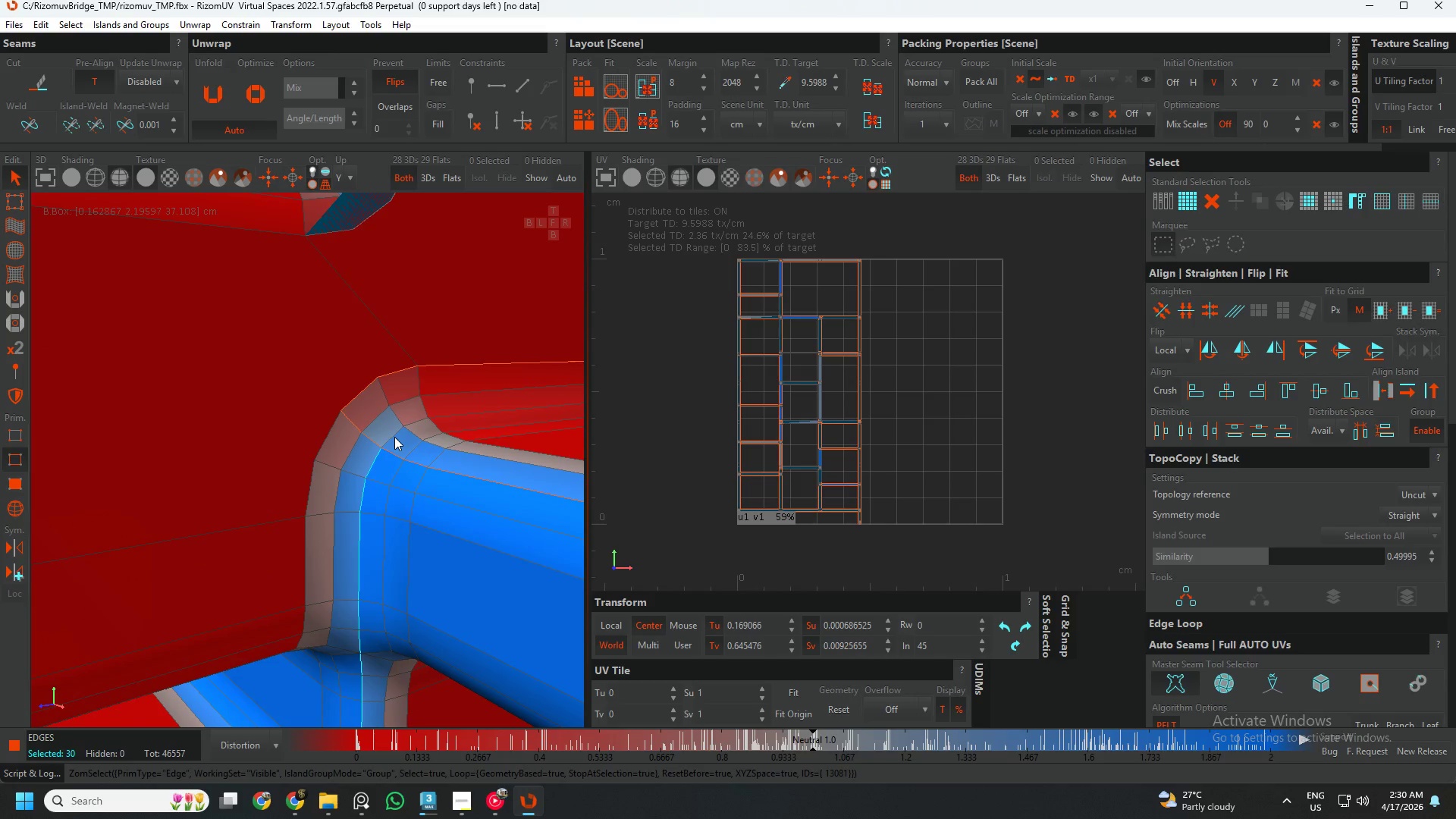 
hold_key(key=ControlLeft, duration=0.64)
double_click([378, 456])
 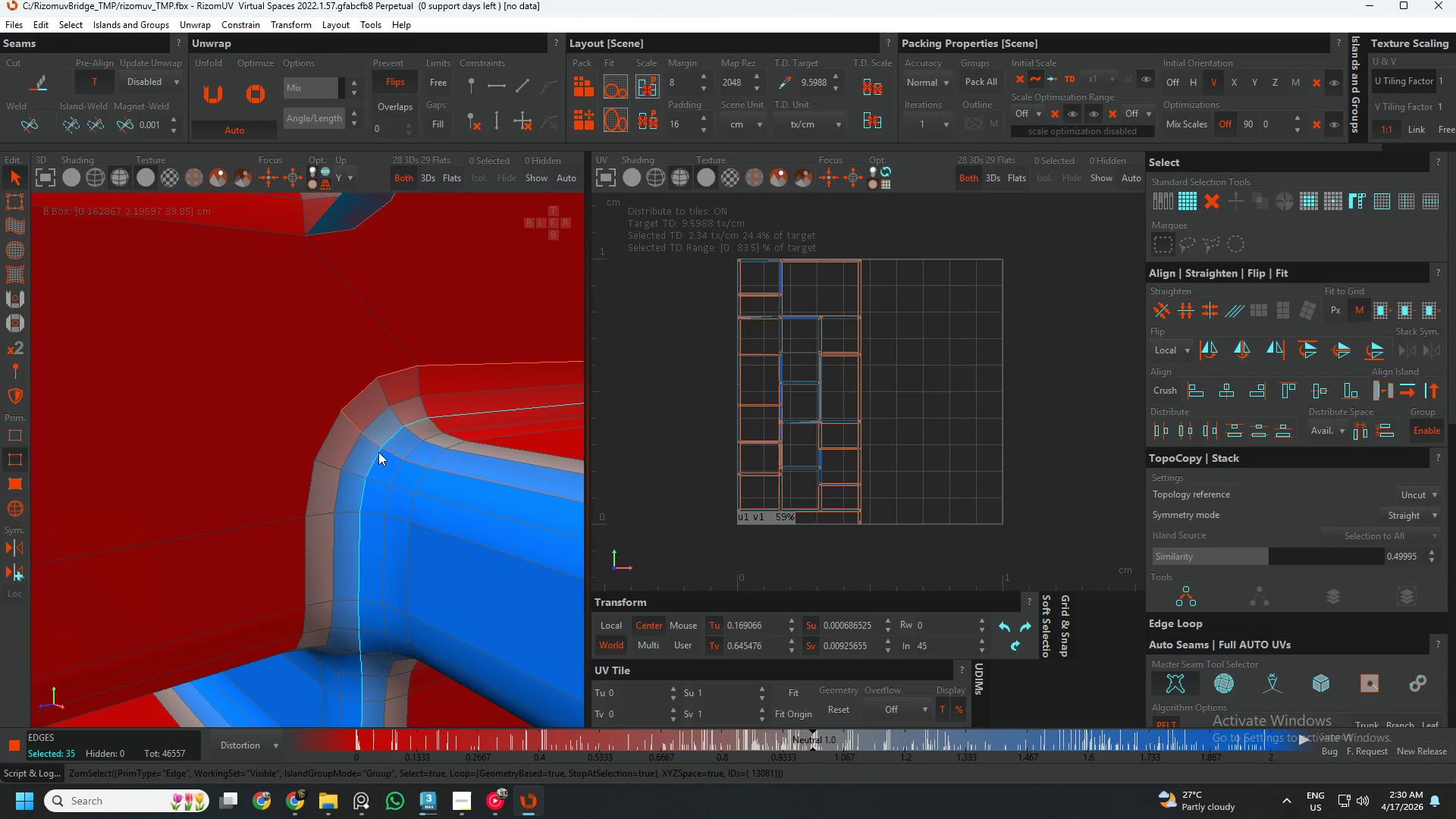 
key(C)
 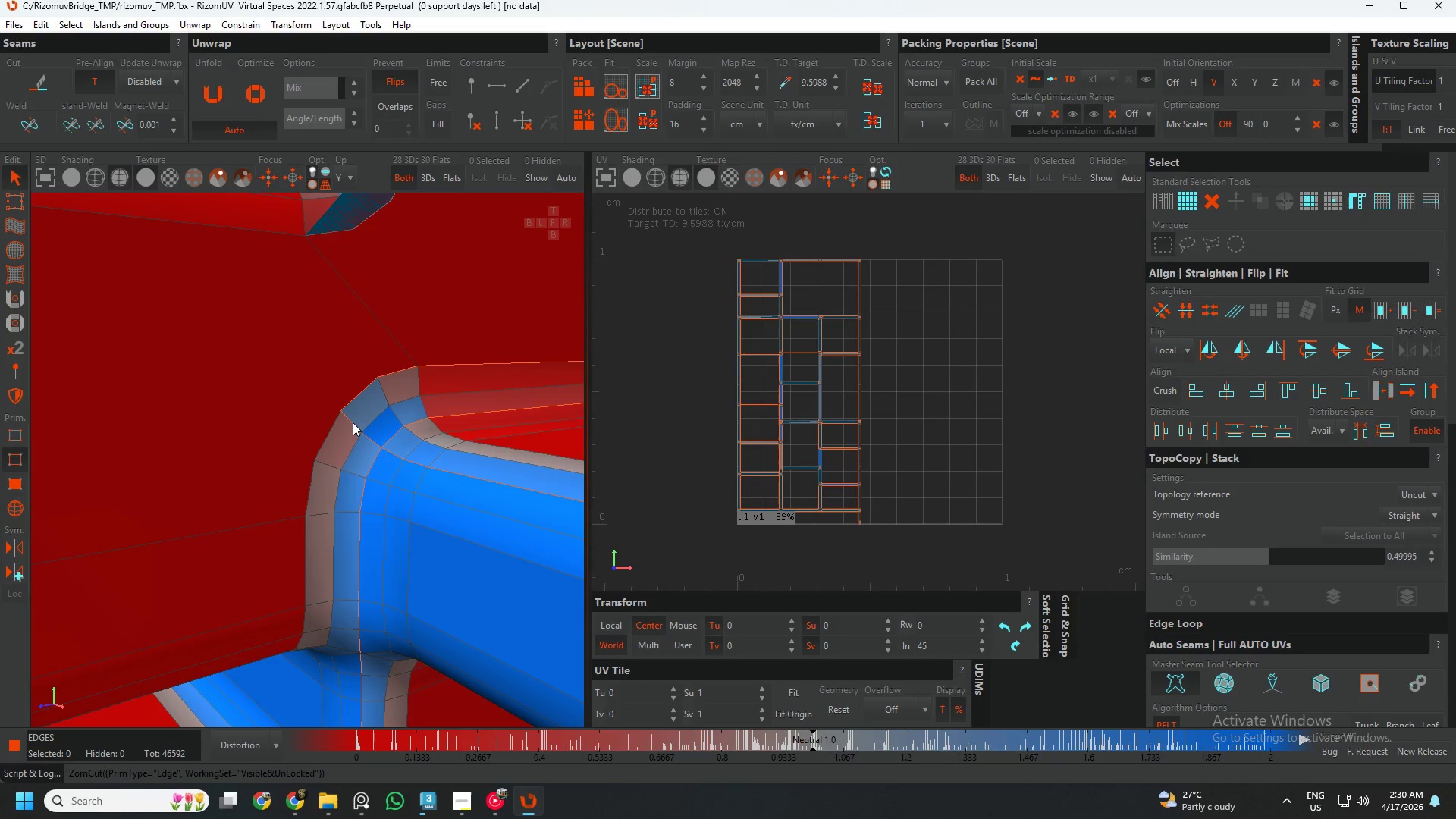 
left_click([368, 435])
 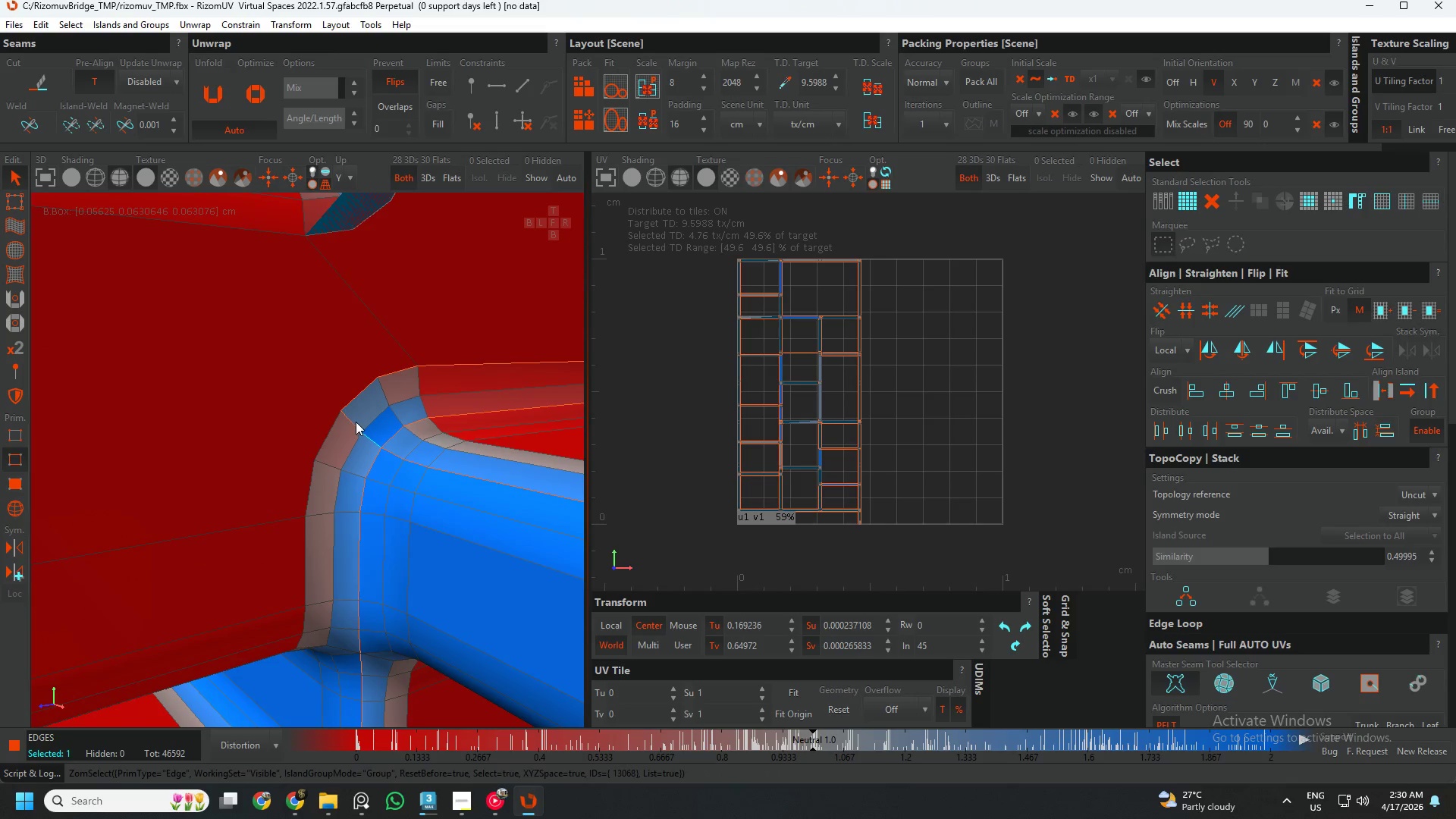 
hold_key(key=ControlLeft, duration=0.62)
left_click([354, 420])
 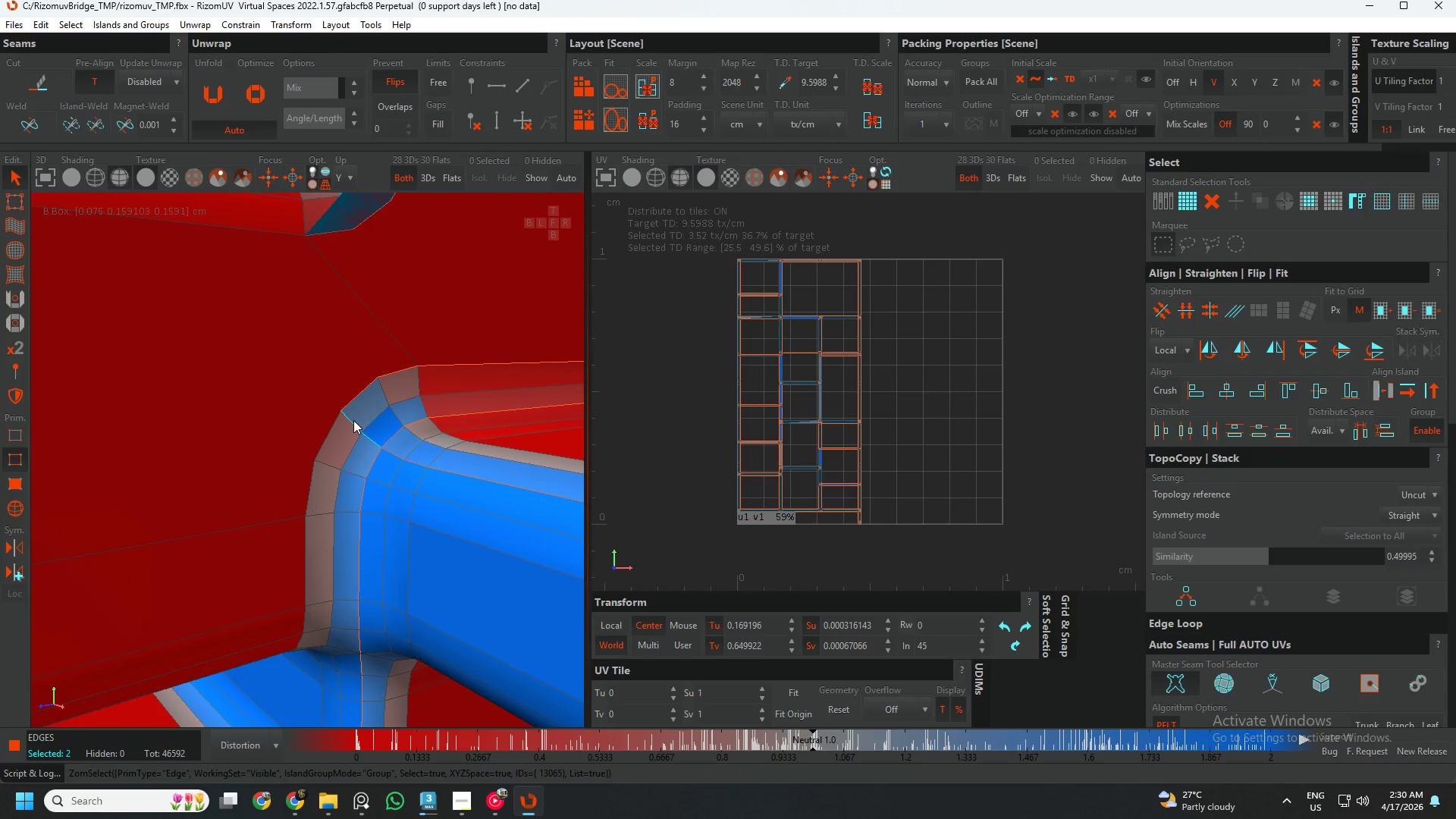 
key(W)
 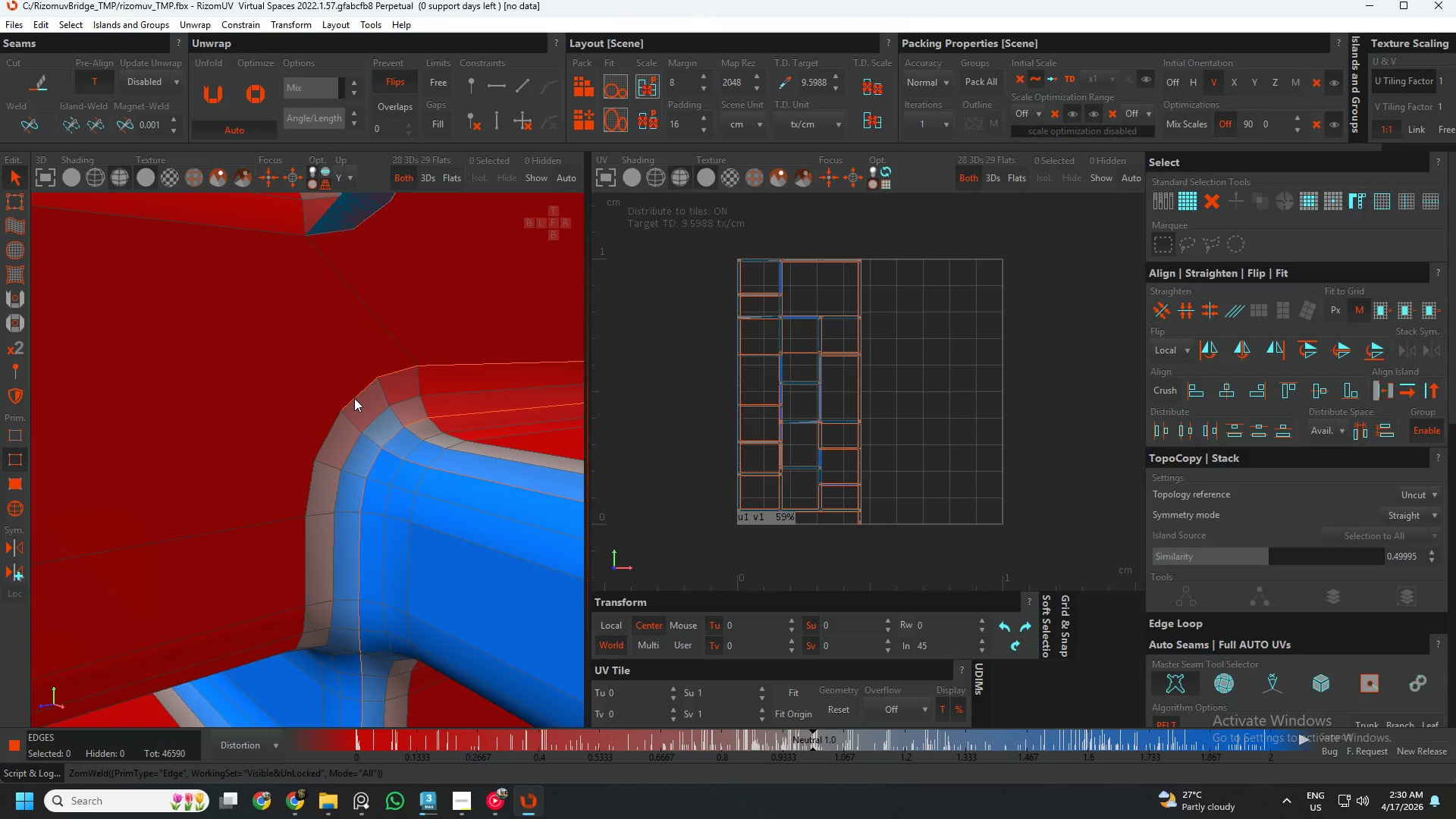 
double_click([354, 398])
 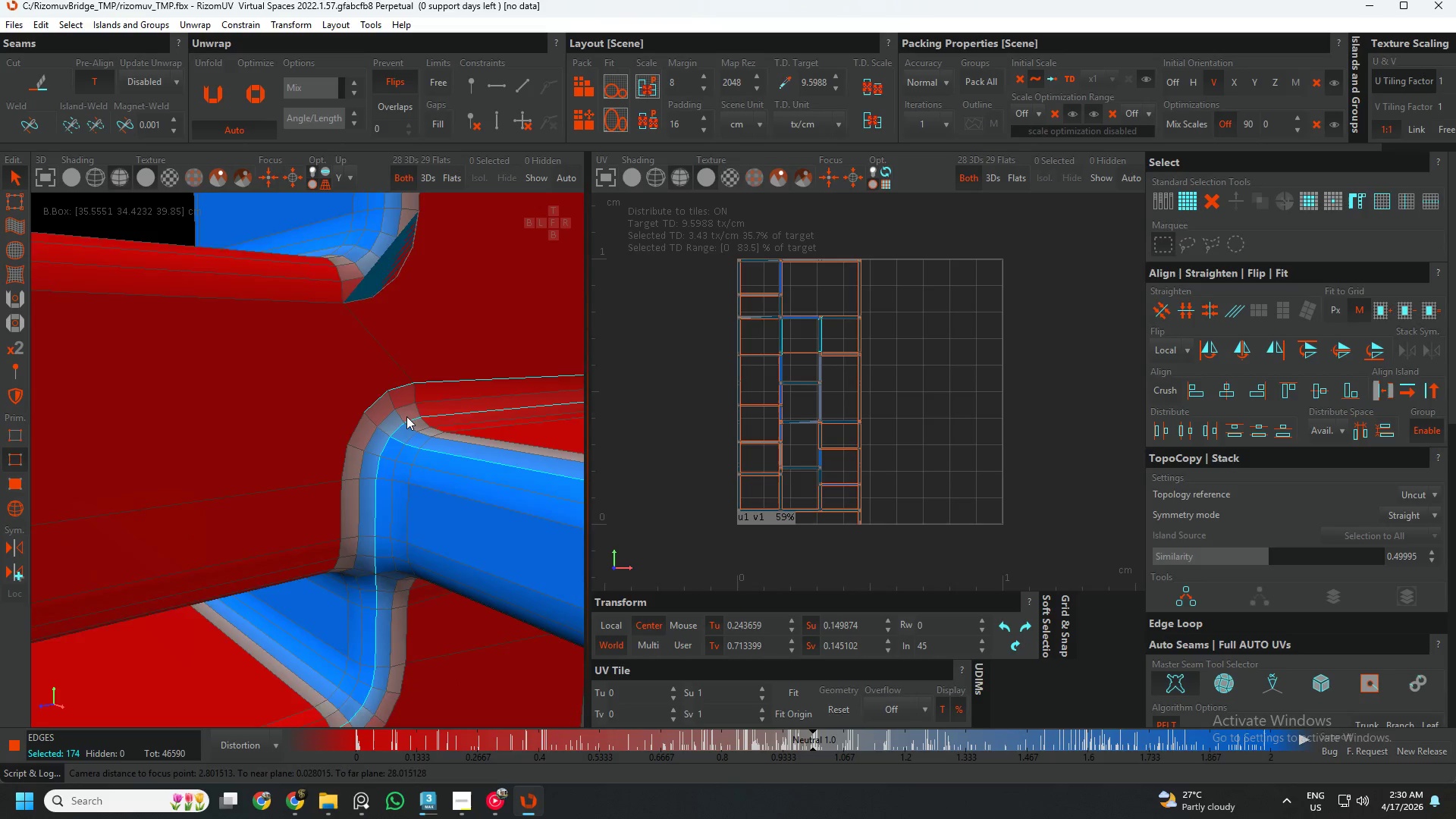 
hold_key(key=AltLeft, duration=0.44)
 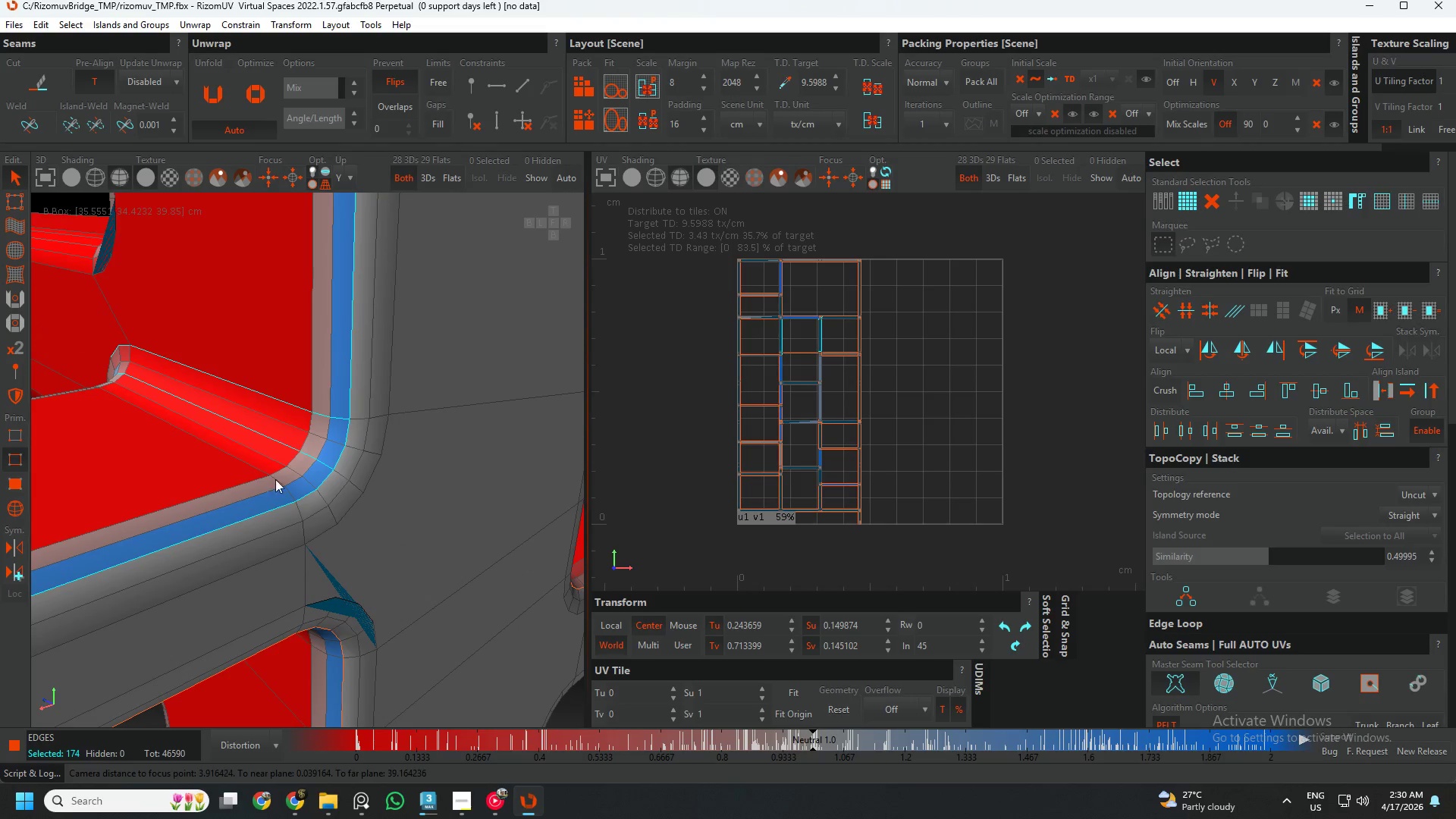 
scroll: coordinate [406, 416], scroll_direction: down, amount: 3.0
 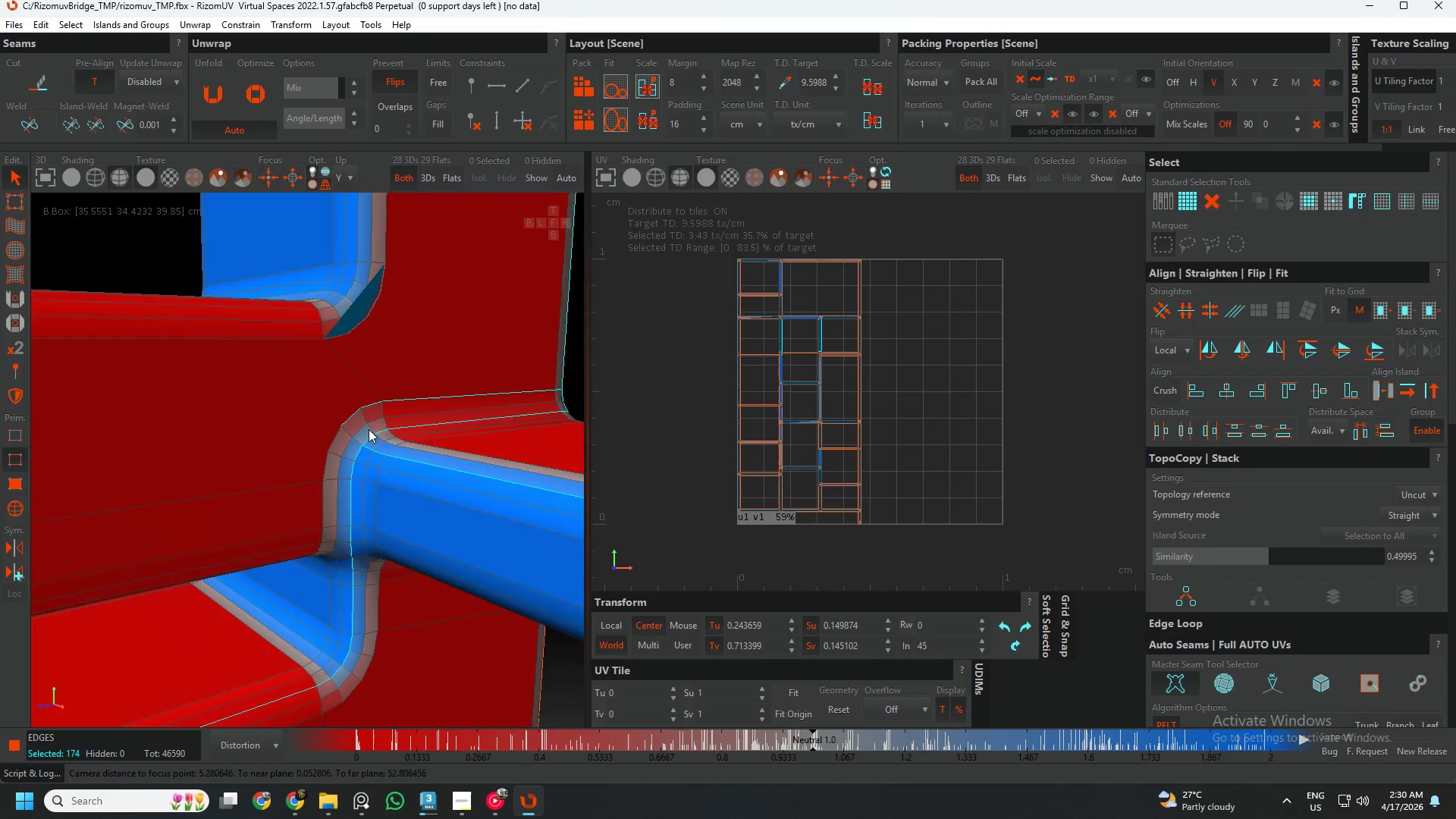 
left_click([343, 470])
 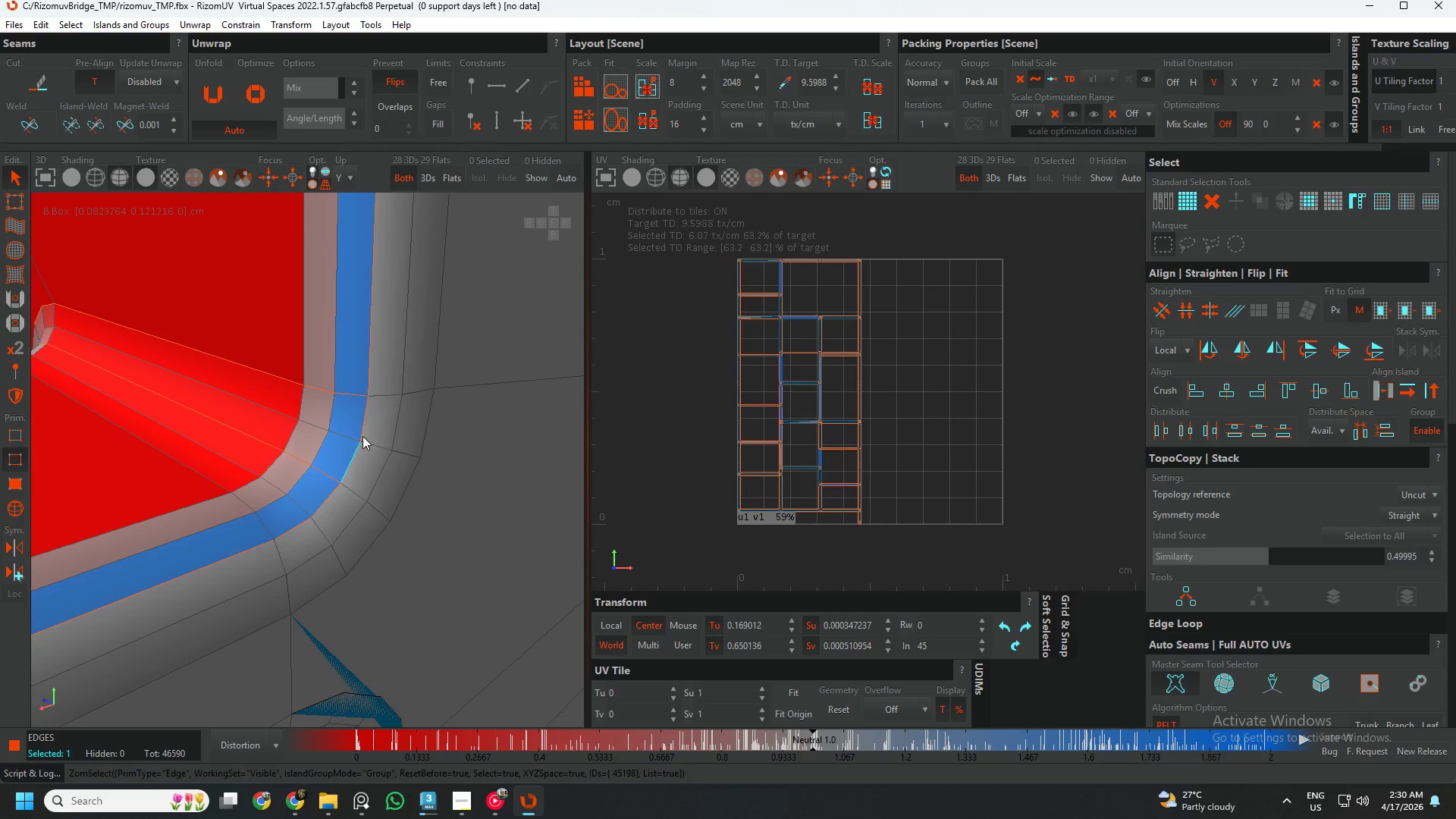 
scroll: coordinate [340, 449], scroll_direction: up, amount: 2.0
 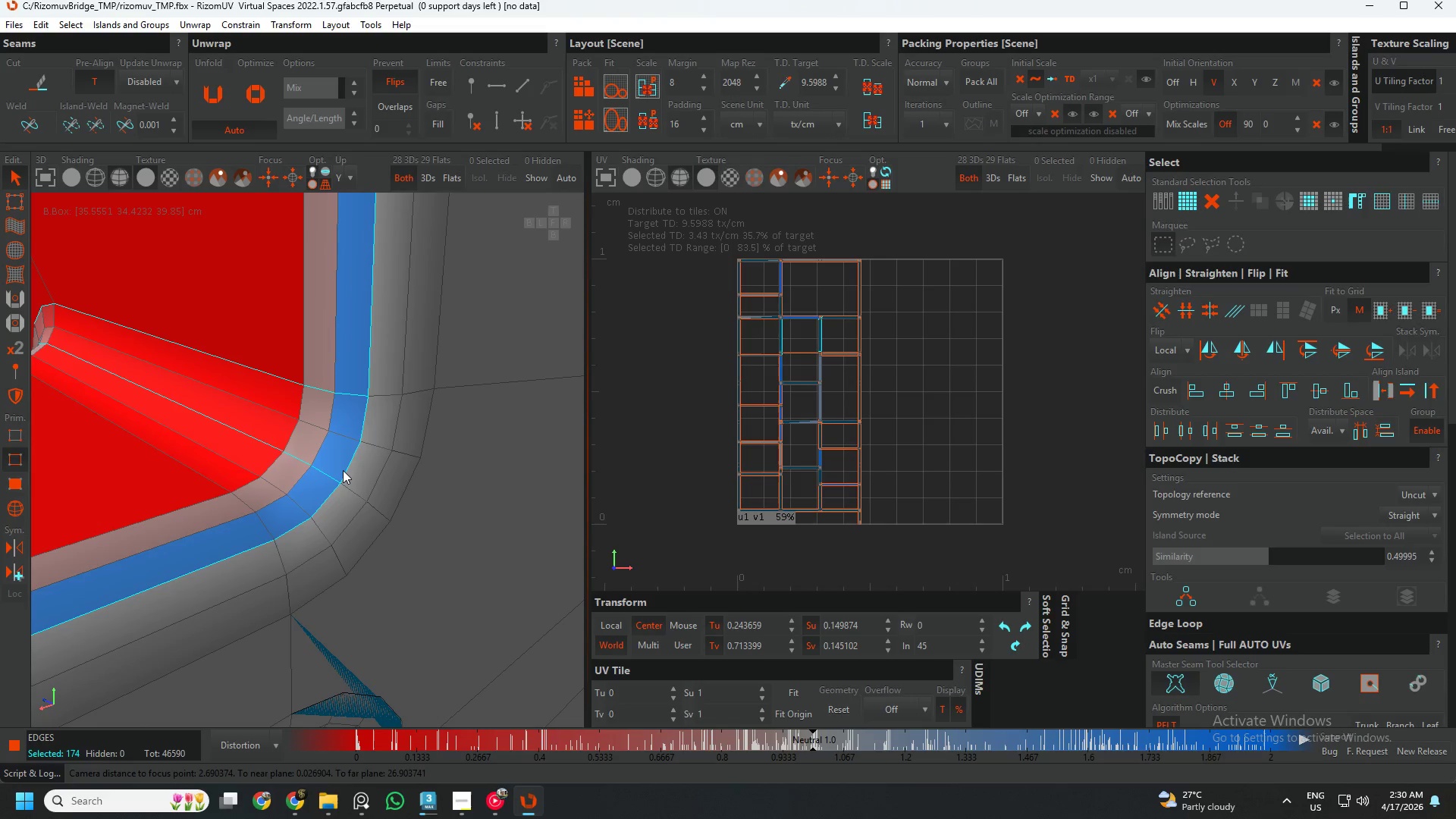 
hold_key(key=ControlLeft, duration=0.44)
left_click([362, 433])
 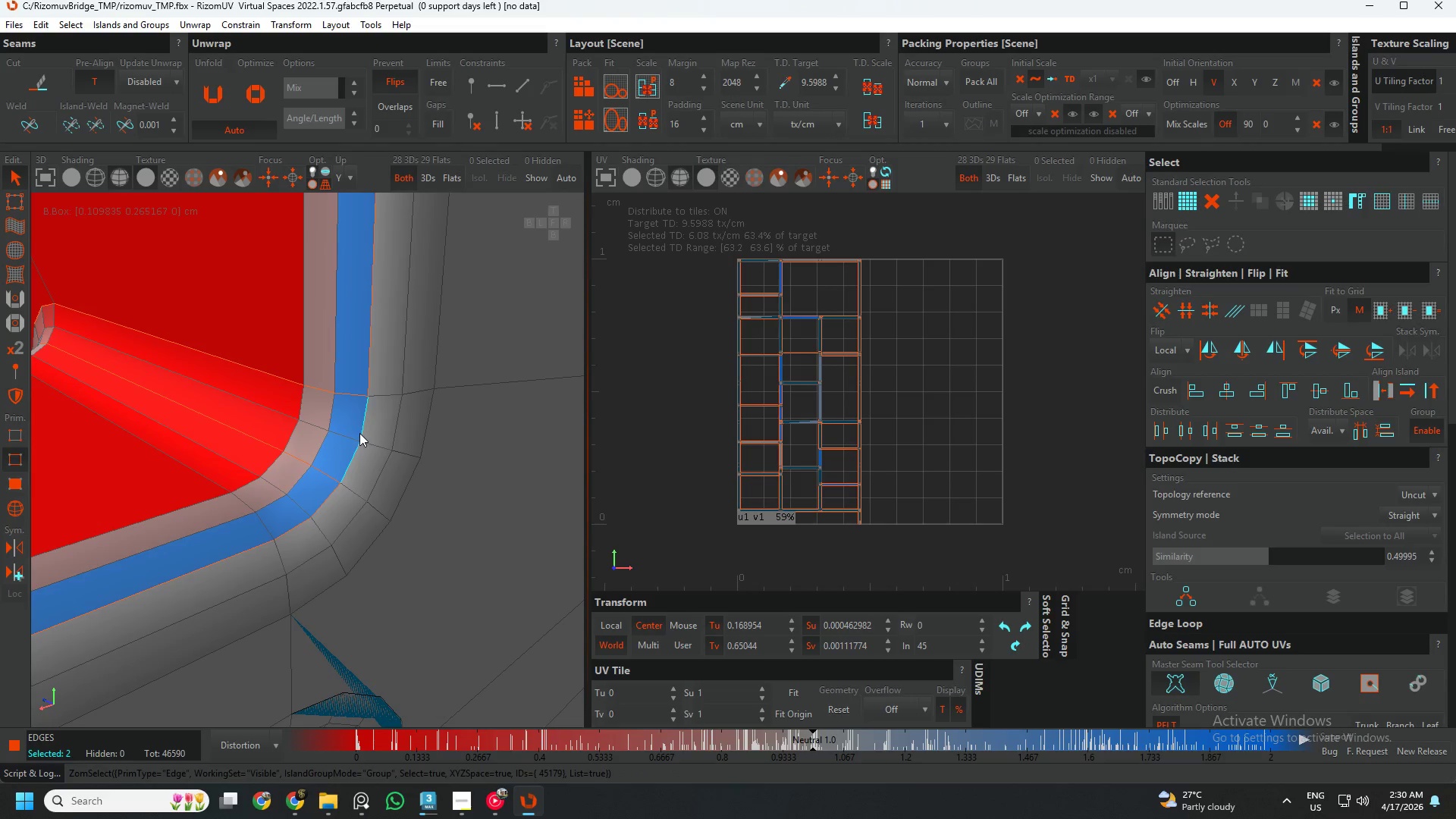 
key(W)
 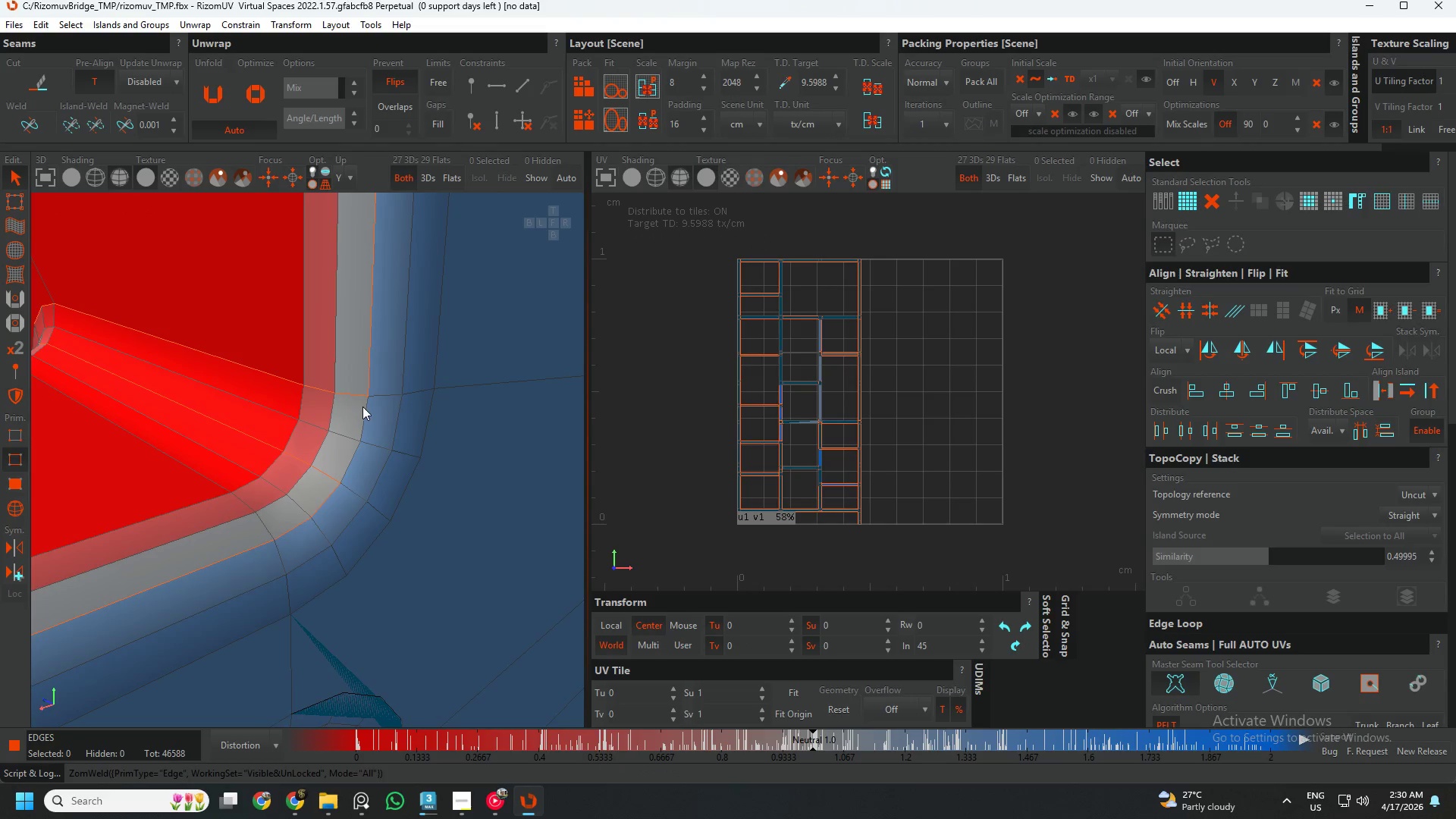 
left_click([365, 419])
 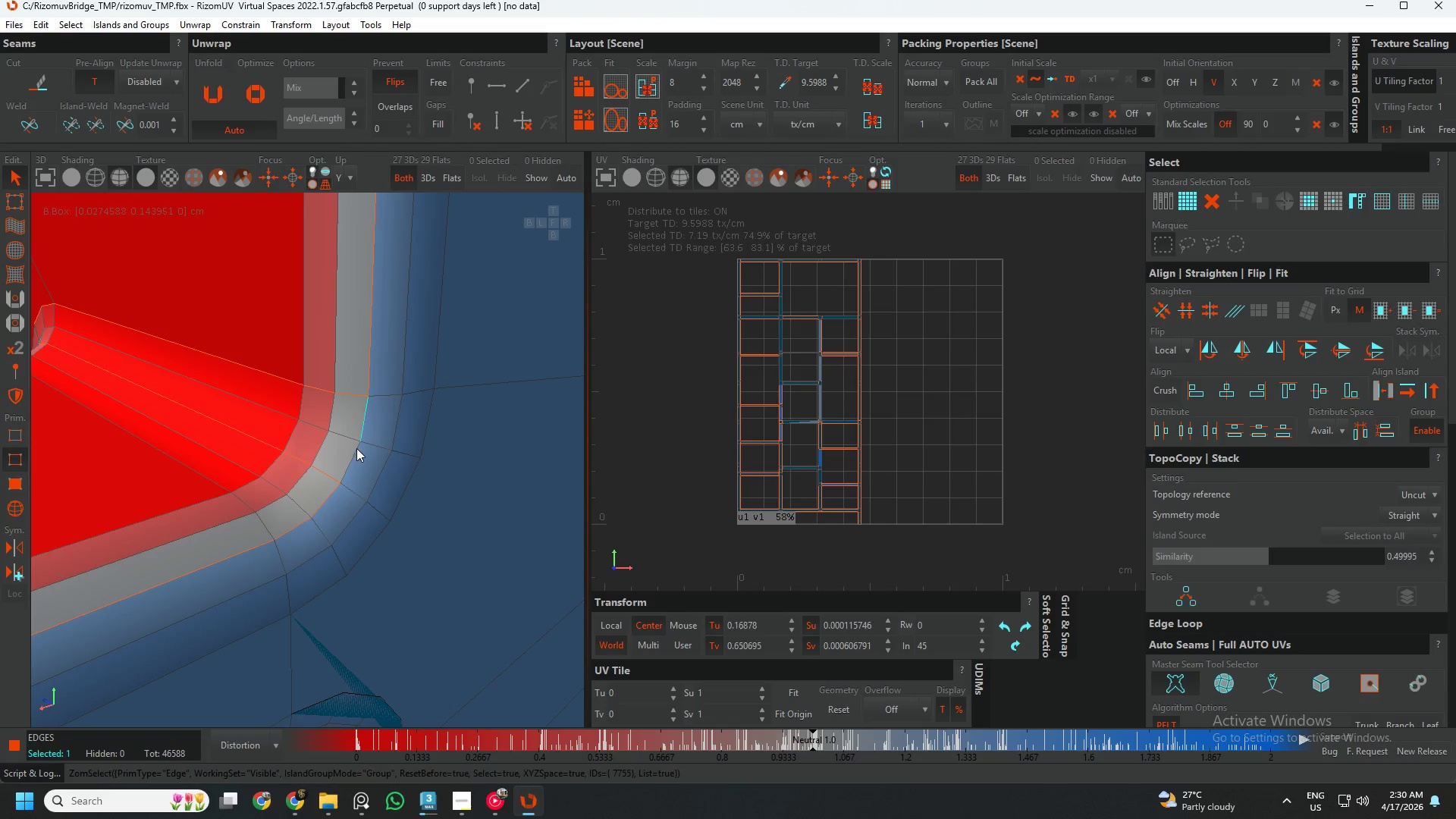 
hold_key(key=ControlLeft, duration=0.45)
left_click([355, 453])
 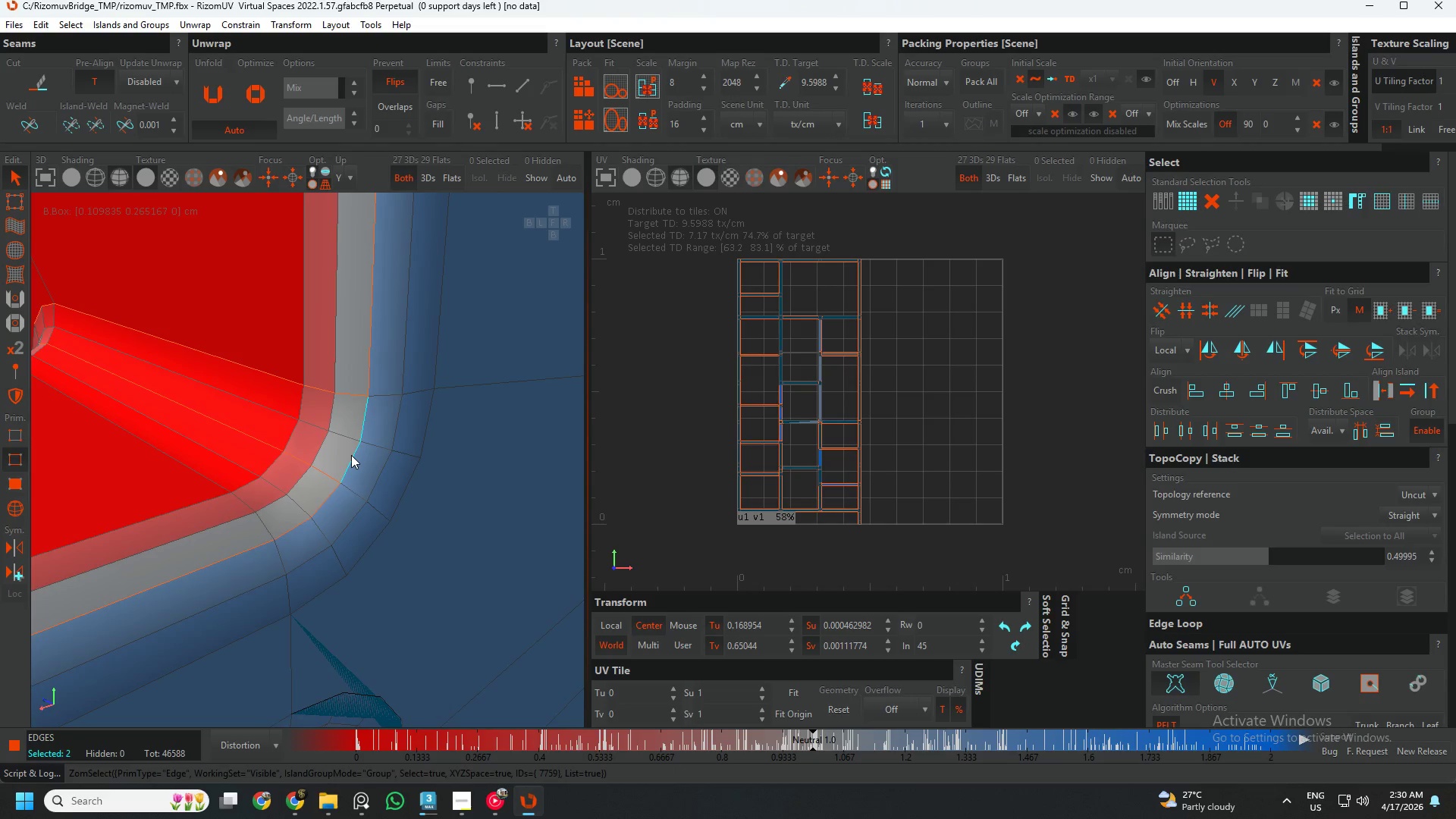 
key(C)
 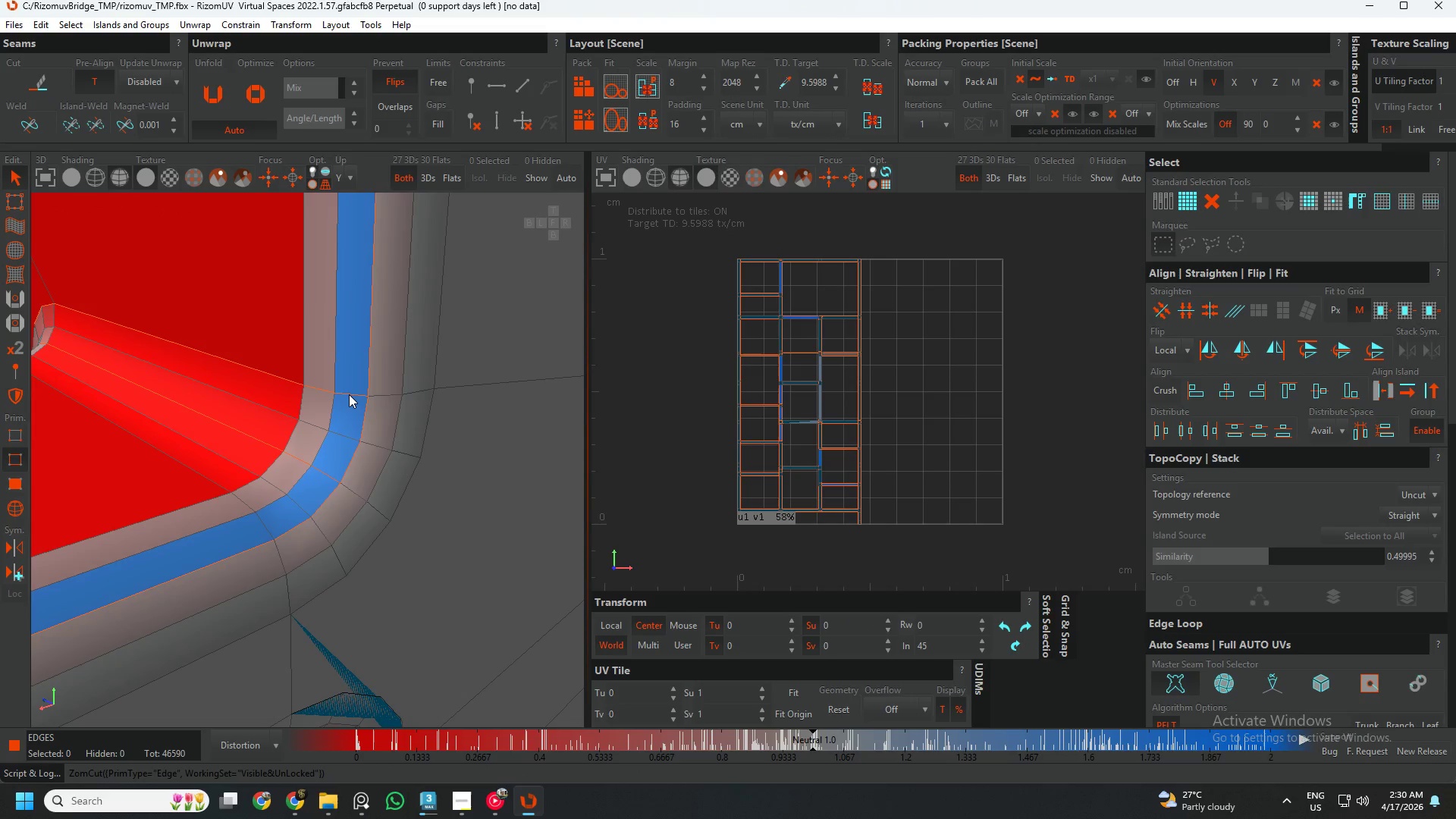 
left_click([349, 394])
 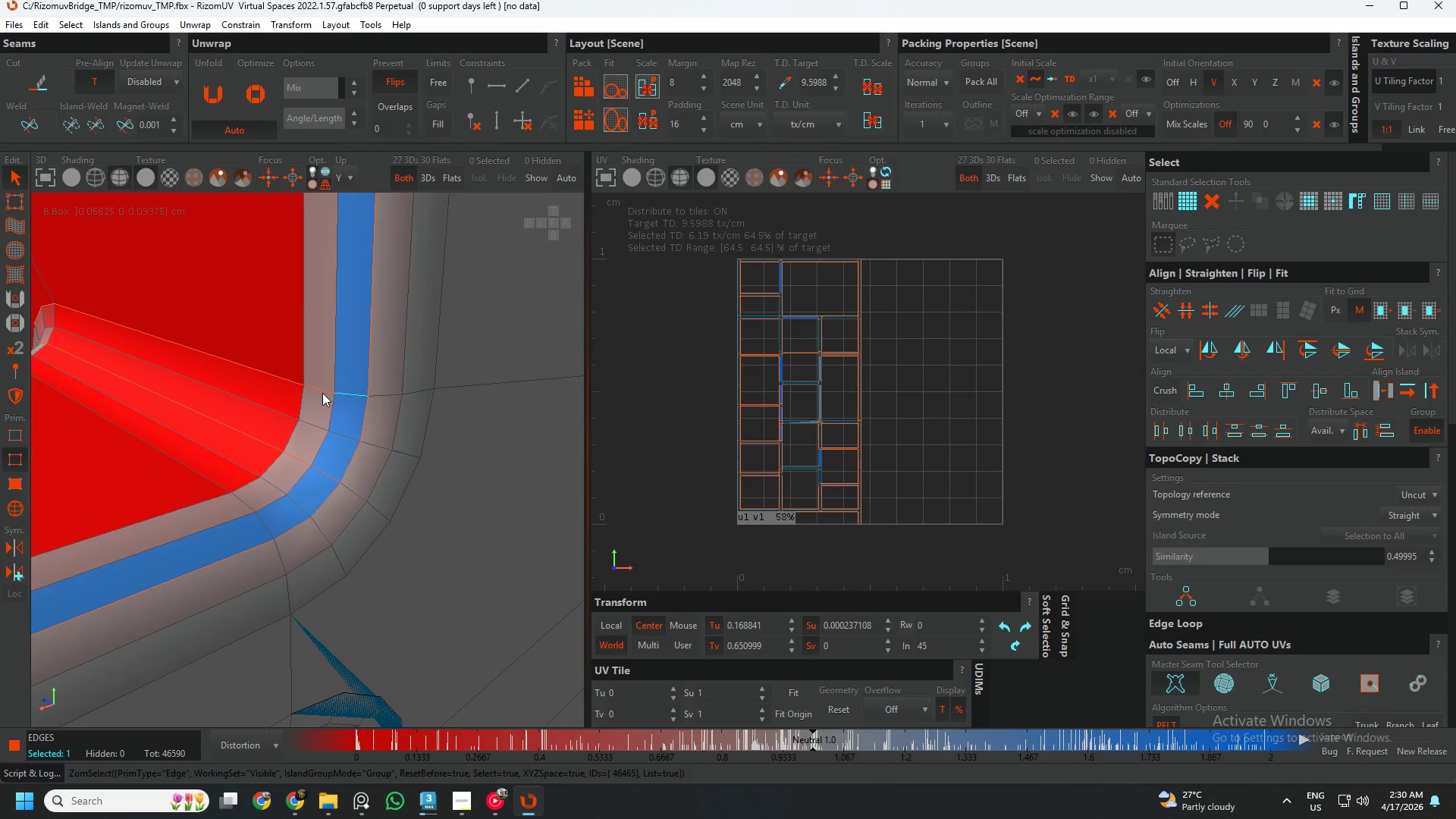 
hold_key(key=ControlLeft, duration=0.59)
double_click([318, 390])
 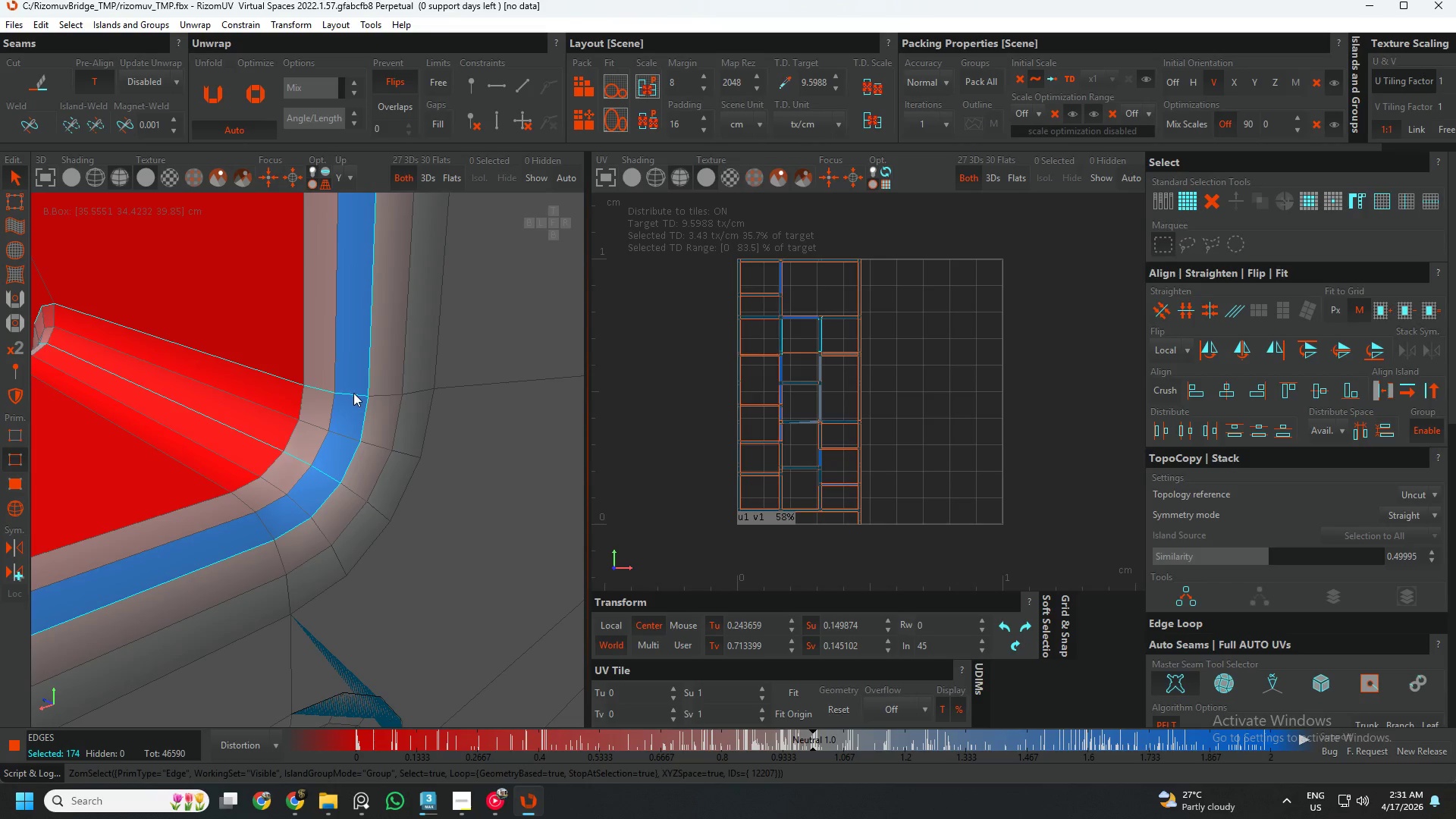 
left_click([356, 393])
 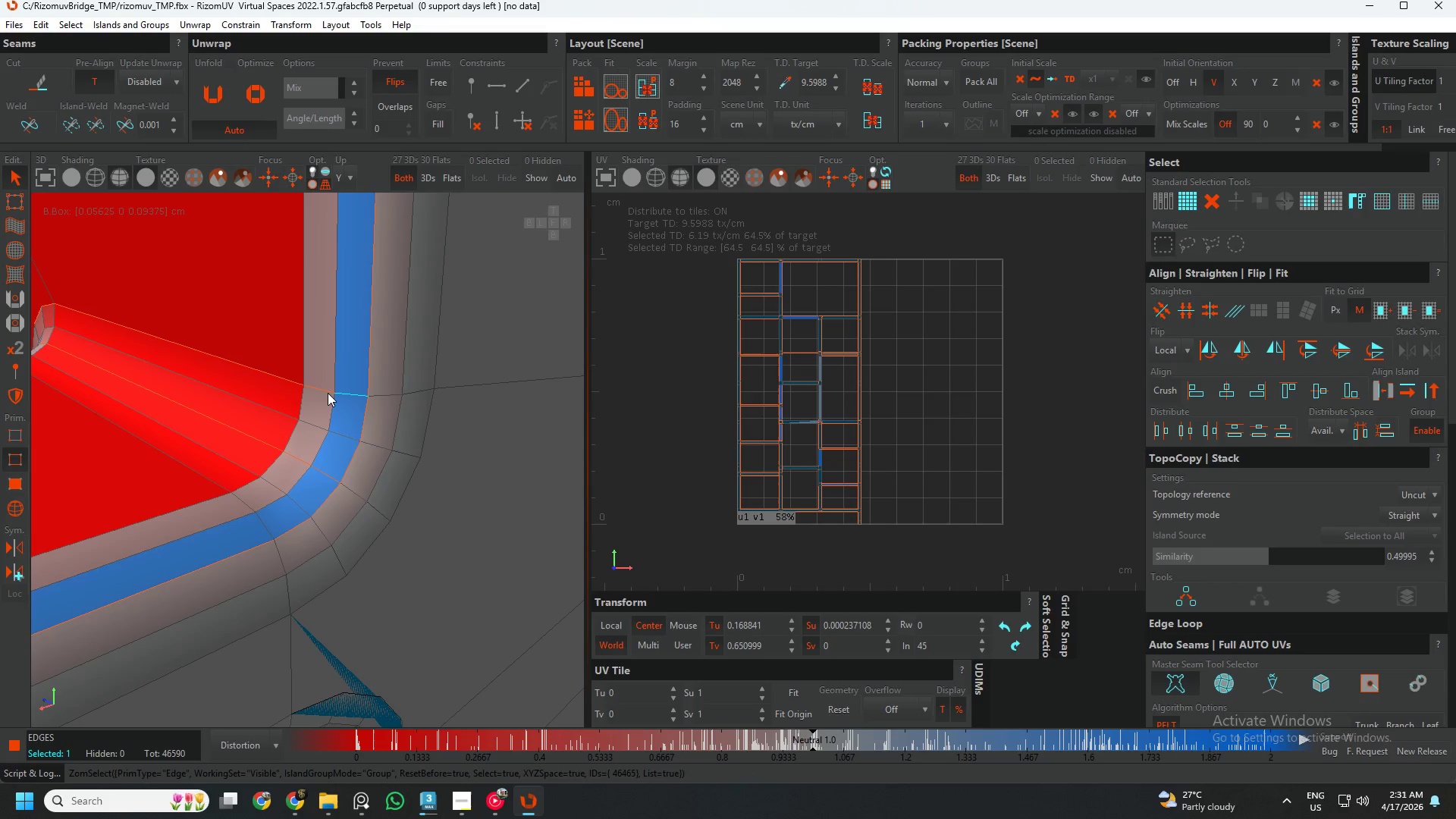 
hold_key(key=ControlLeft, duration=1.05)
left_click([323, 393])
 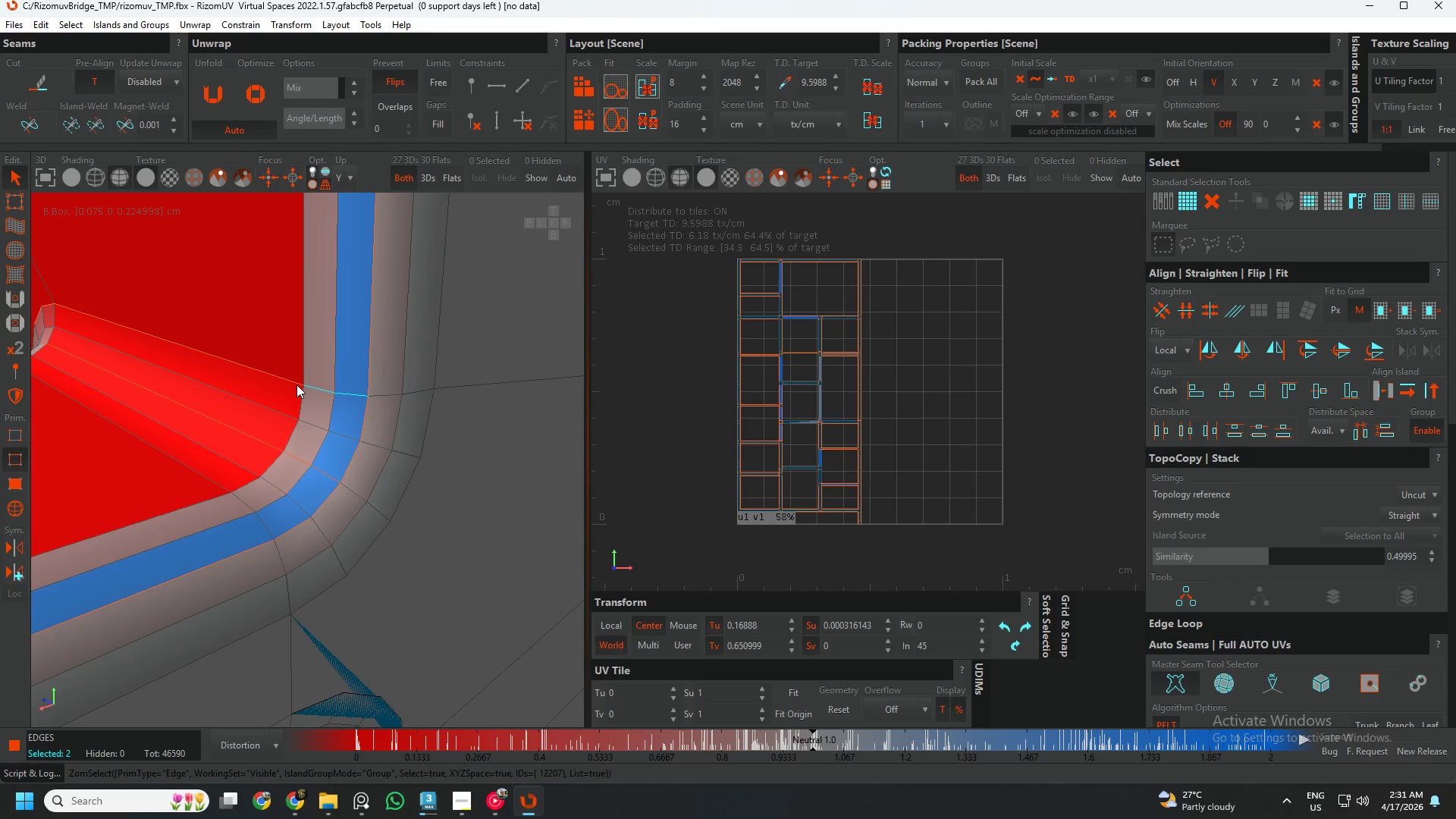 
left_click([295, 384])
 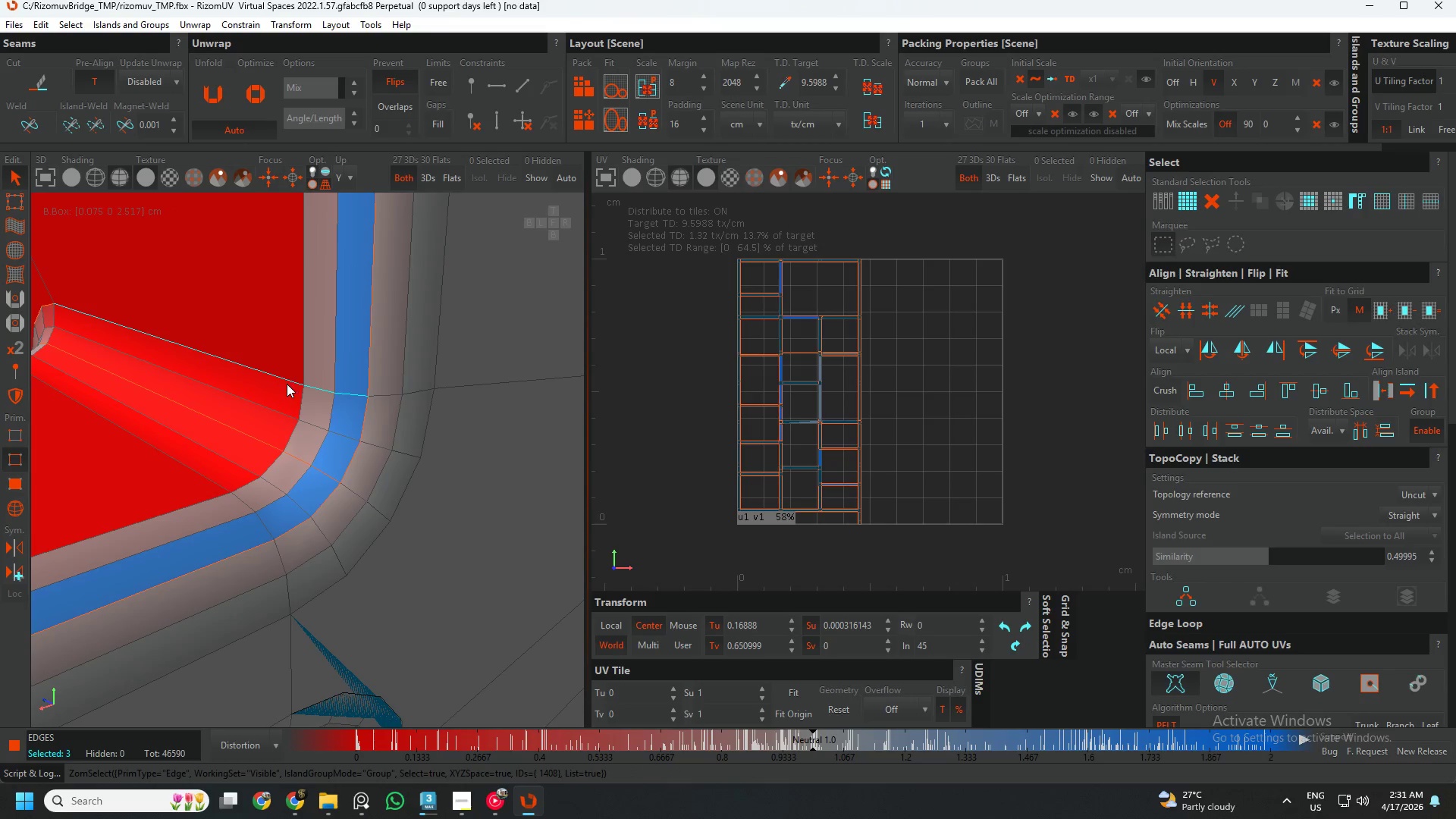 
key(W)
 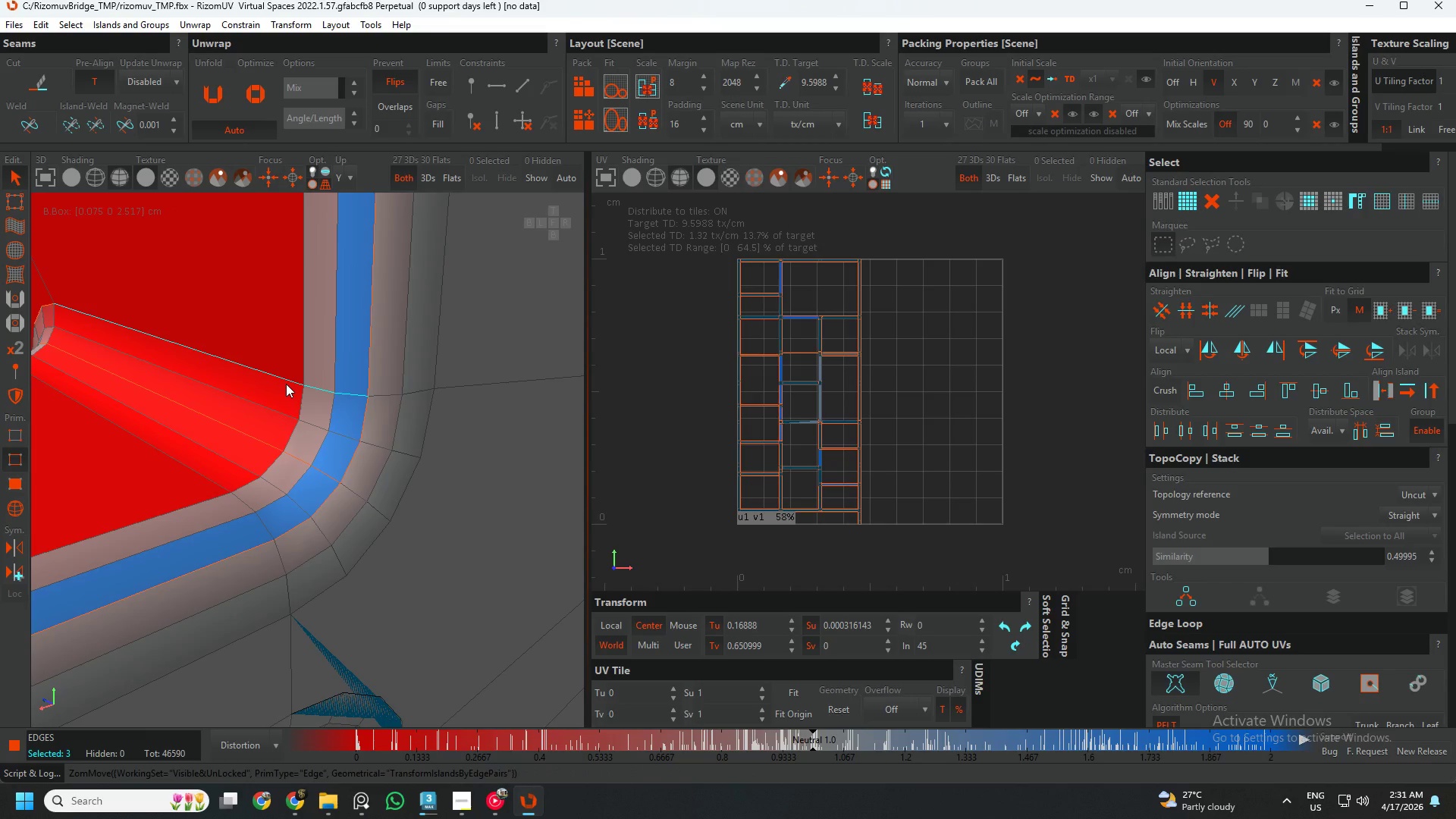 
hold_key(key=AltLeft, duration=0.33)
 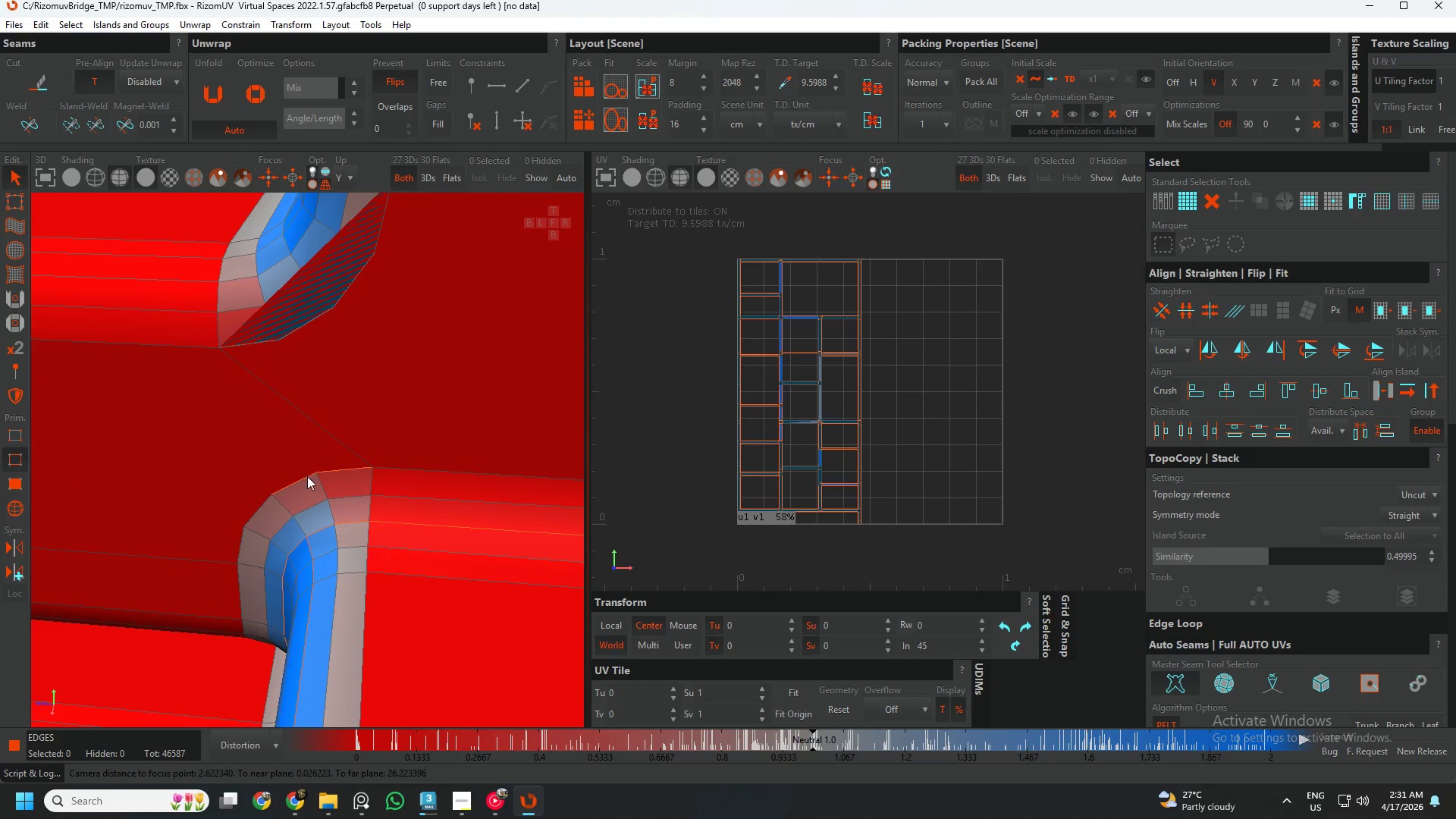 
left_click([328, 474])
 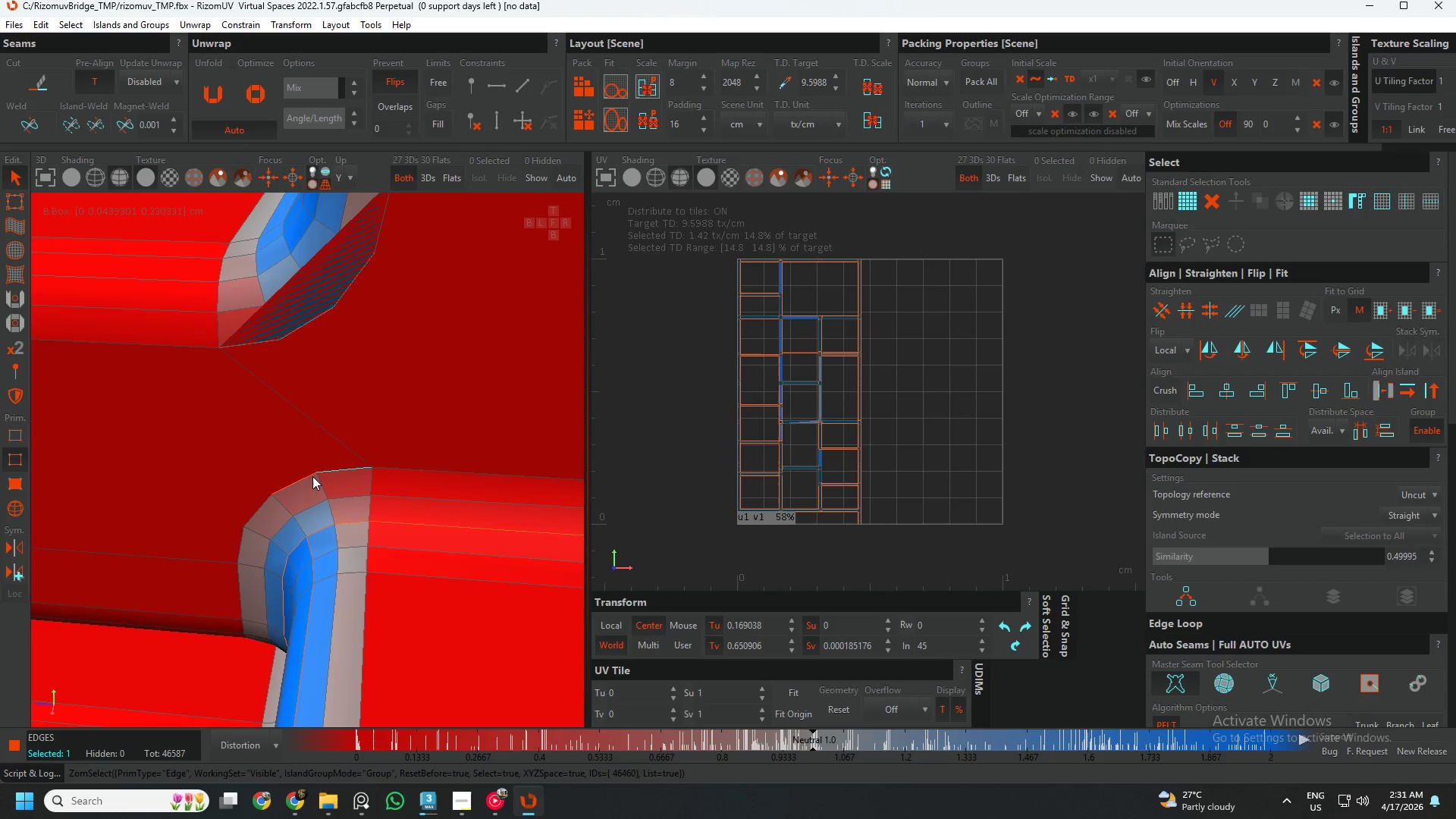 
hold_key(key=ControlLeft, duration=0.67)
left_click([303, 476])
 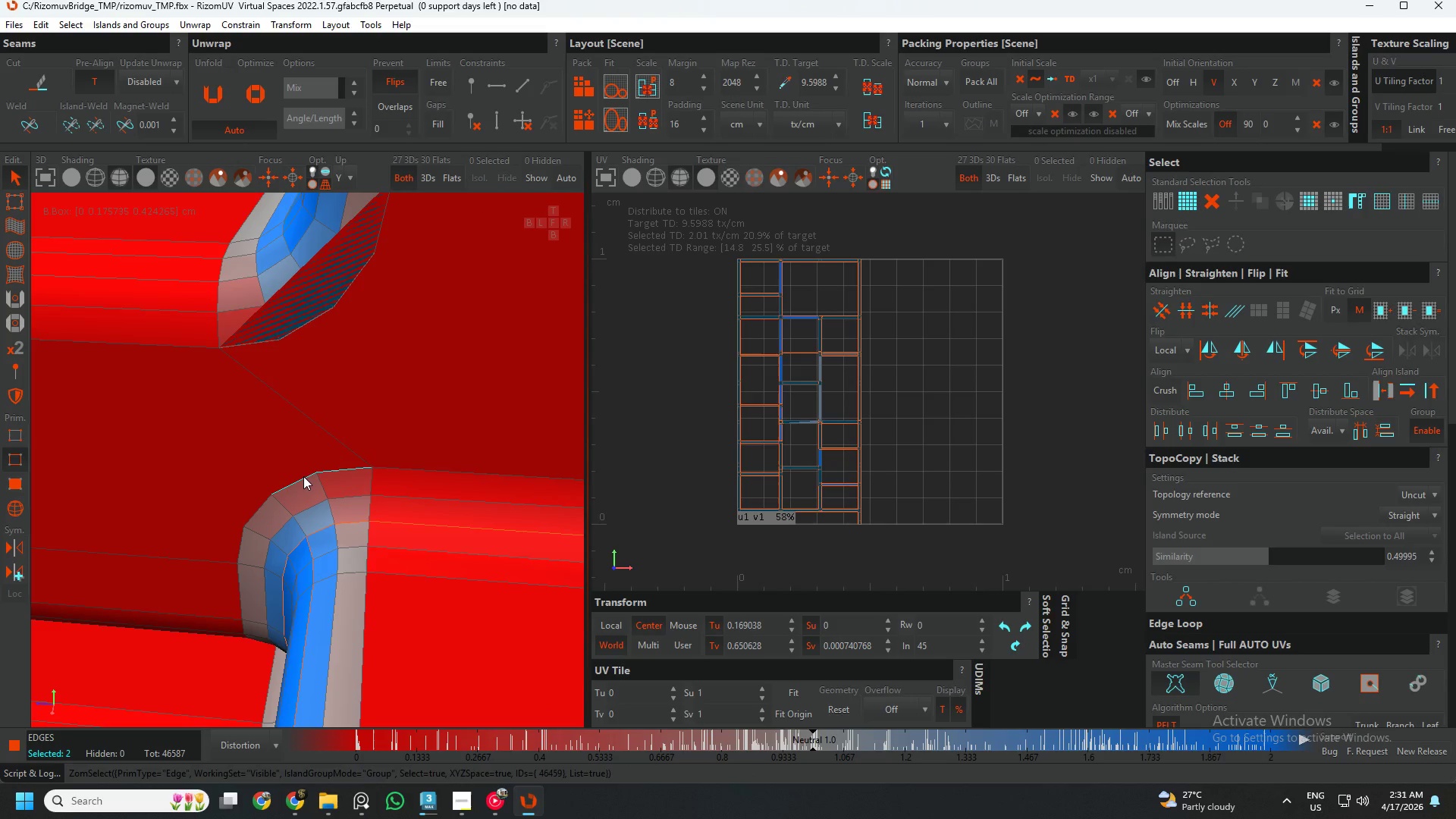 
key(W)
 